 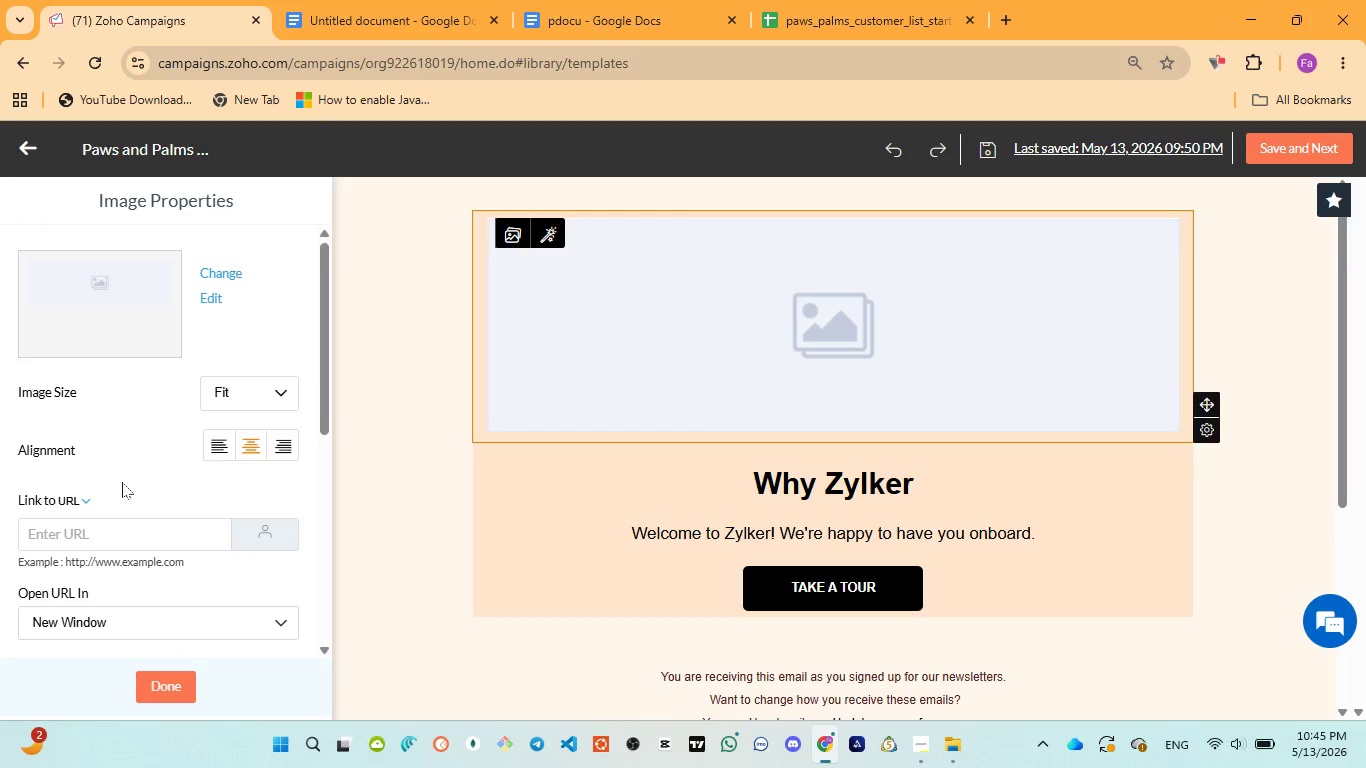 
scroll: coordinate [810, 336], scroll_direction: down, amount: 2.0
 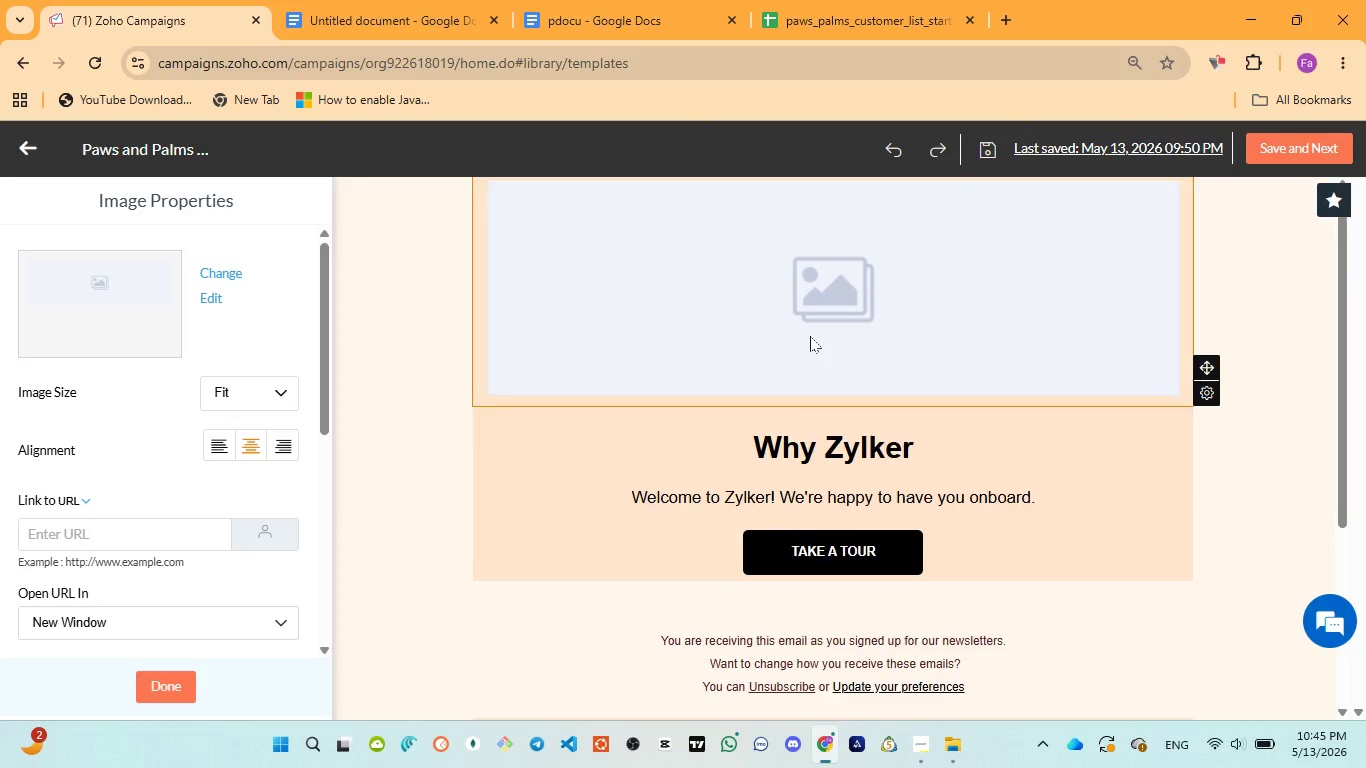 
scroll: coordinate [810, 336], scroll_direction: up, amount: 3.0
 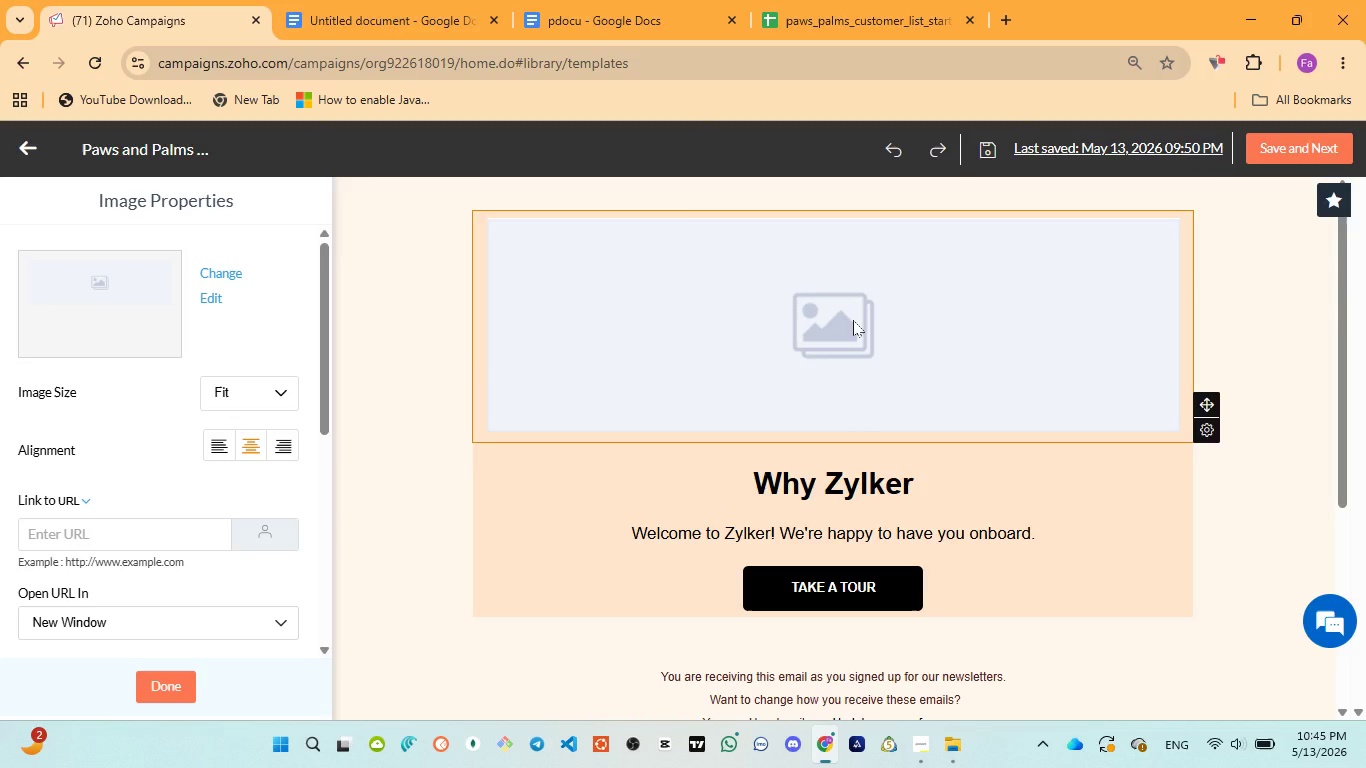 
wait(7.51)
 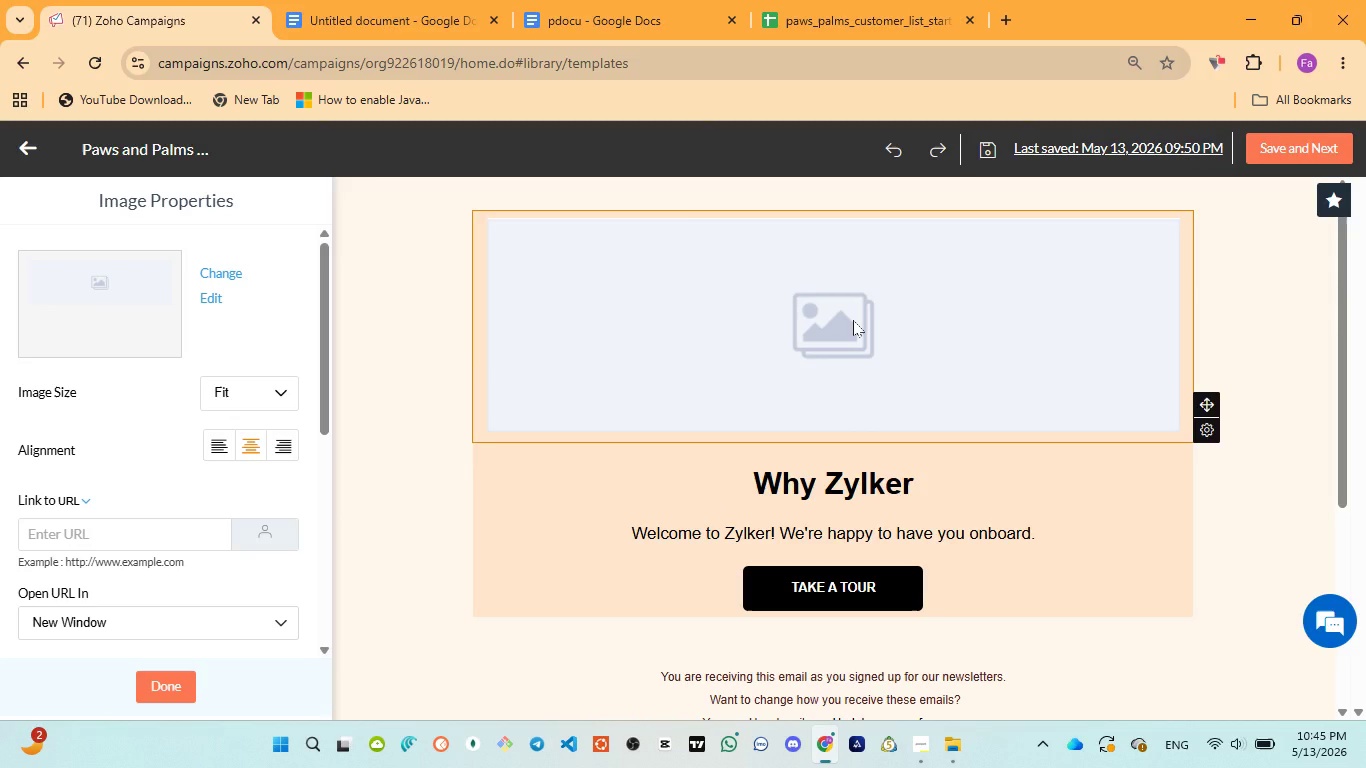 
scroll: coordinate [853, 319], scroll_direction: up, amount: 3.0
 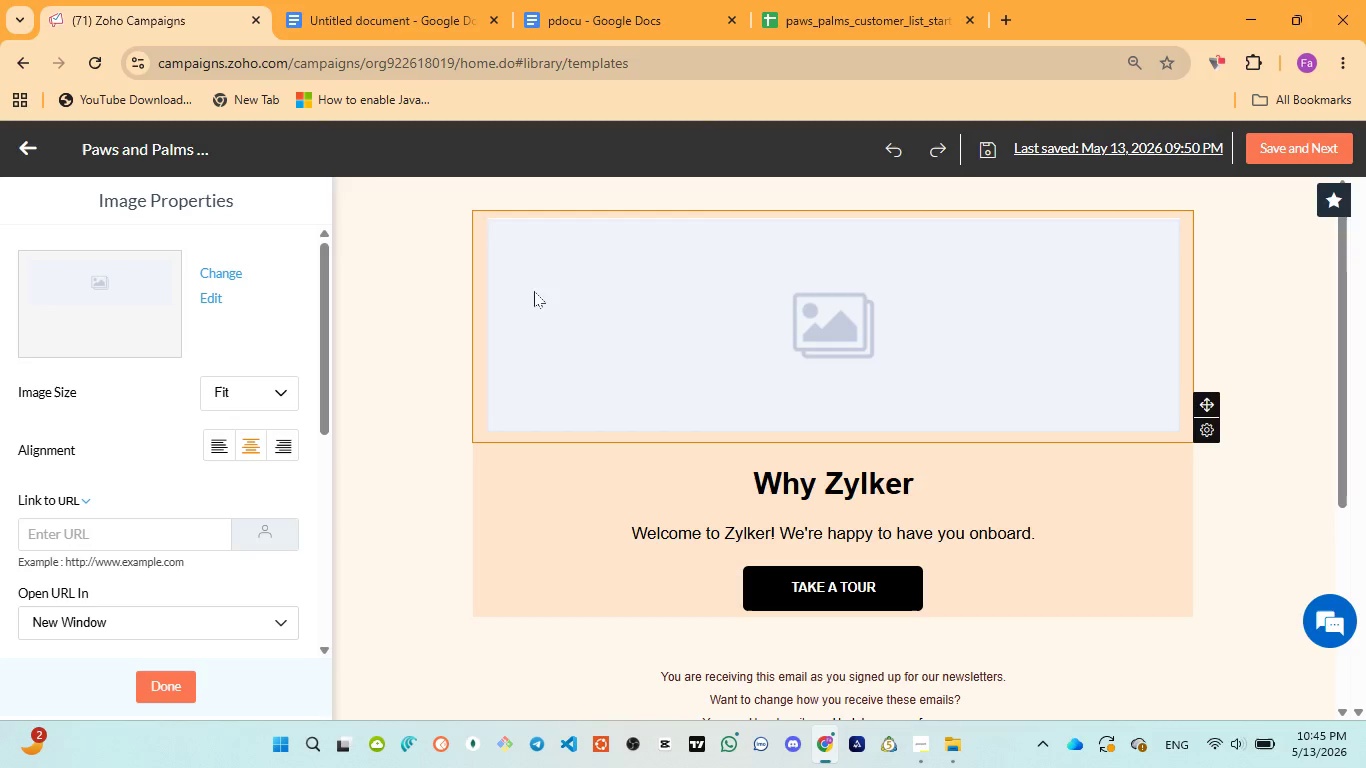 
mouse_move([212, 267])
 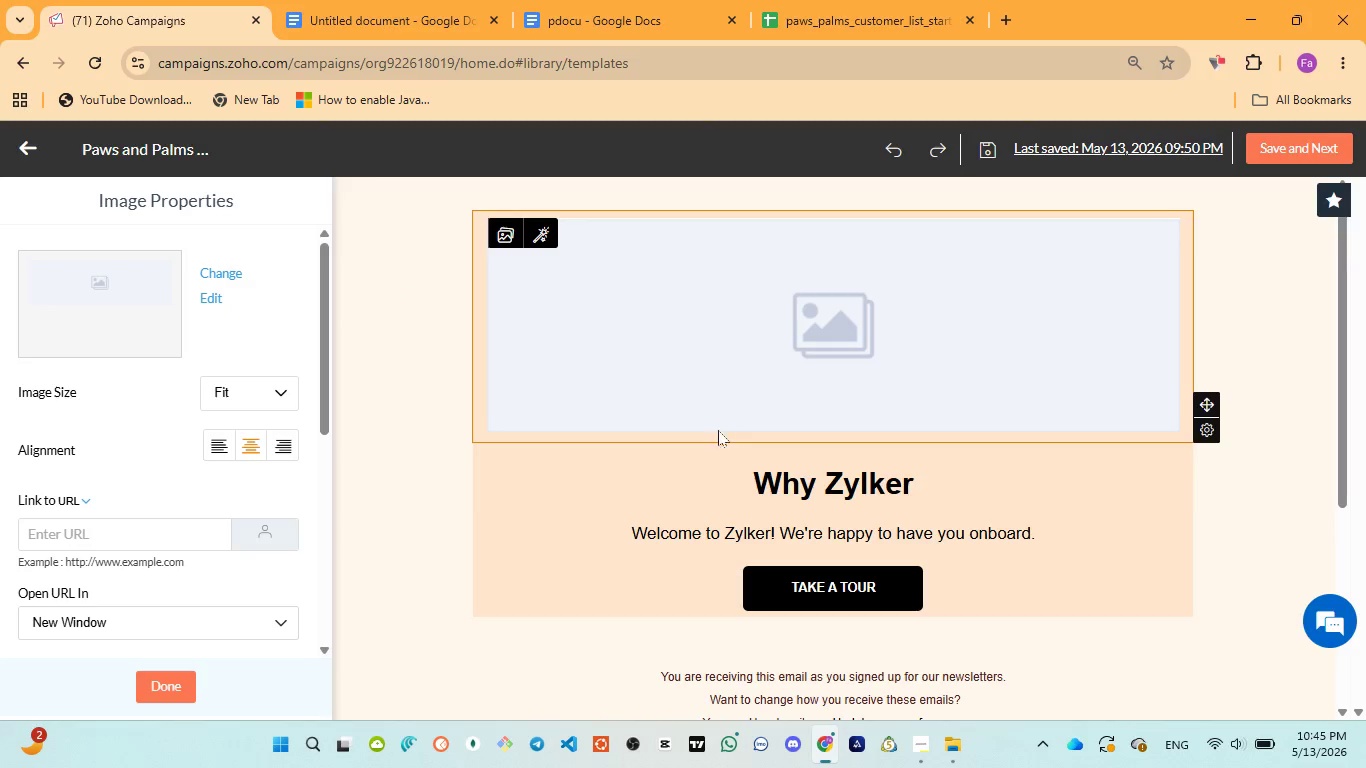 
left_click([708, 463])
 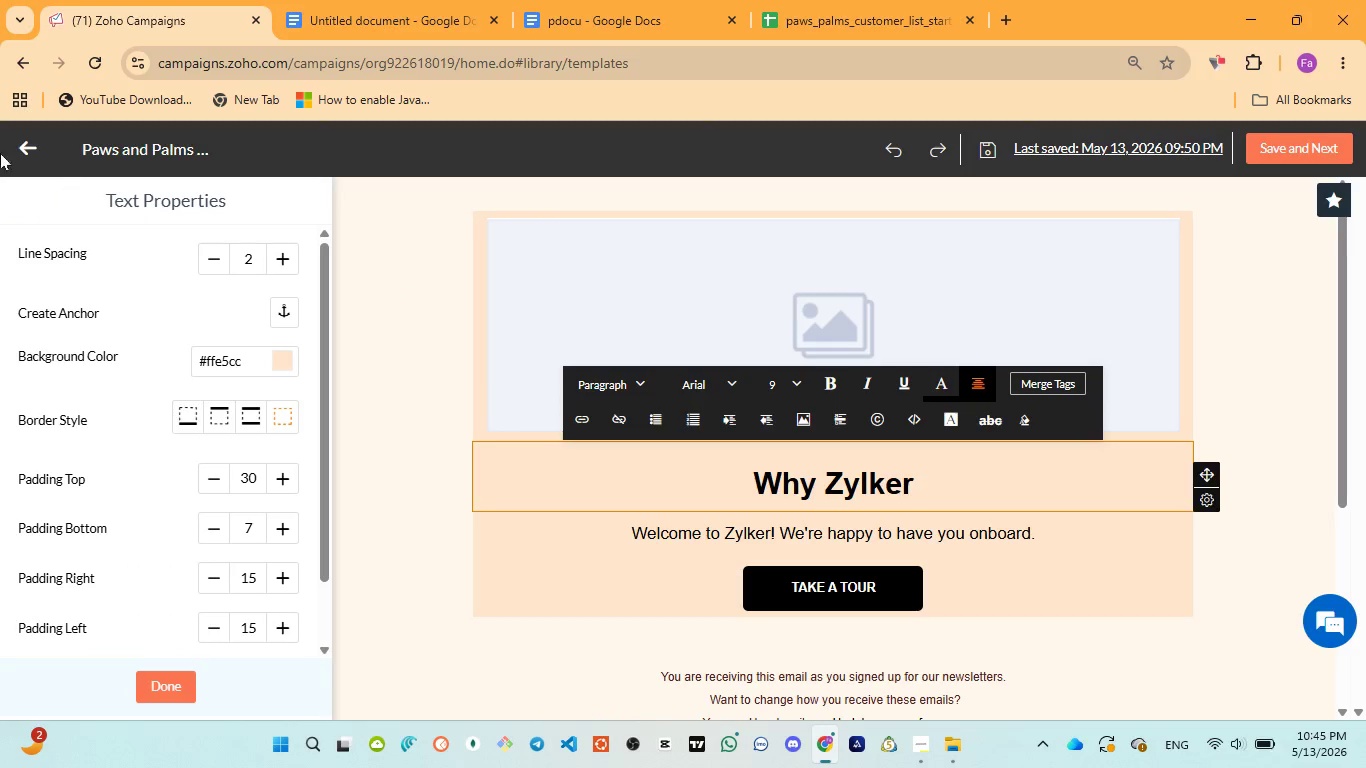 
left_click([28, 145])
 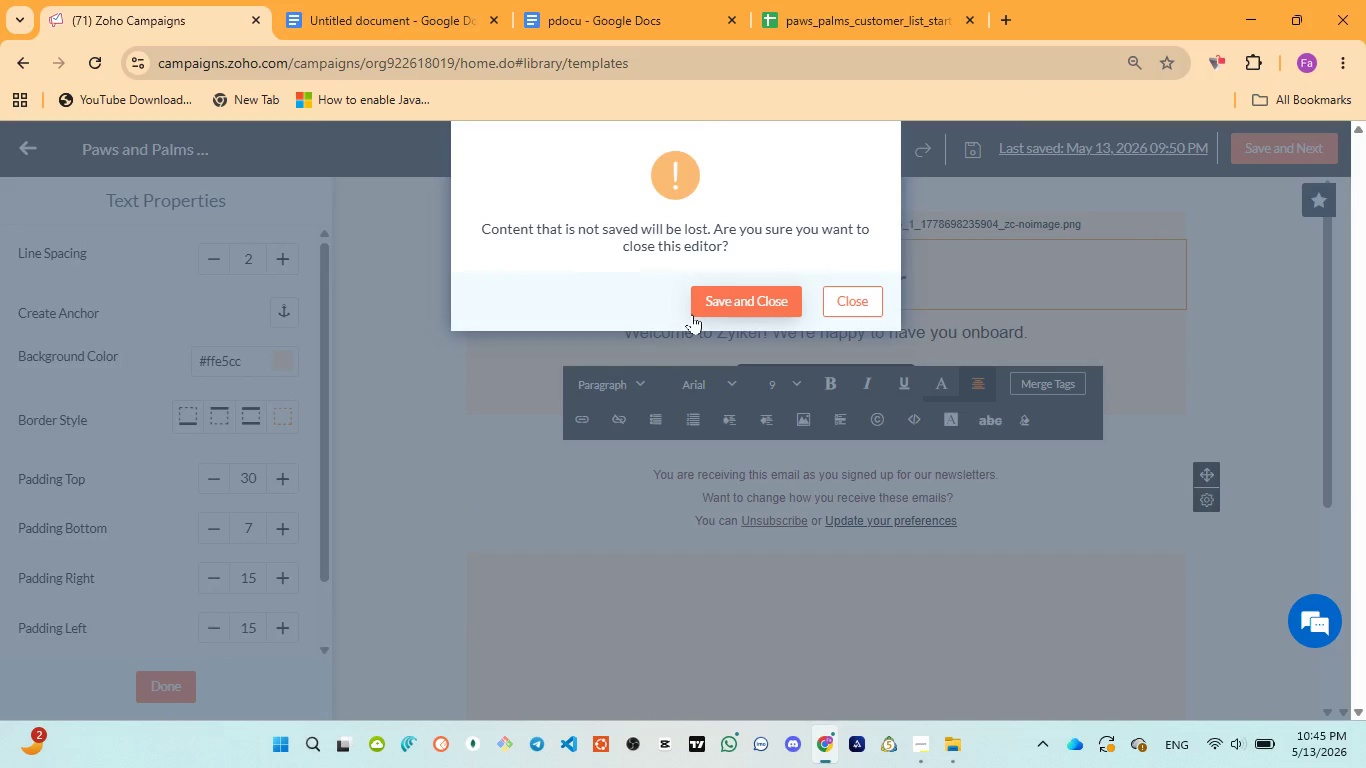 
left_click([856, 285])
 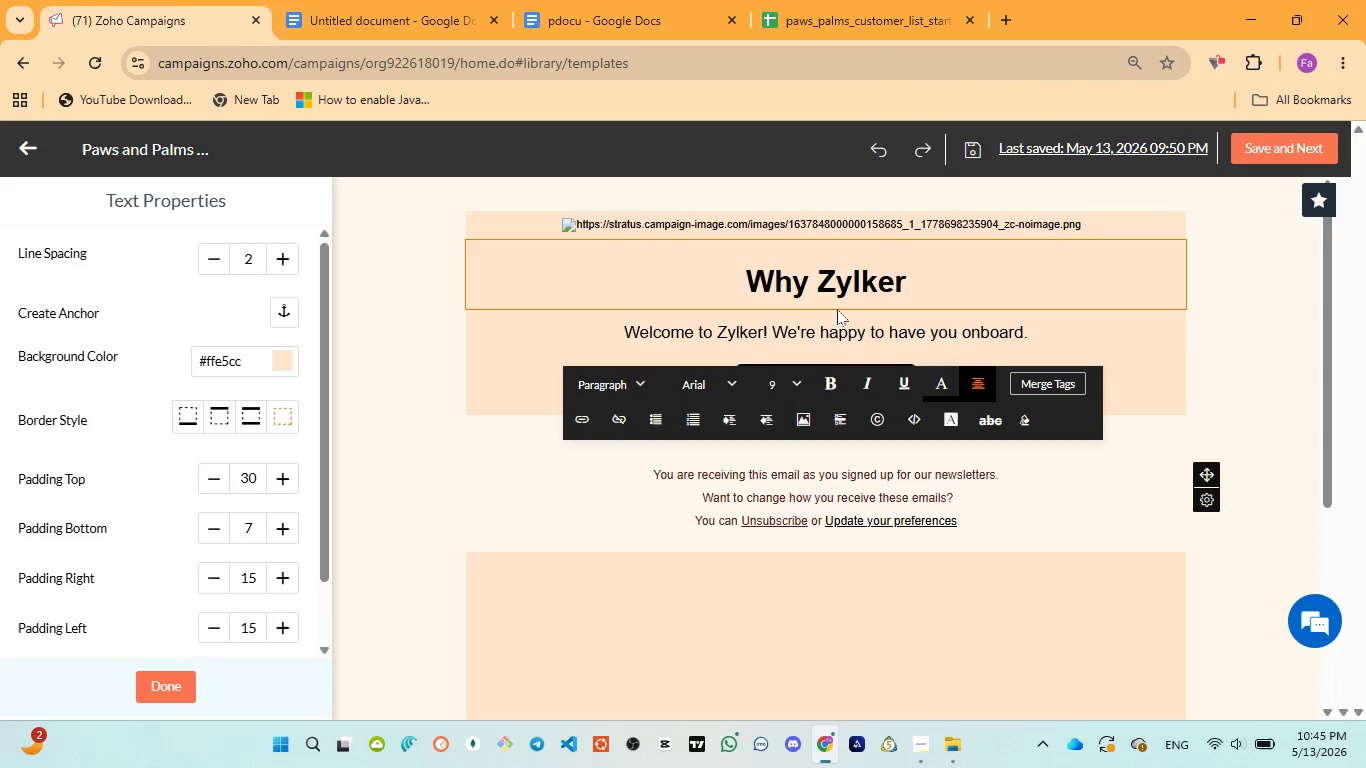 
scroll: coordinate [799, 298], scroll_direction: up, amount: 13.0
 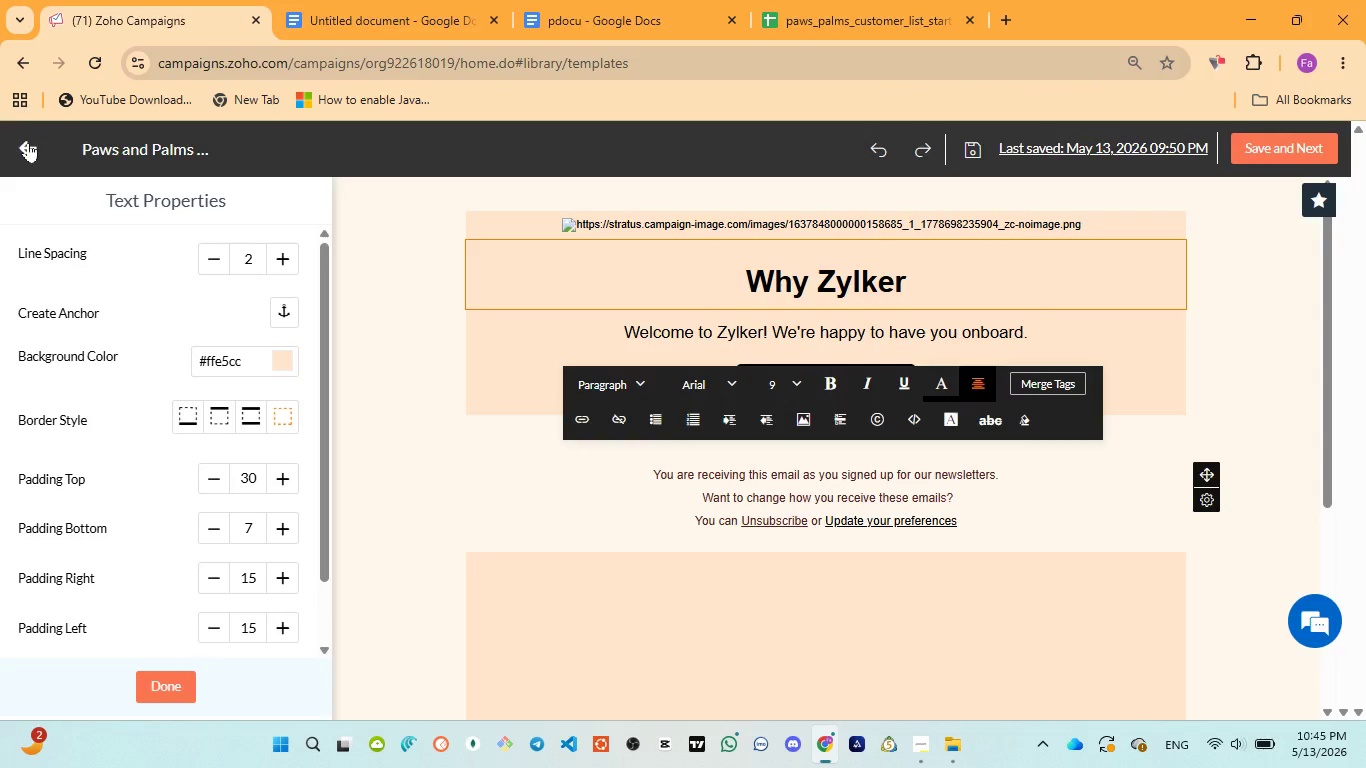 
left_click([28, 142])
 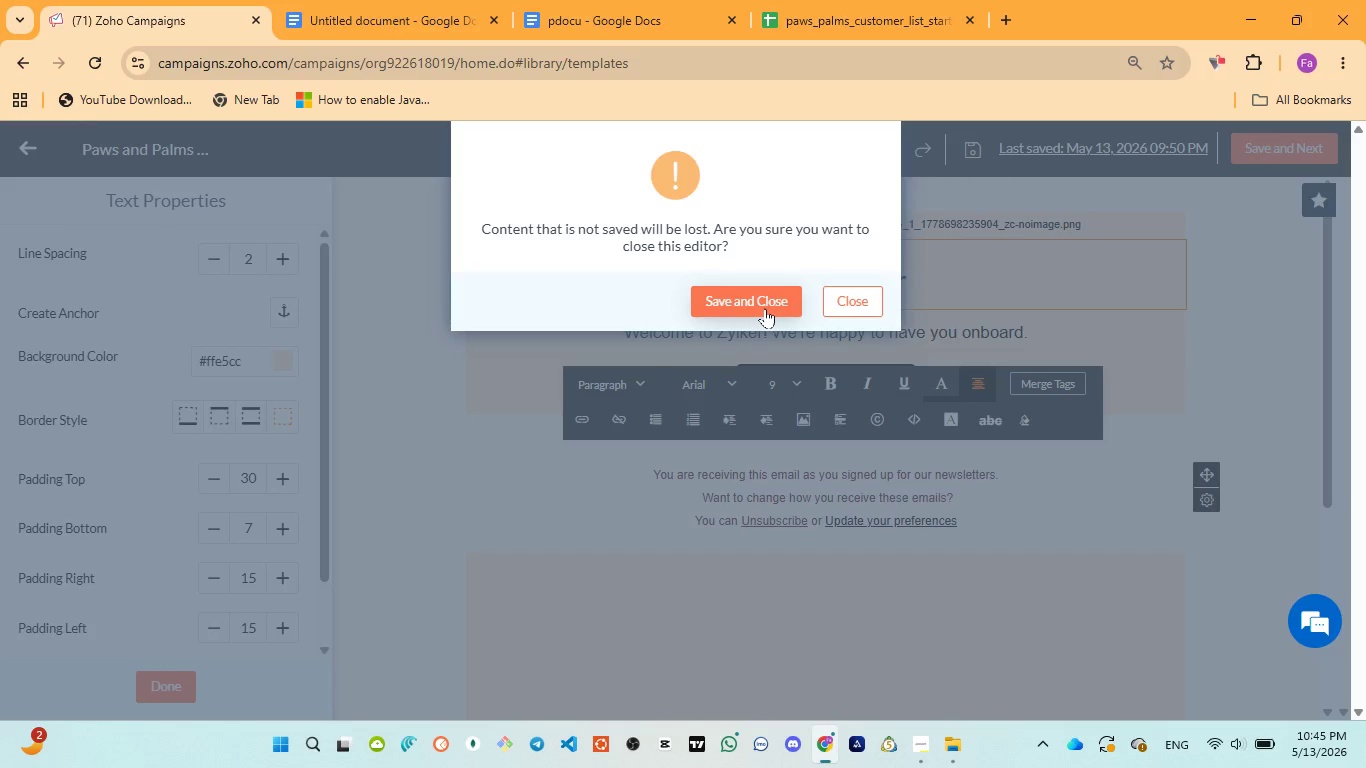 
left_click([761, 301])
 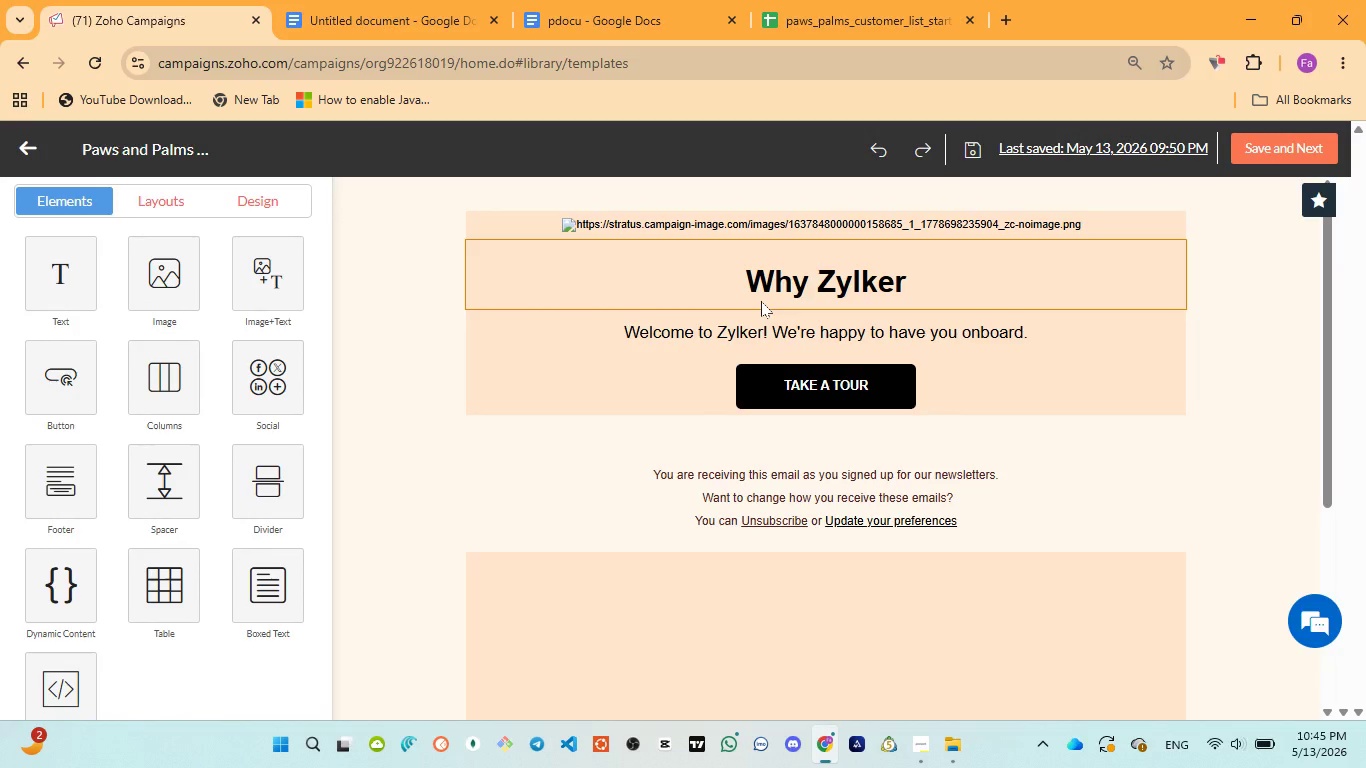 
wait(11.81)
 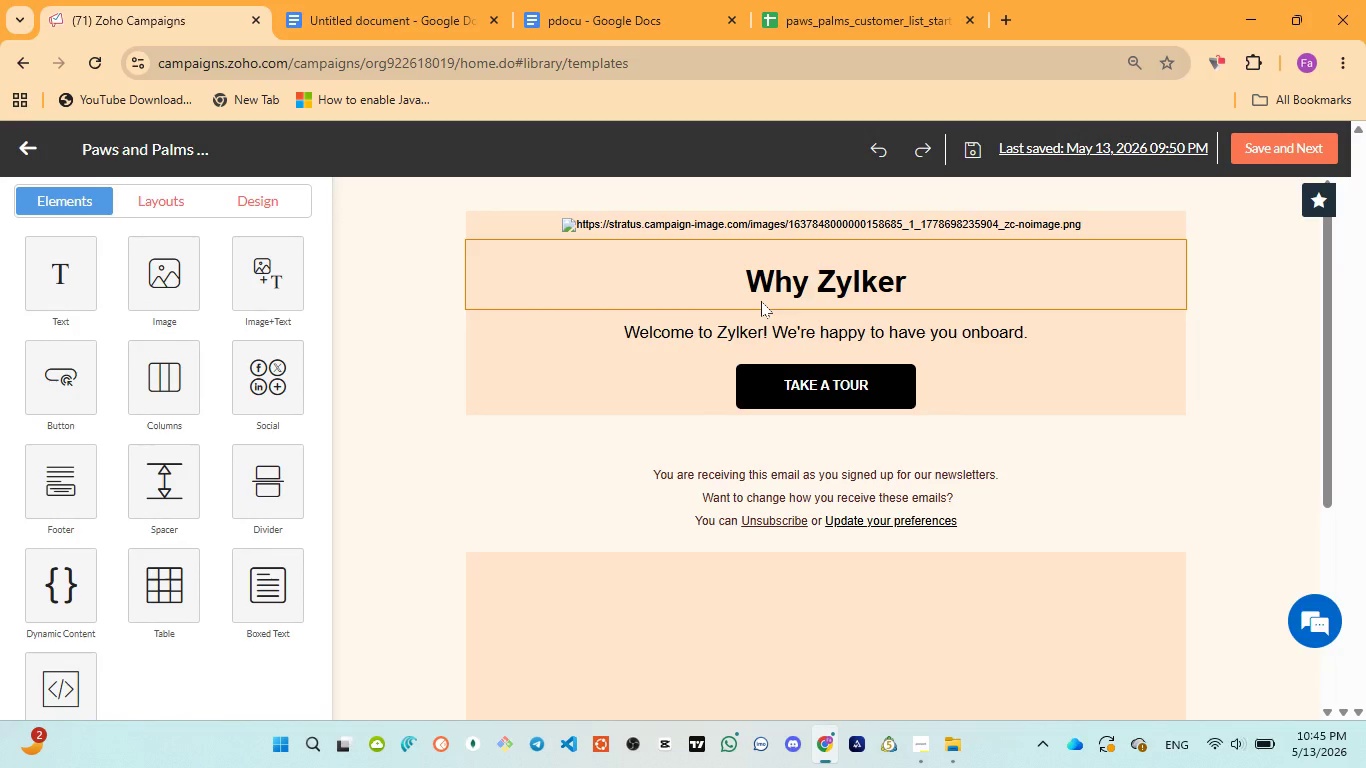 
scroll: coordinate [737, 306], scroll_direction: up, amount: 2.0
 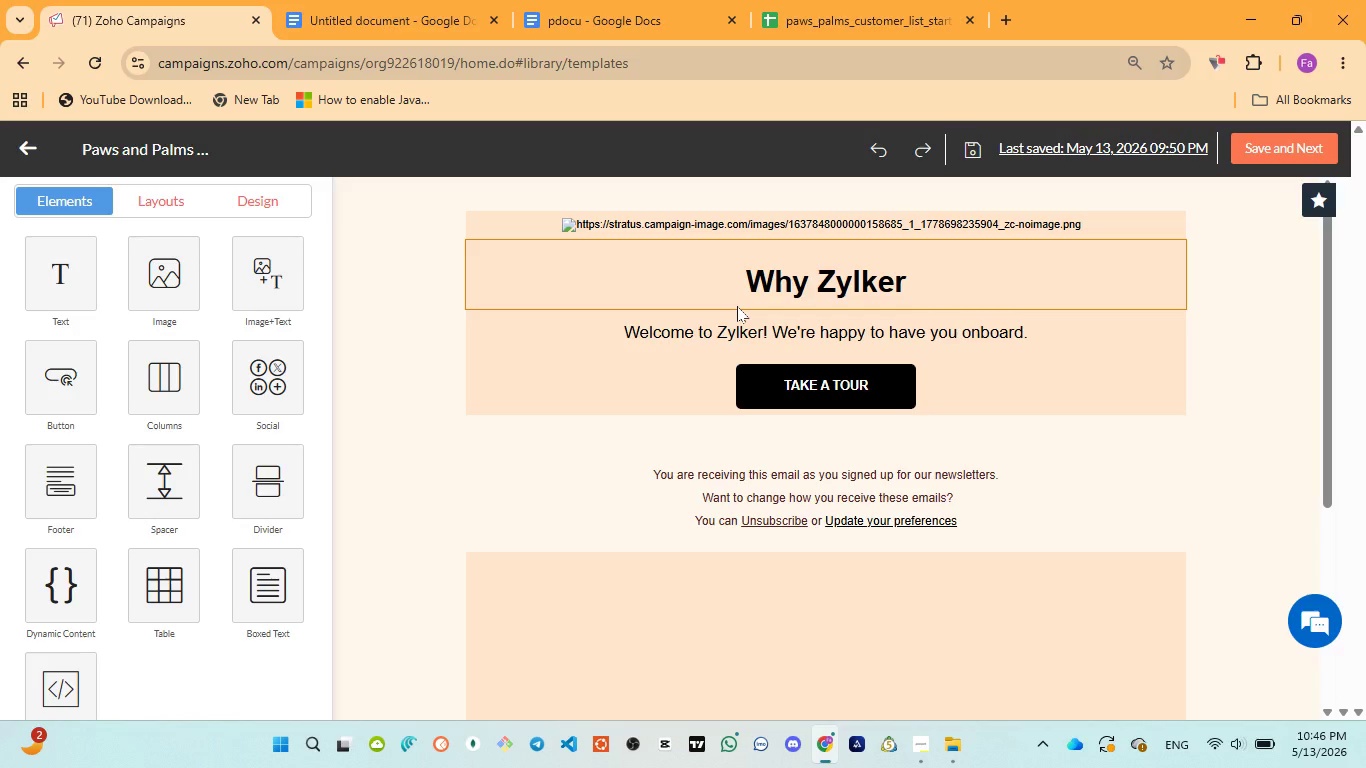 
wait(10.27)
 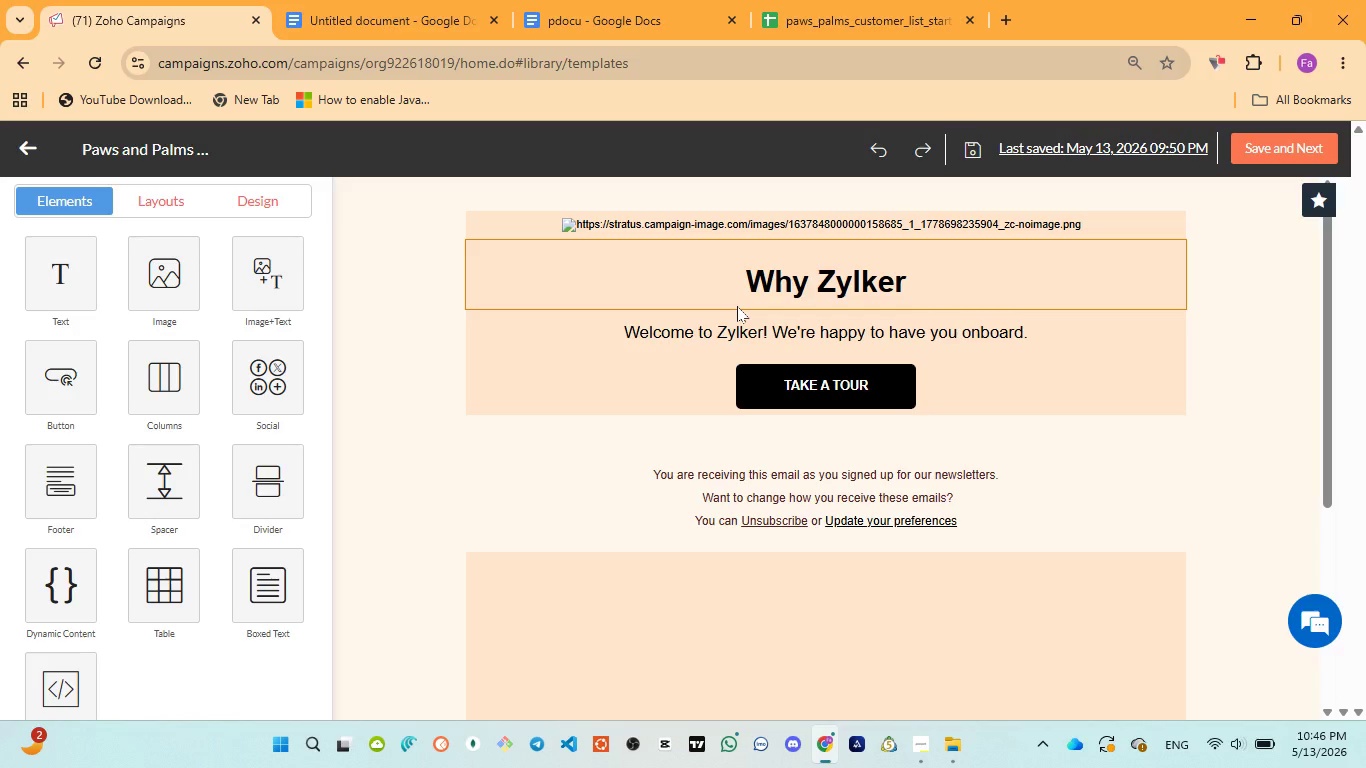 
left_click([19, 144])
 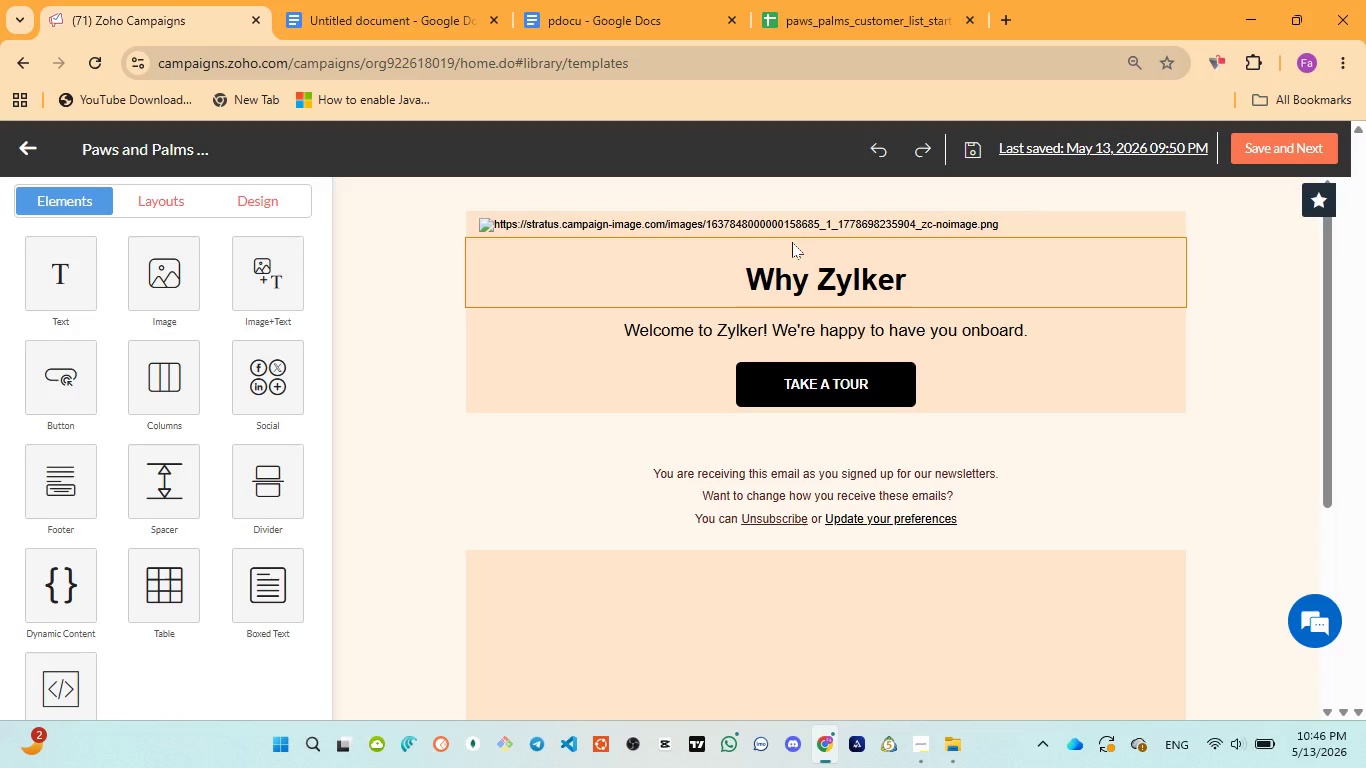 
wait(20.27)
 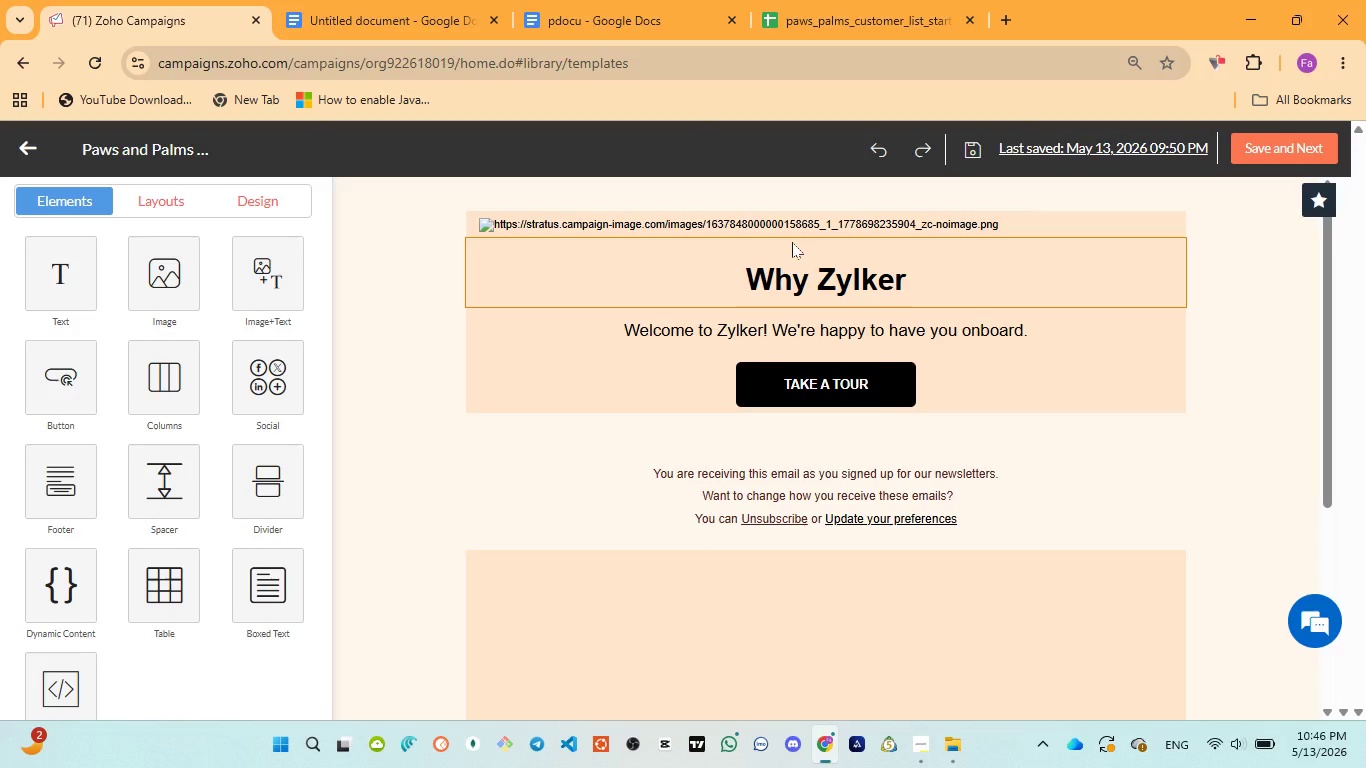 
scroll: coordinate [910, 215], scroll_direction: up, amount: 2.0
 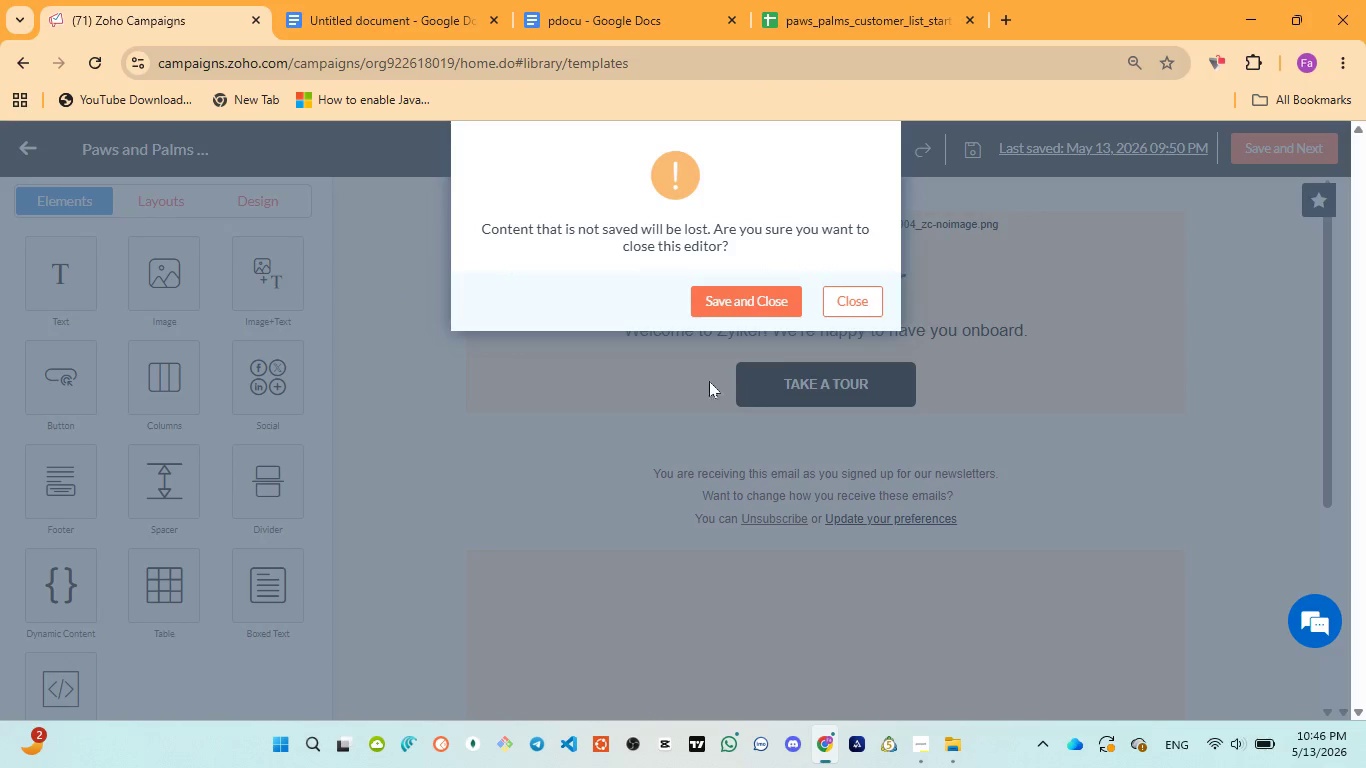 
left_click([747, 309])
 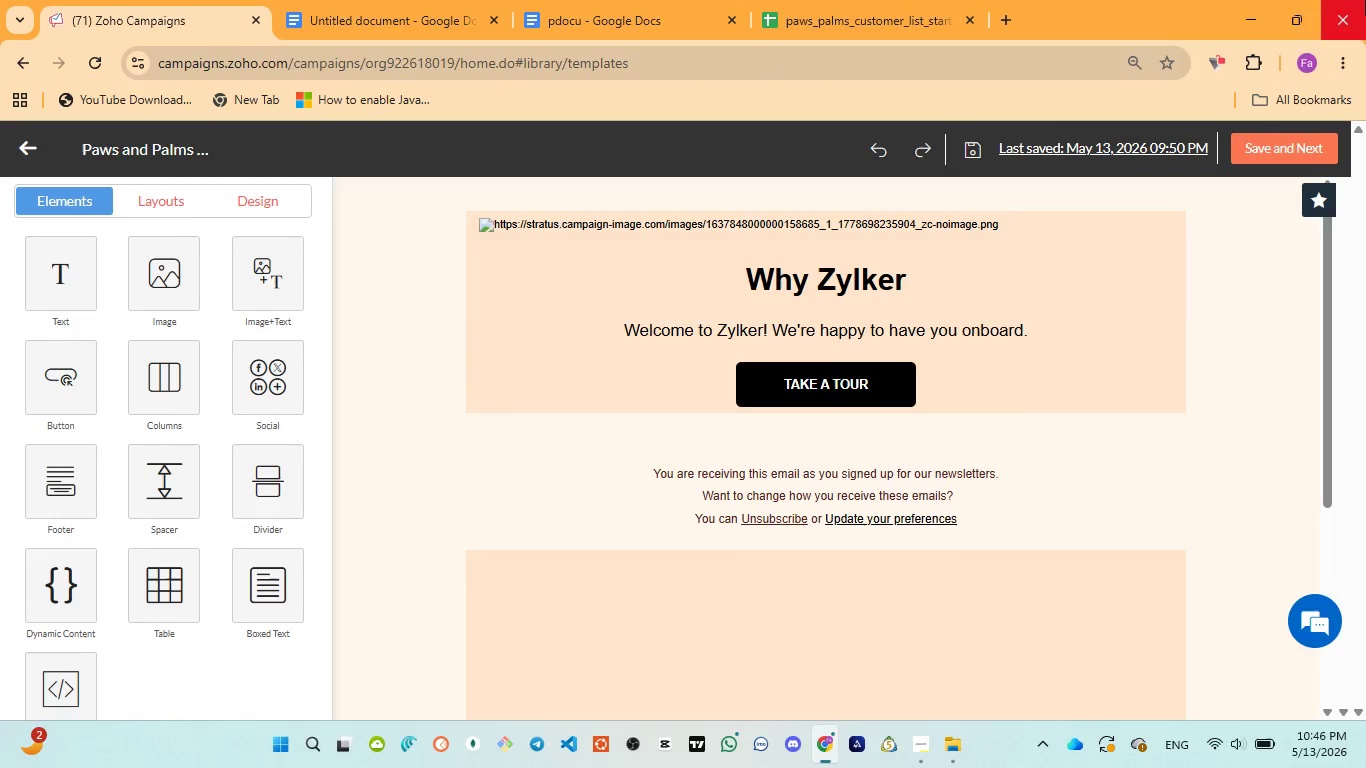 
scroll: coordinate [976, 490], scroll_direction: down, amount: 3.0
 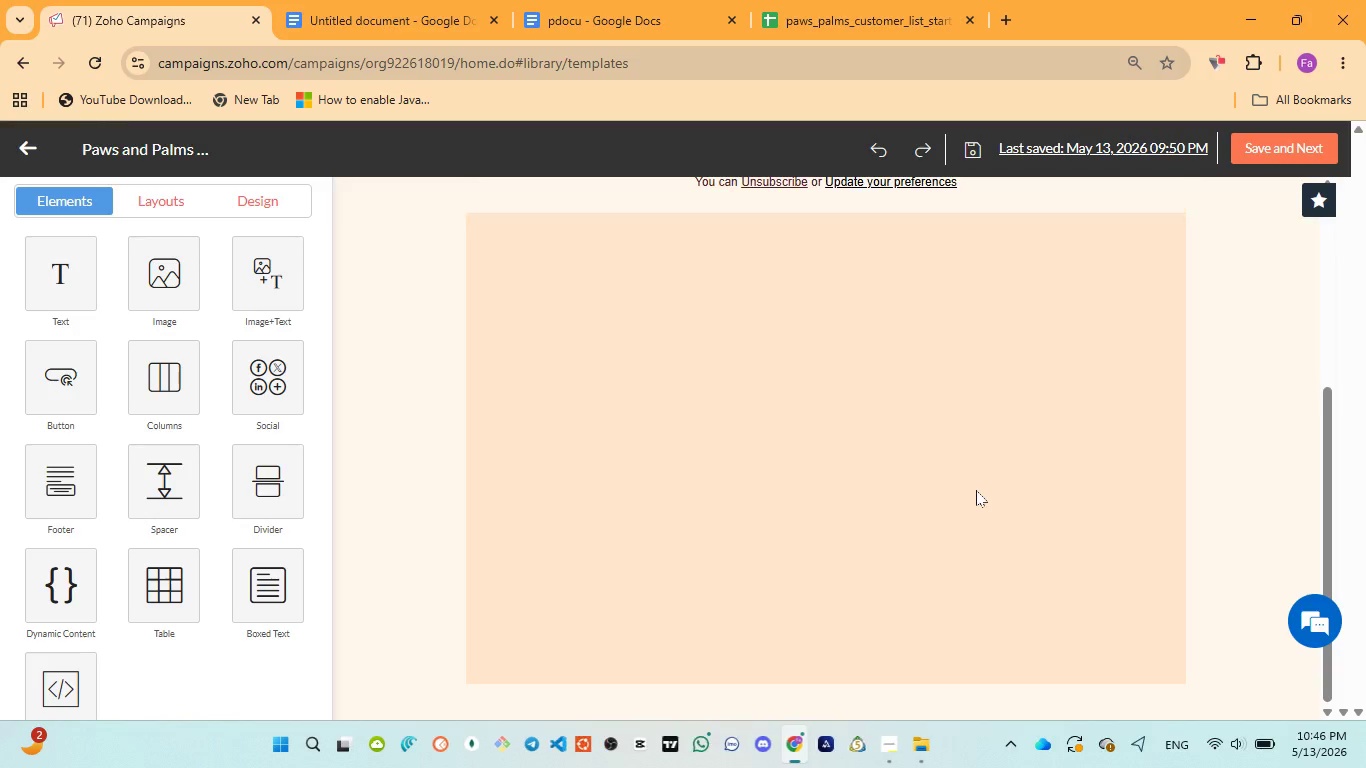 
scroll: coordinate [1050, 278], scroll_direction: up, amount: 15.0
 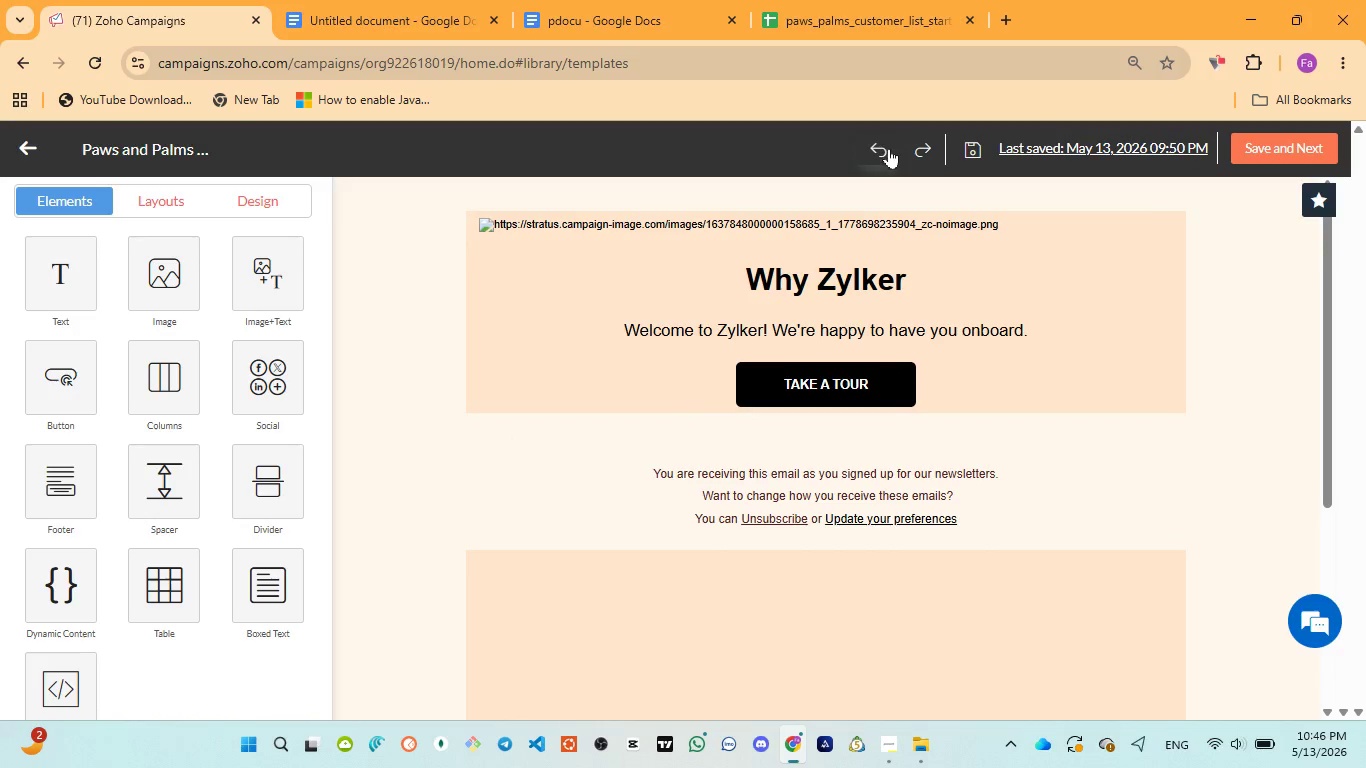 
left_click([887, 149])
 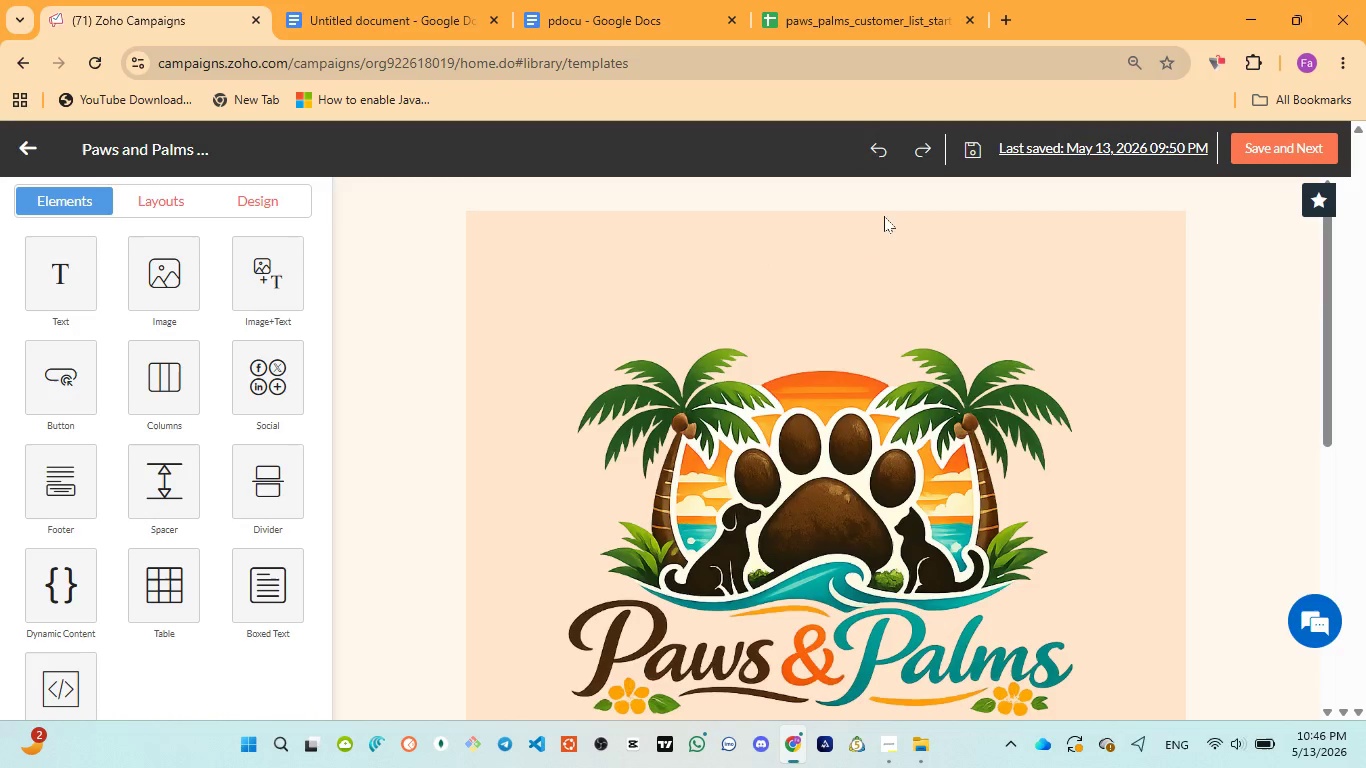 
scroll: coordinate [912, 281], scroll_direction: down, amount: 4.0
 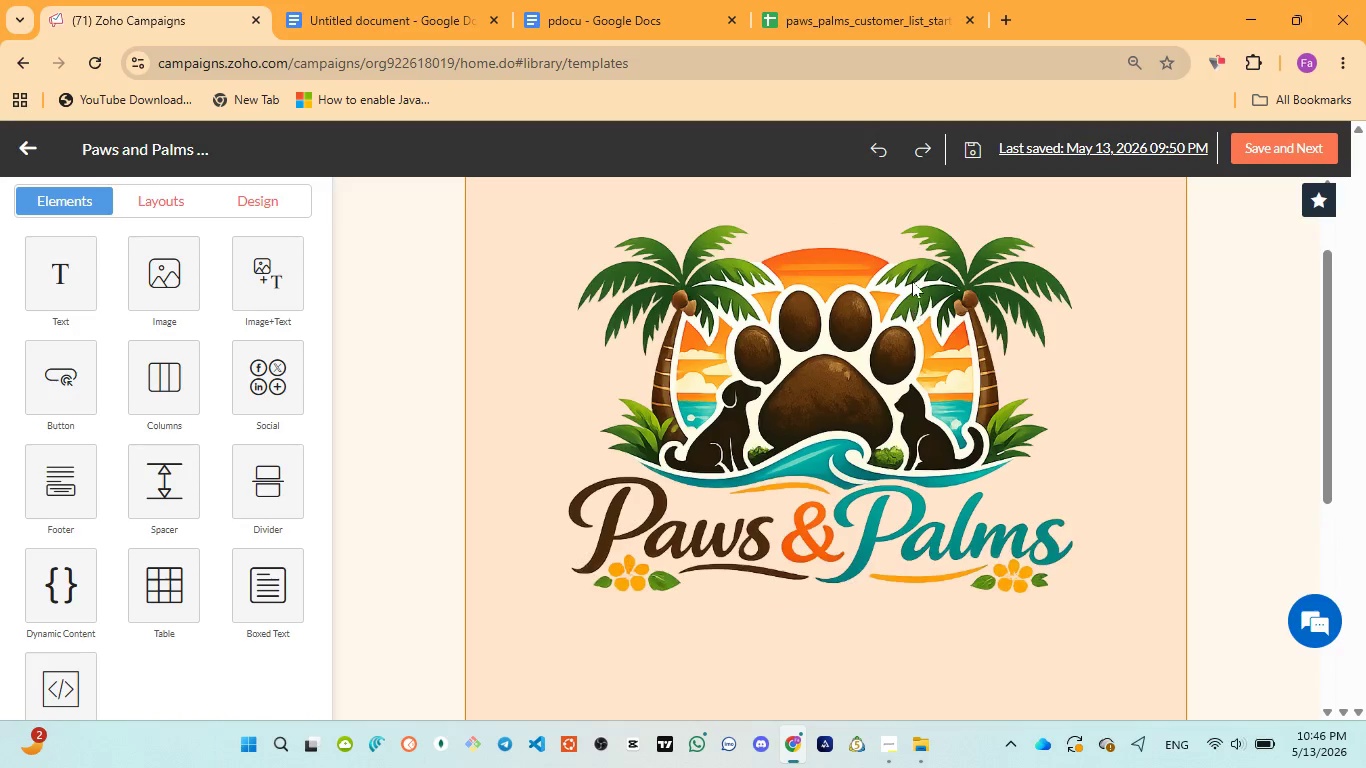 
scroll: coordinate [912, 281], scroll_direction: up, amount: 2.0
 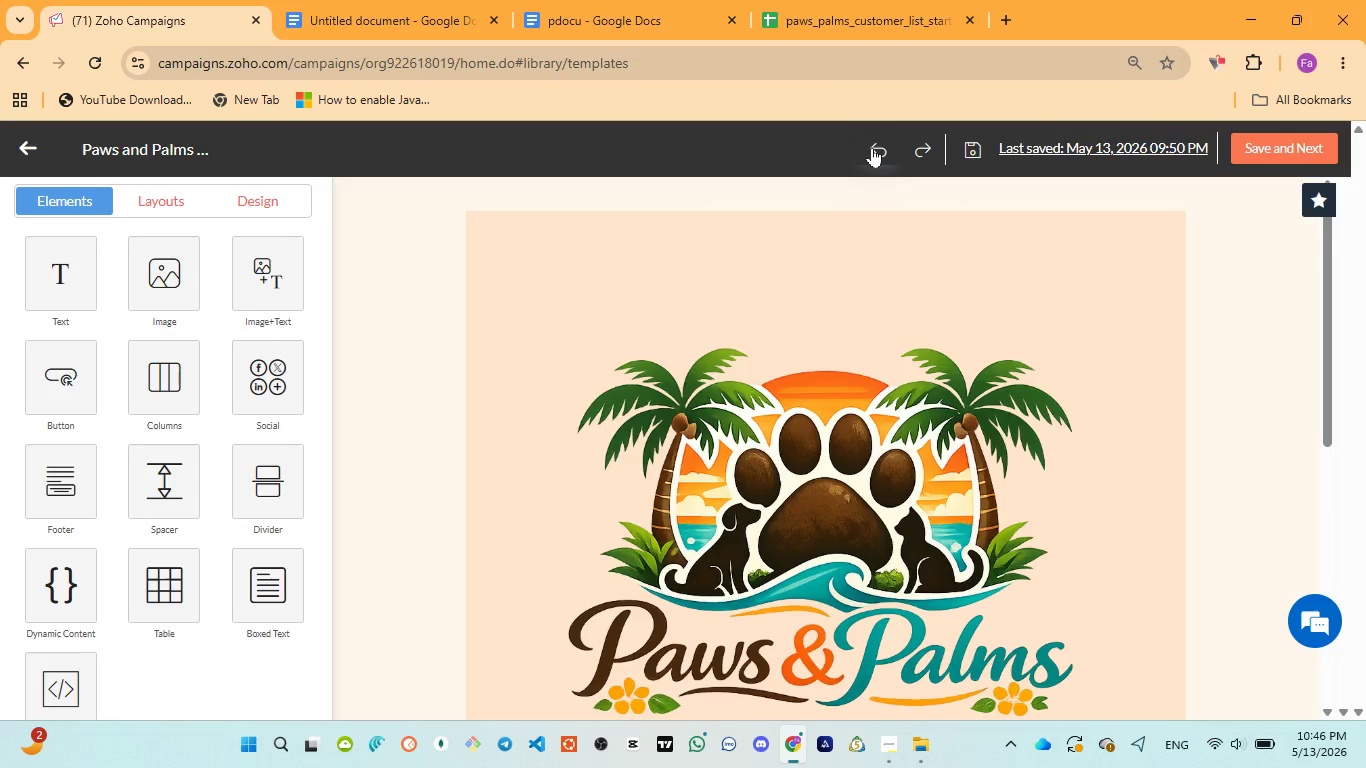 
left_click([872, 147])
 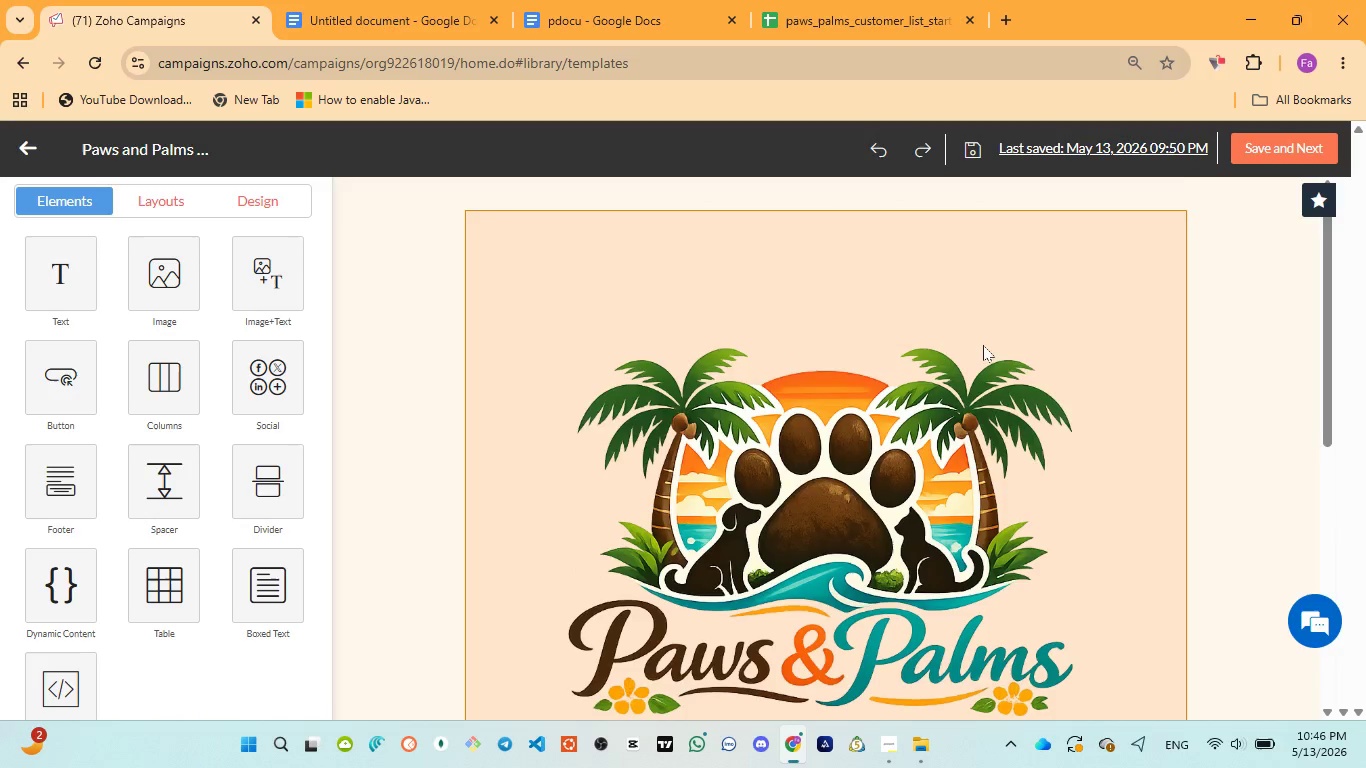 
scroll: coordinate [983, 348], scroll_direction: down, amount: 6.0
 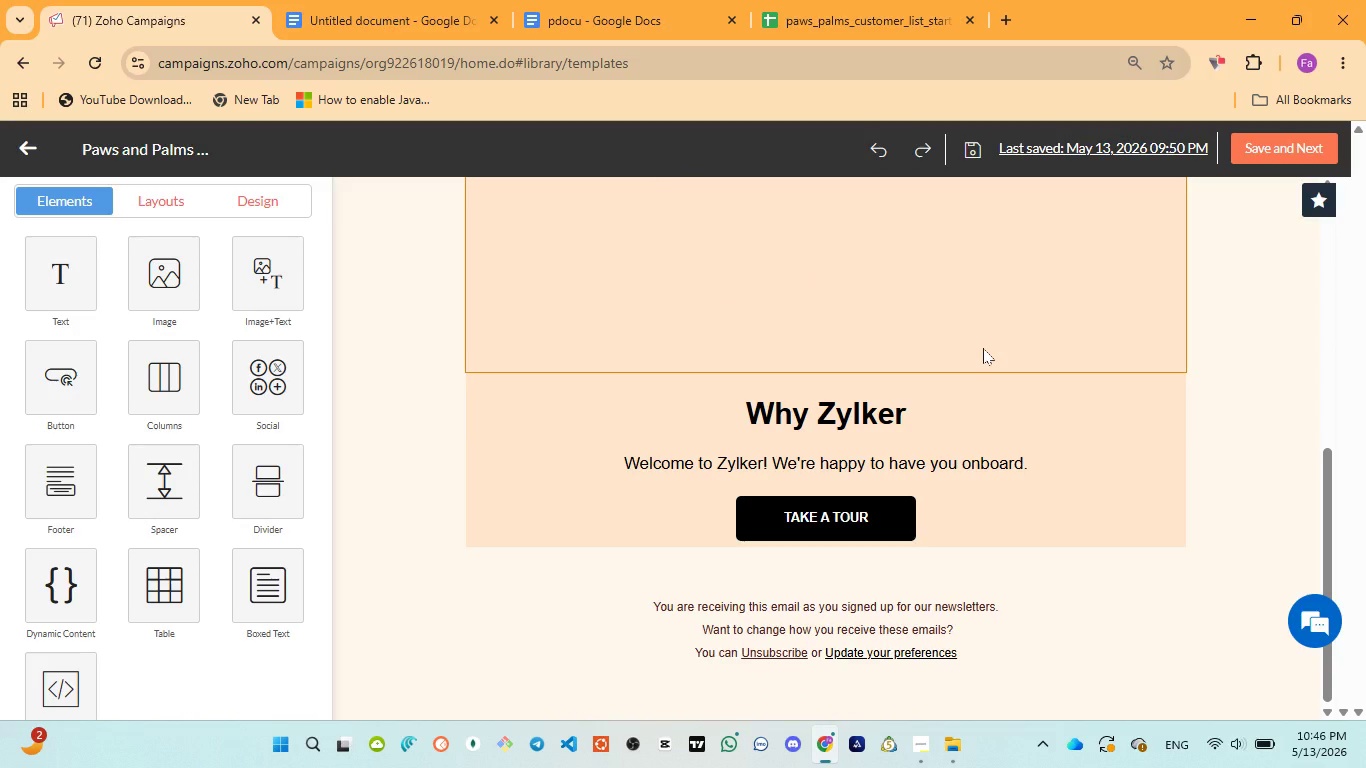 
scroll: coordinate [983, 348], scroll_direction: up, amount: 1.0
 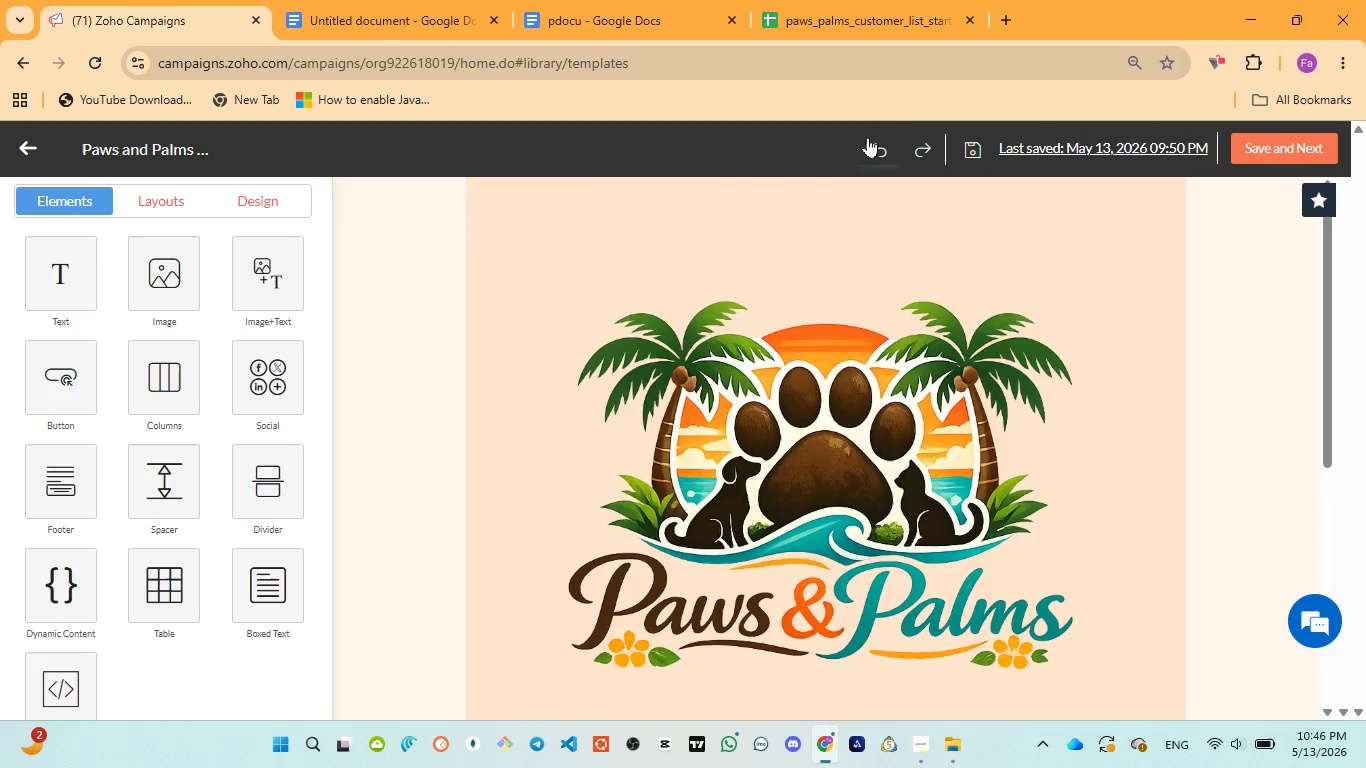 
left_click([869, 136])
 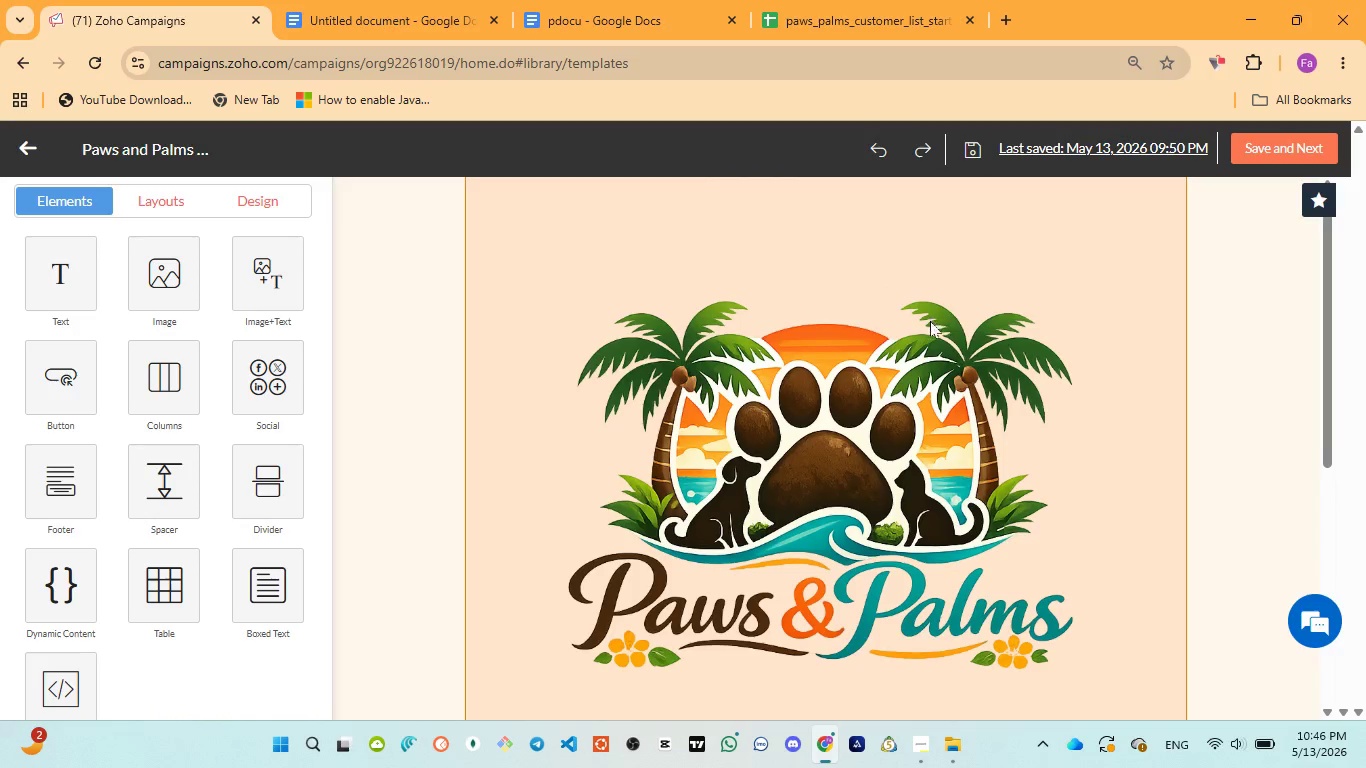 
scroll: coordinate [931, 335], scroll_direction: down, amount: 3.0
 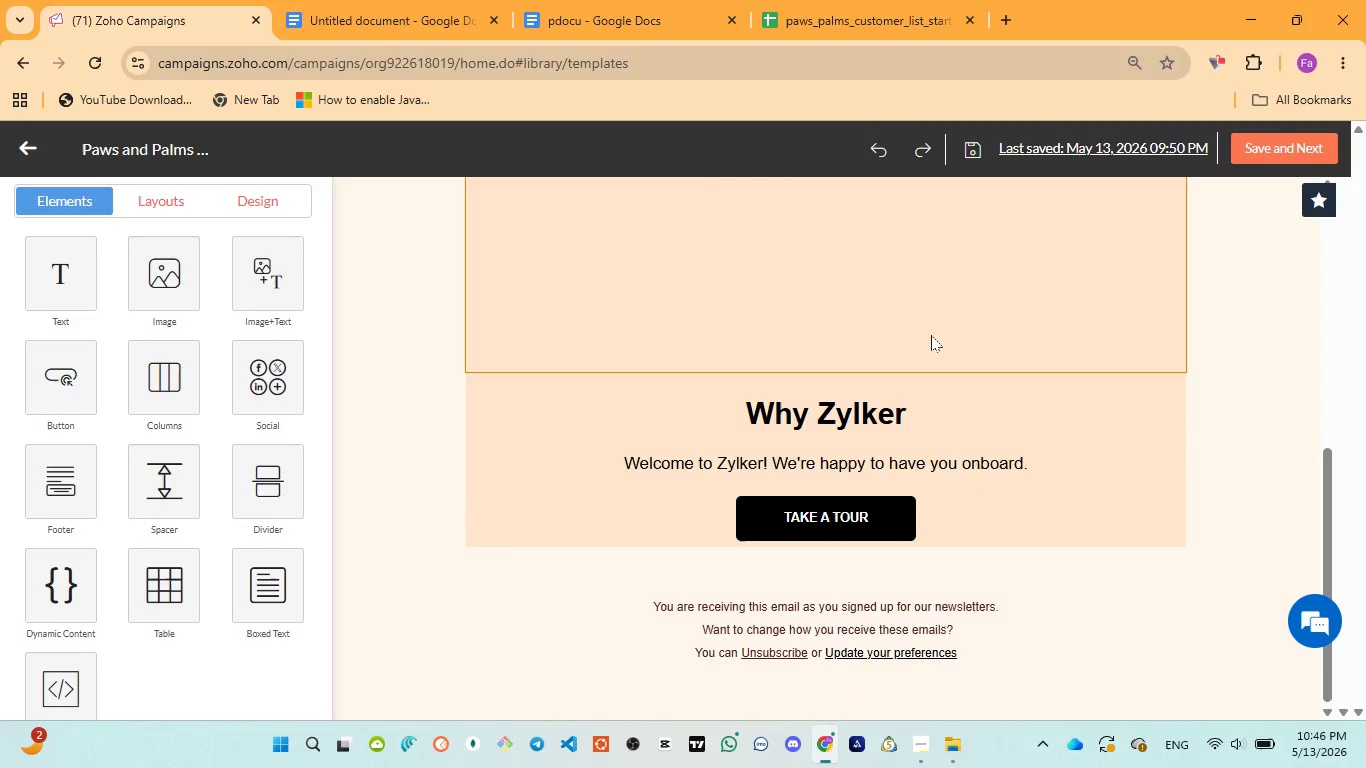 
scroll: coordinate [931, 335], scroll_direction: up, amount: 5.0
 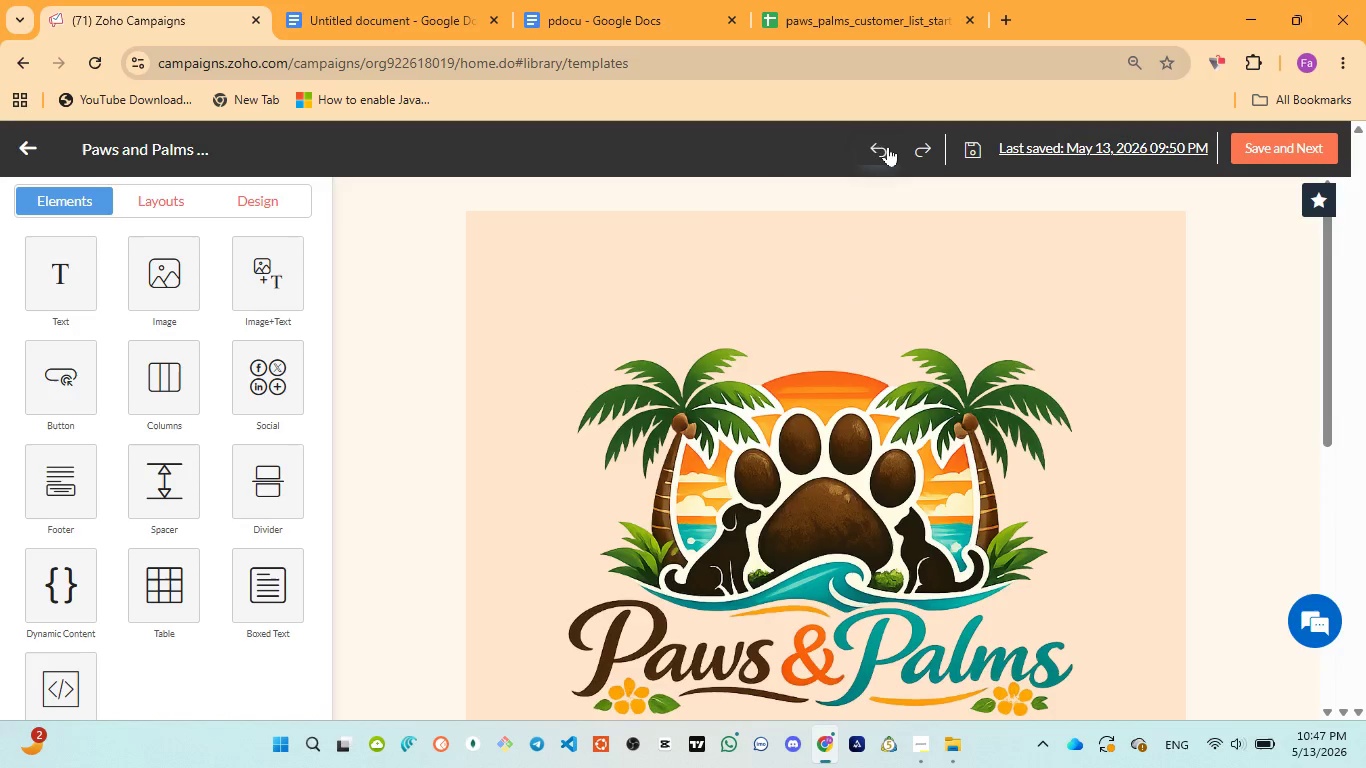 
left_click([883, 146])
 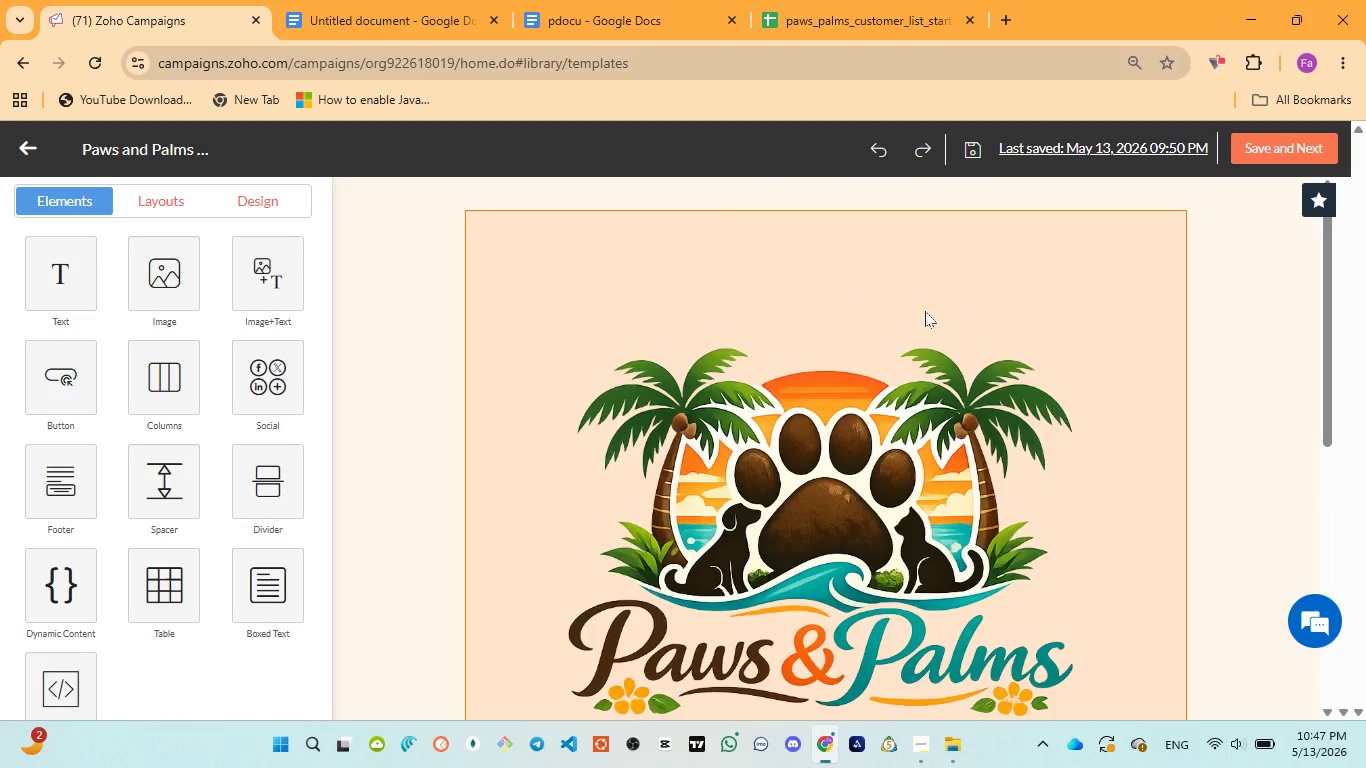 
scroll: coordinate [925, 315], scroll_direction: down, amount: 3.0
 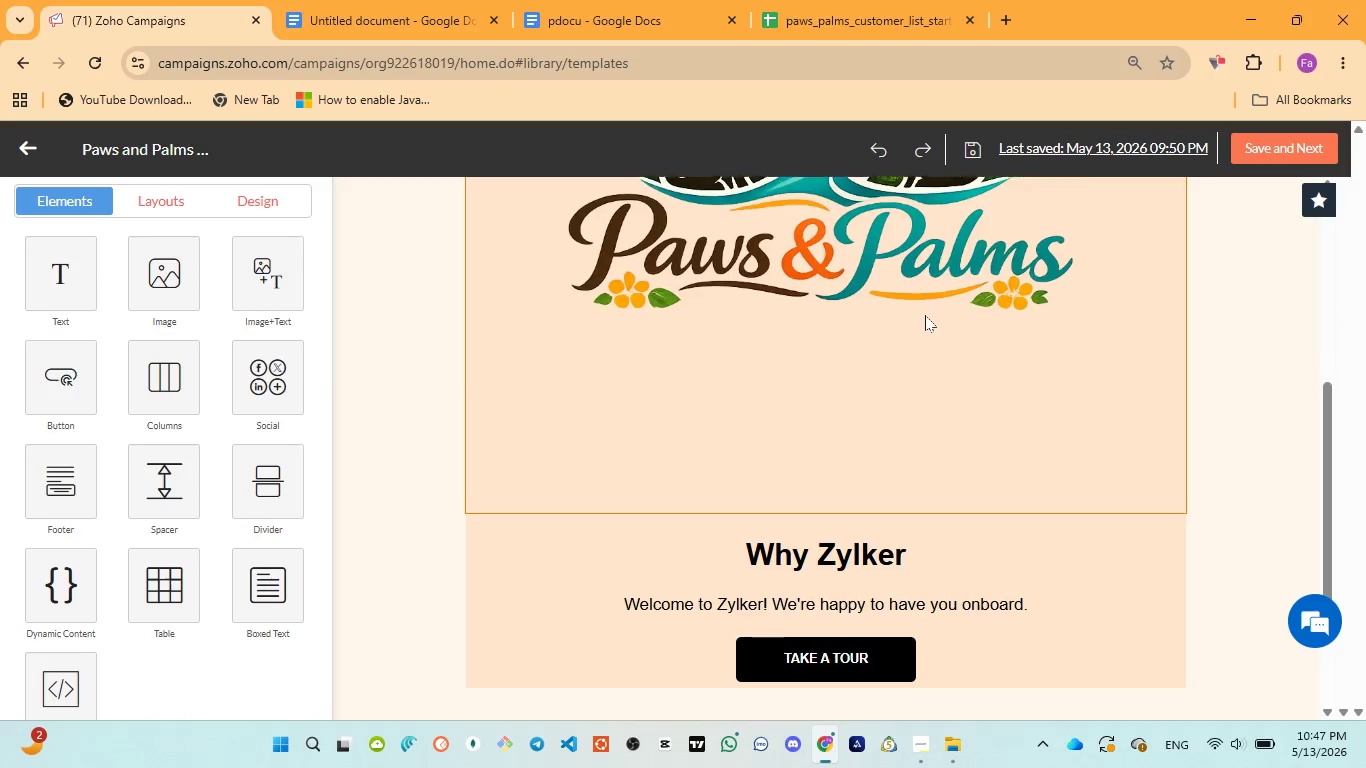 
scroll: coordinate [925, 315], scroll_direction: up, amount: 6.0
 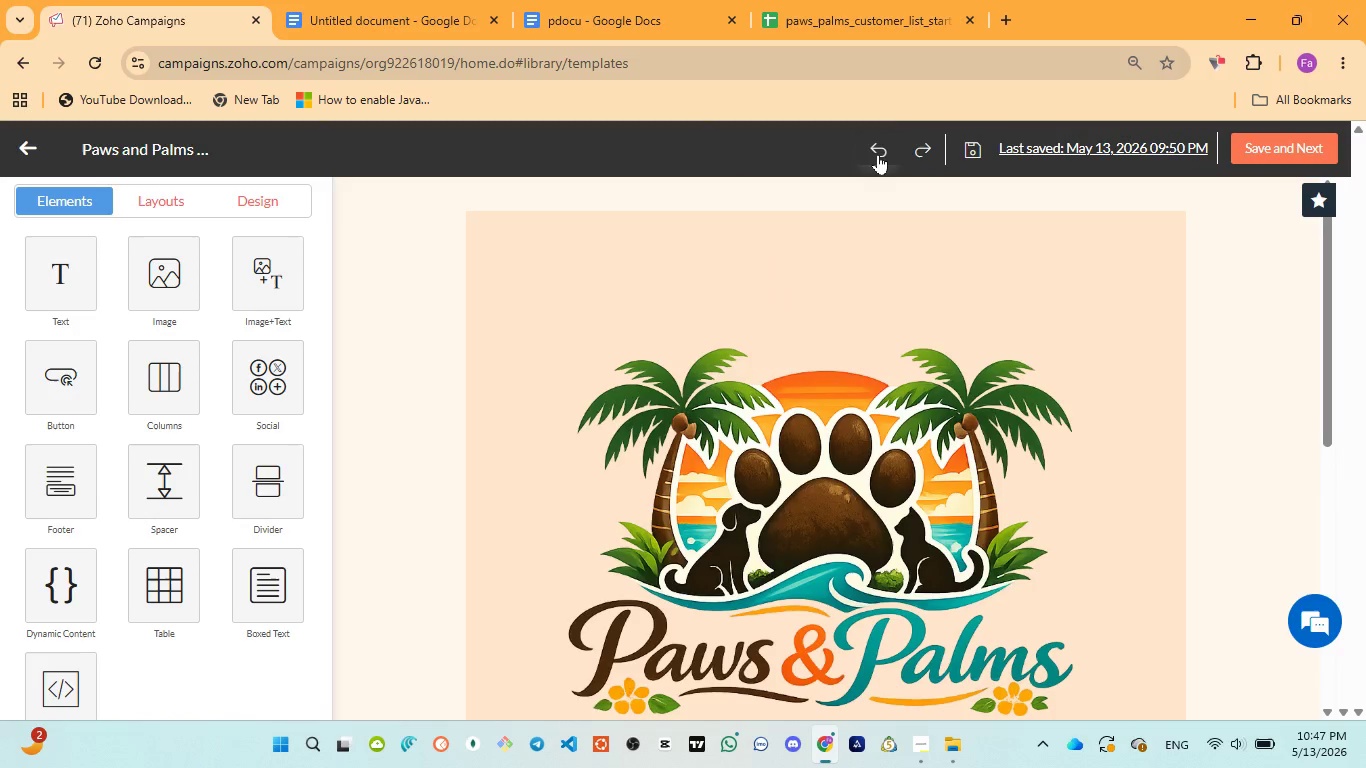 
left_click([878, 154])
 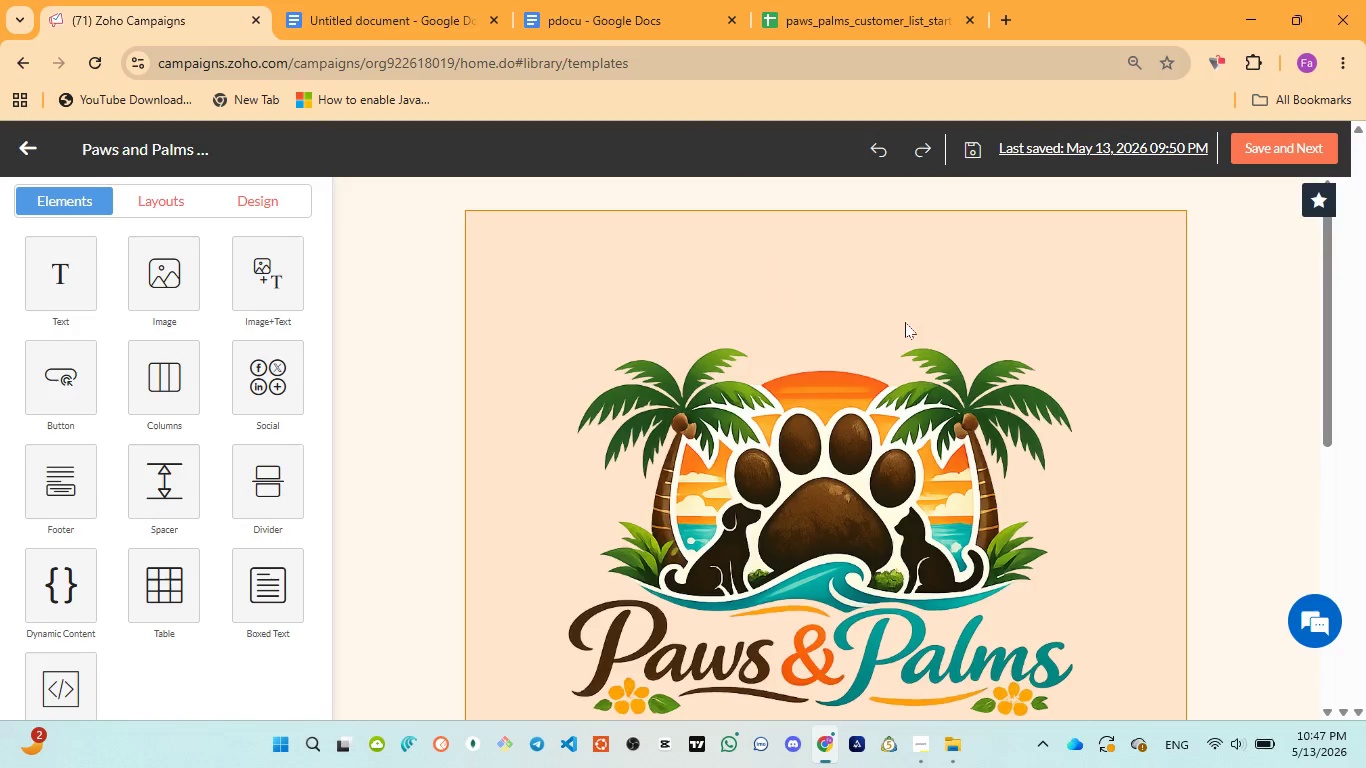 
scroll: coordinate [905, 329], scroll_direction: down, amount: 7.0
 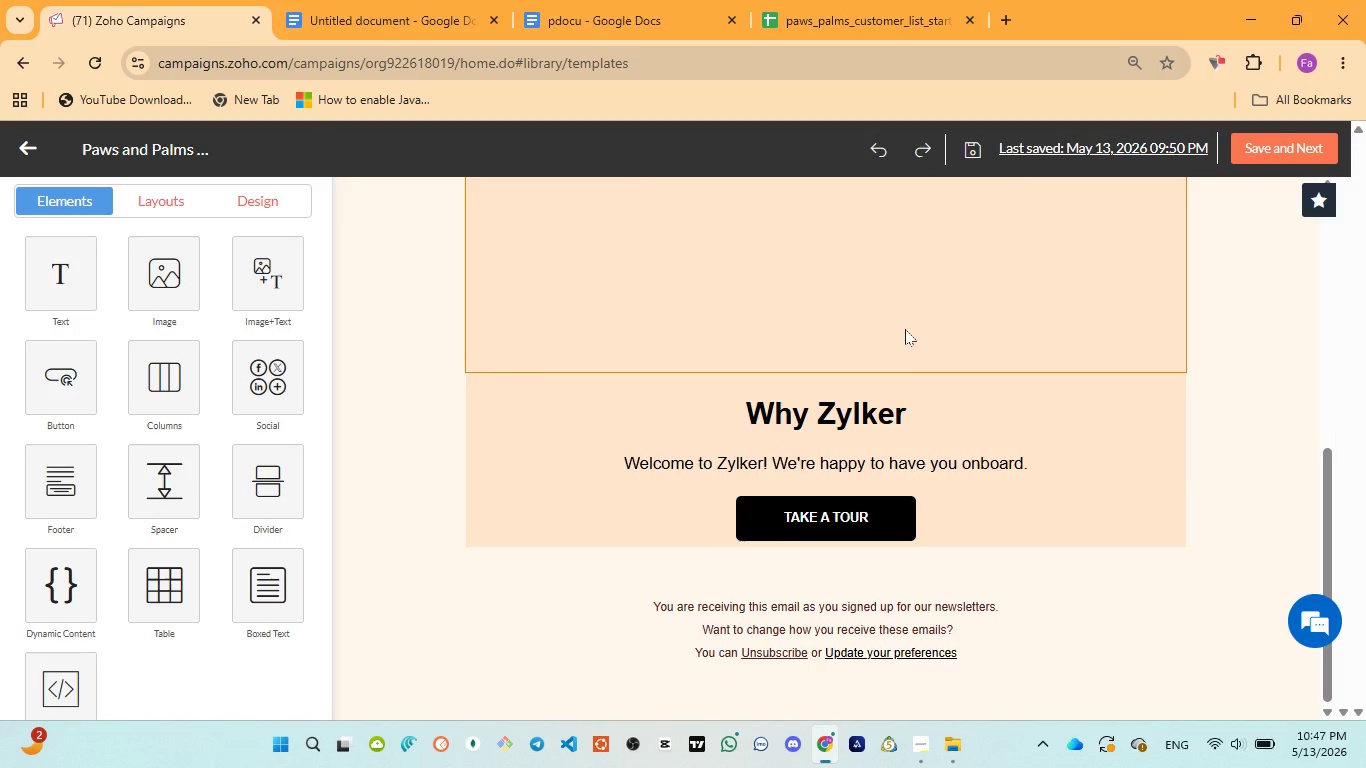 
scroll: coordinate [905, 329], scroll_direction: up, amount: 3.0
 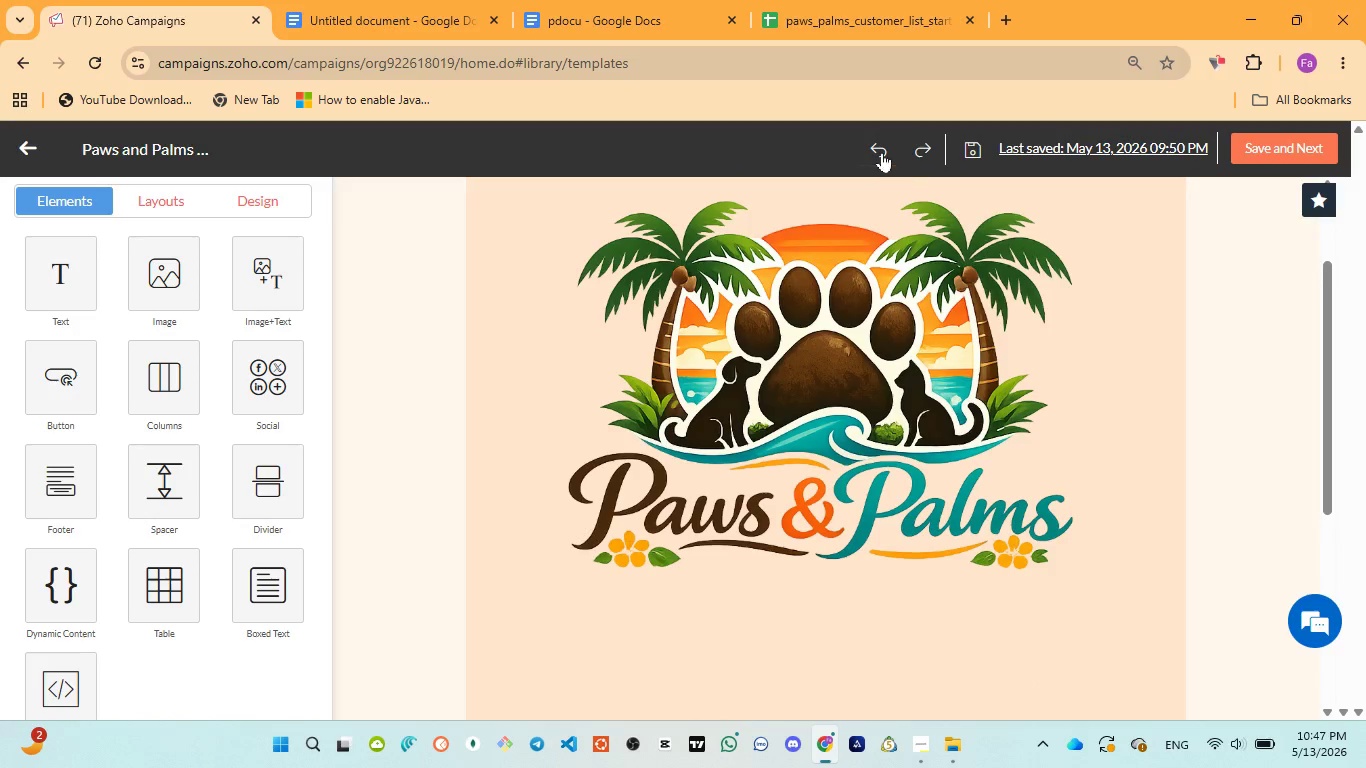 
left_click([882, 152])
 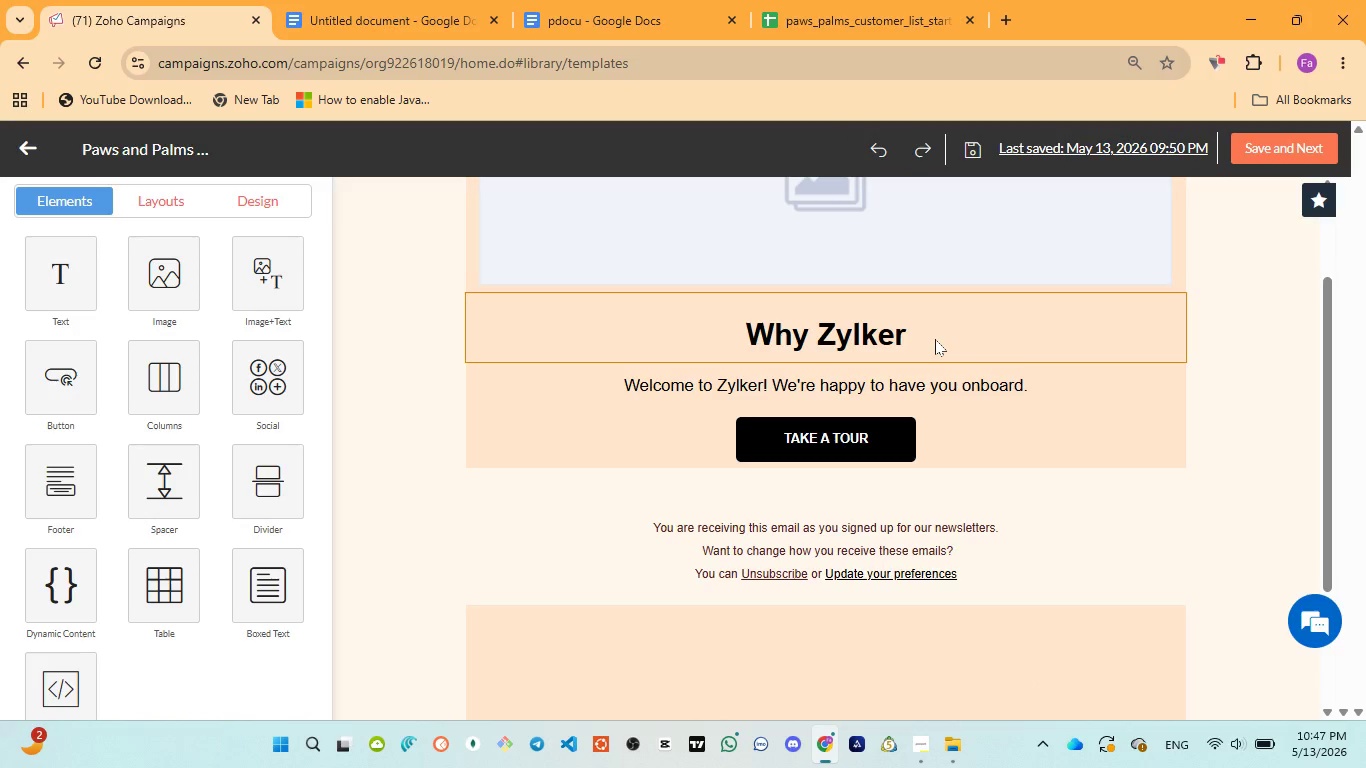 
scroll: coordinate [935, 339], scroll_direction: up, amount: 4.0
 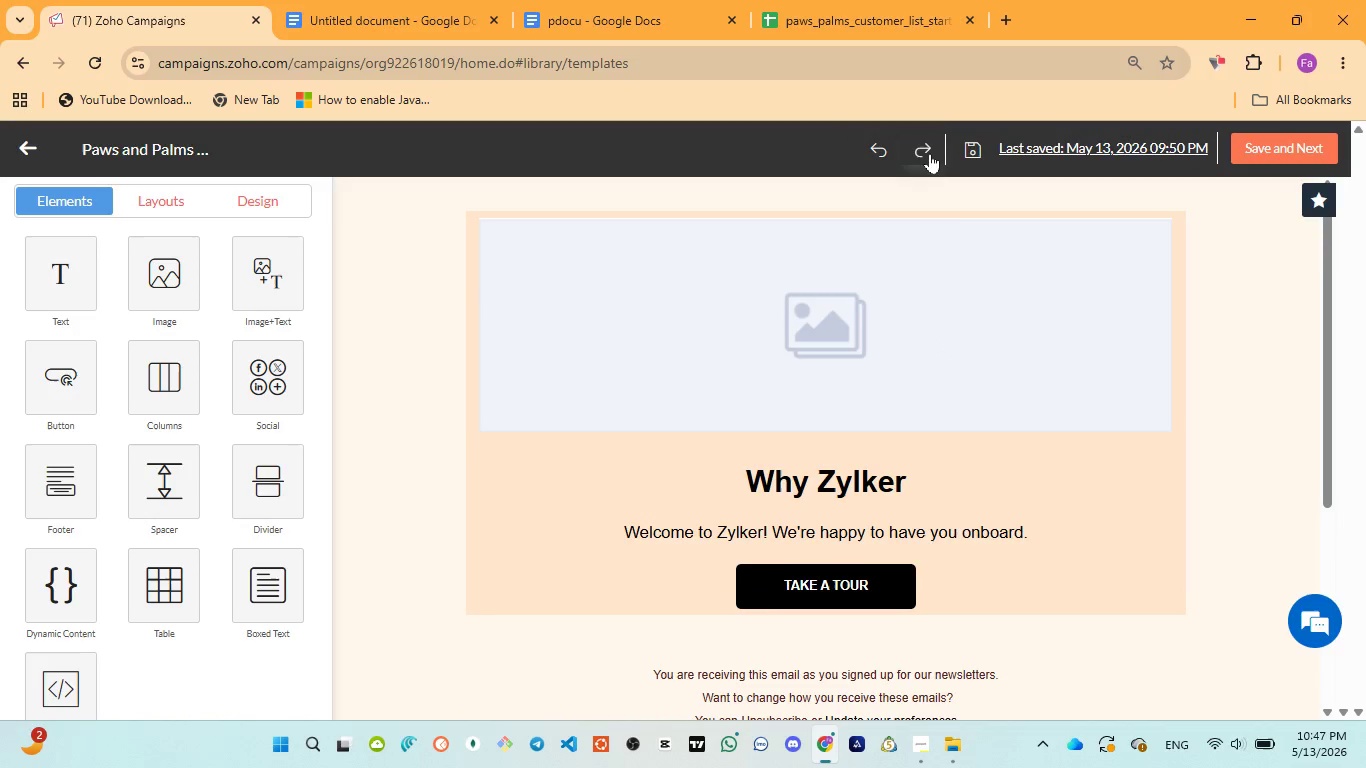 
left_click([926, 149])
 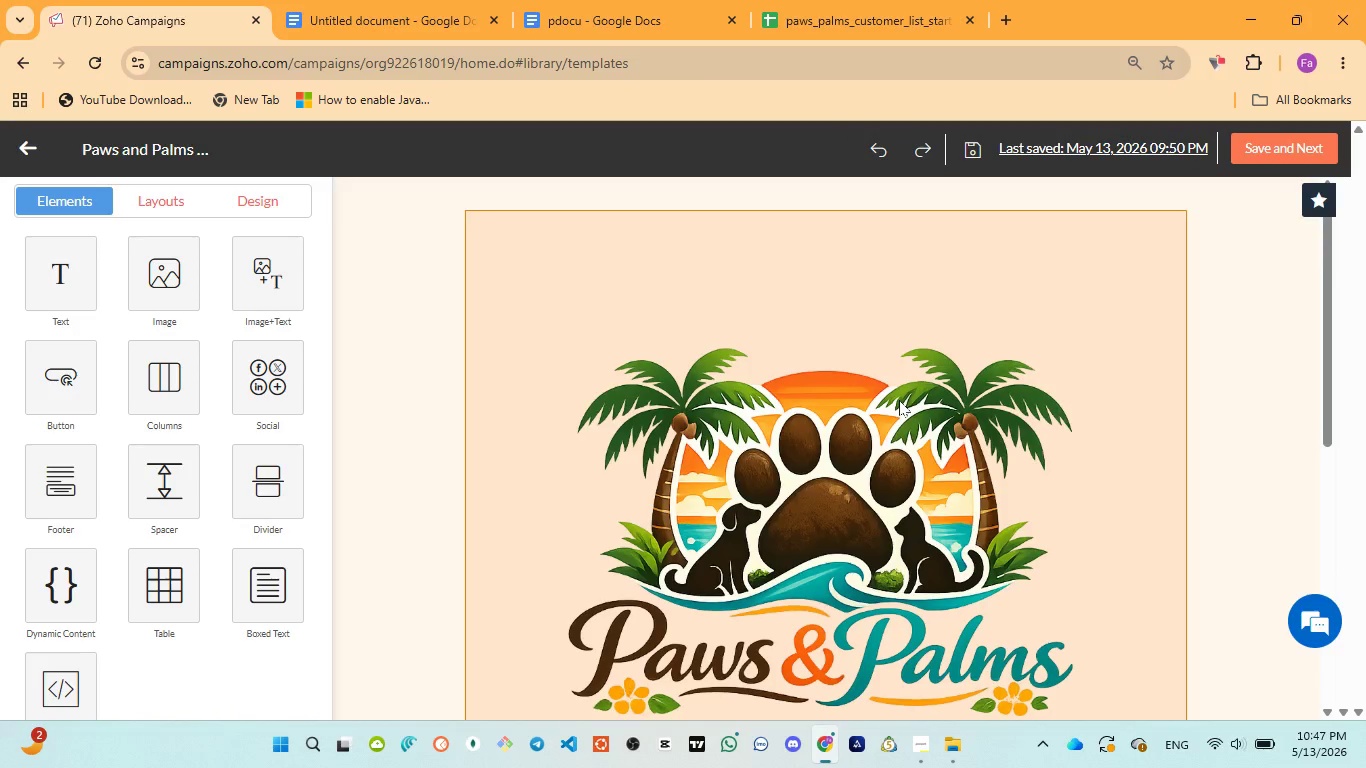 
scroll: coordinate [899, 400], scroll_direction: down, amount: 3.0
 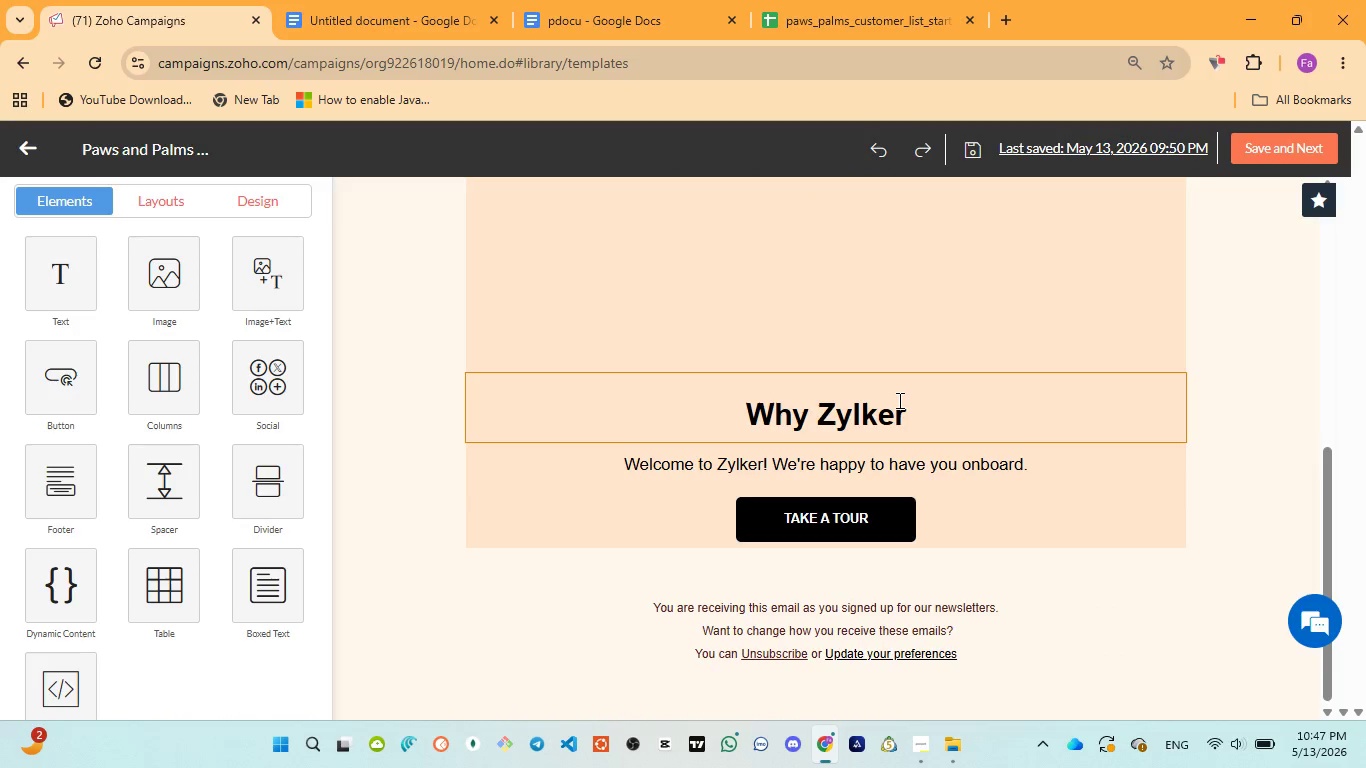 
left_click([854, 329])
 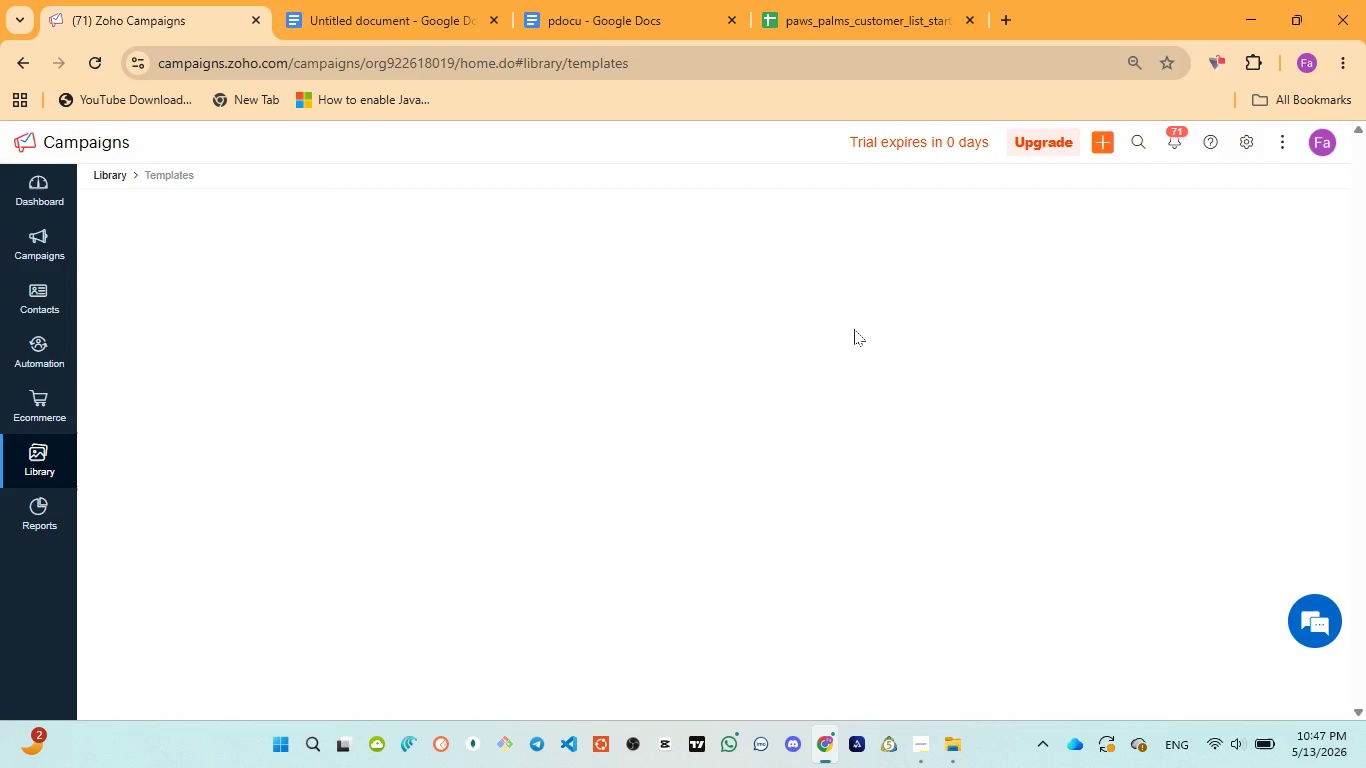 
scroll: coordinate [898, 400], scroll_direction: none, amount: 0.0
 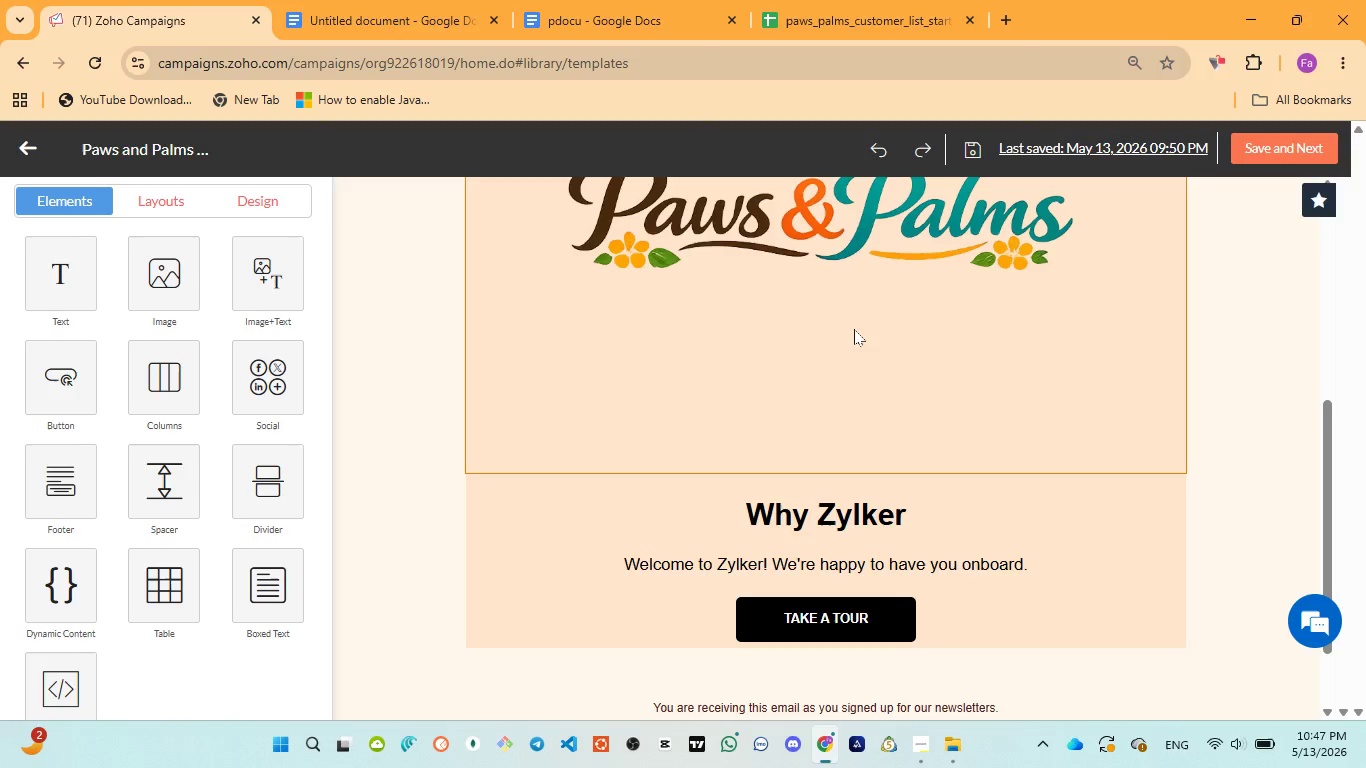 
scroll: coordinate [854, 329], scroll_direction: up, amount: 3.0
 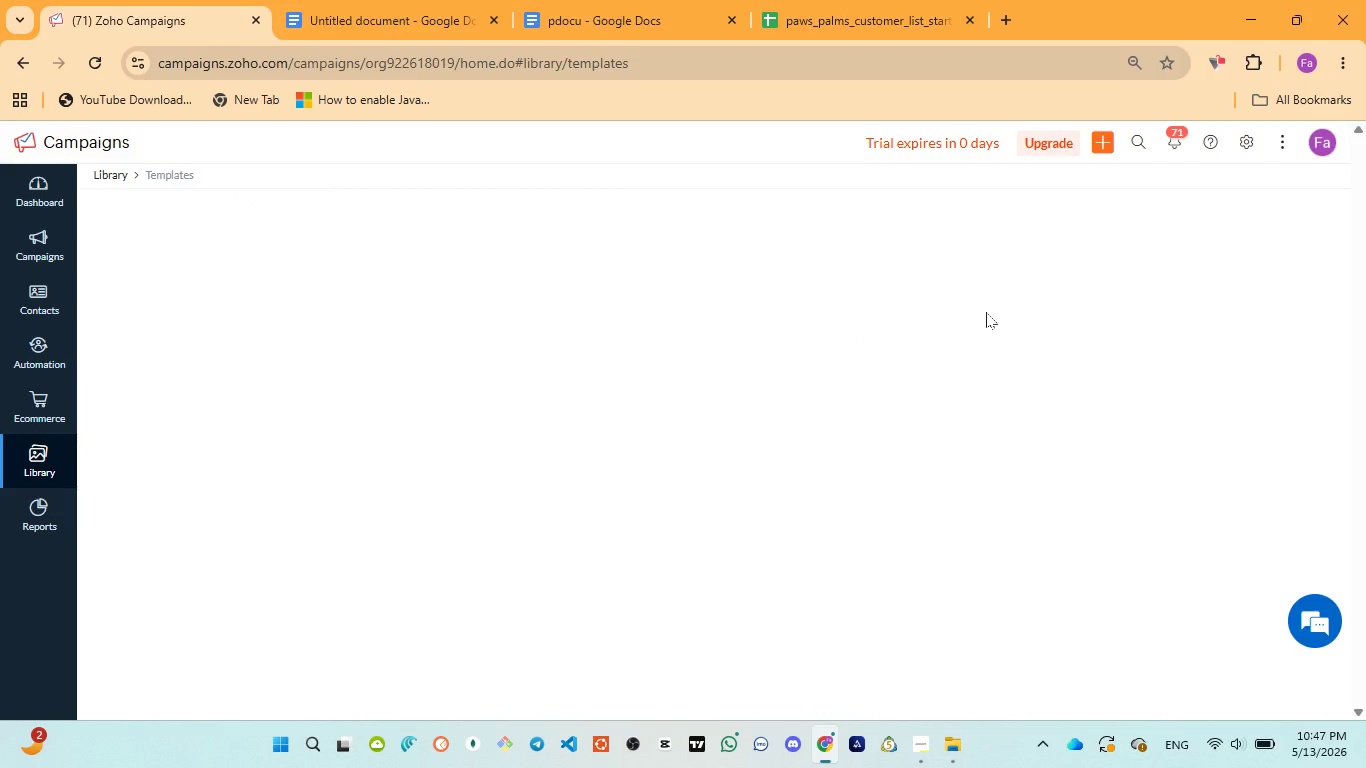 
wait(29.79)
 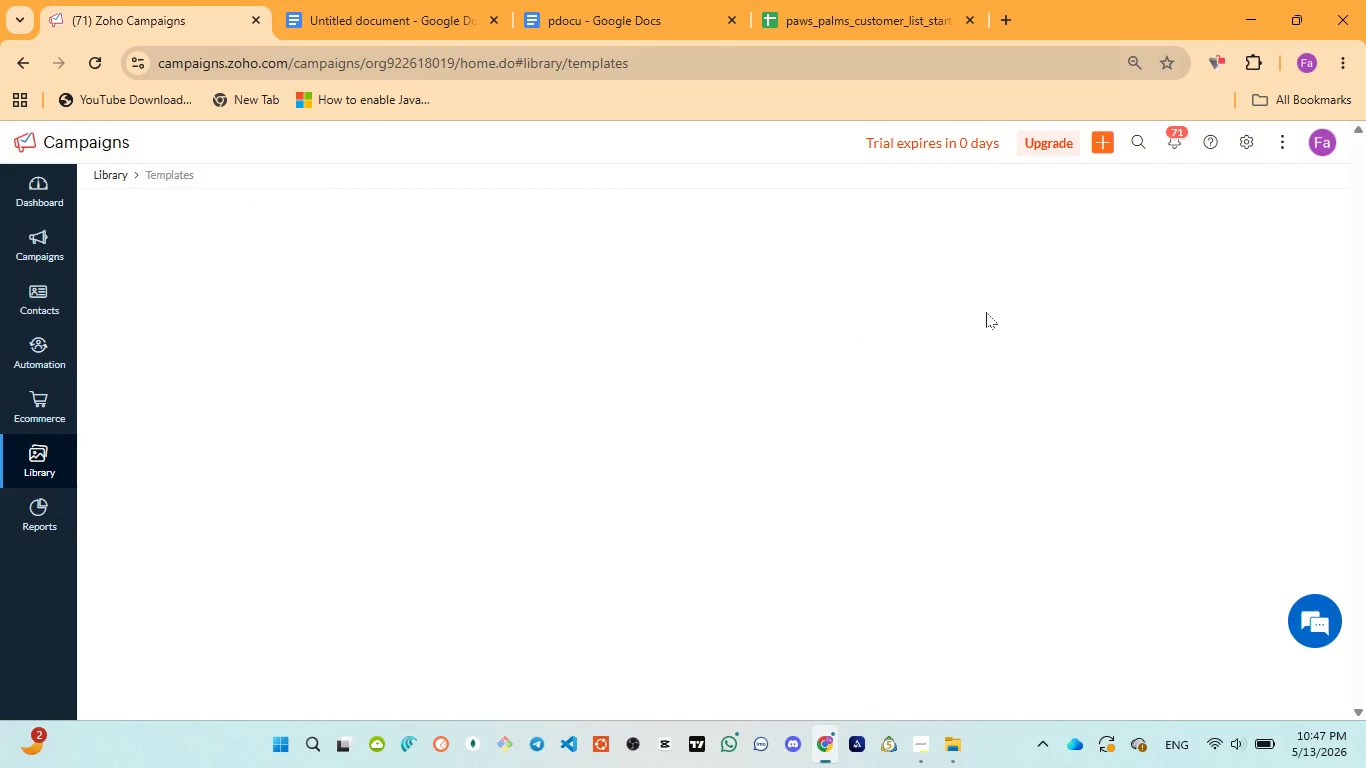 
left_click([907, 669])
 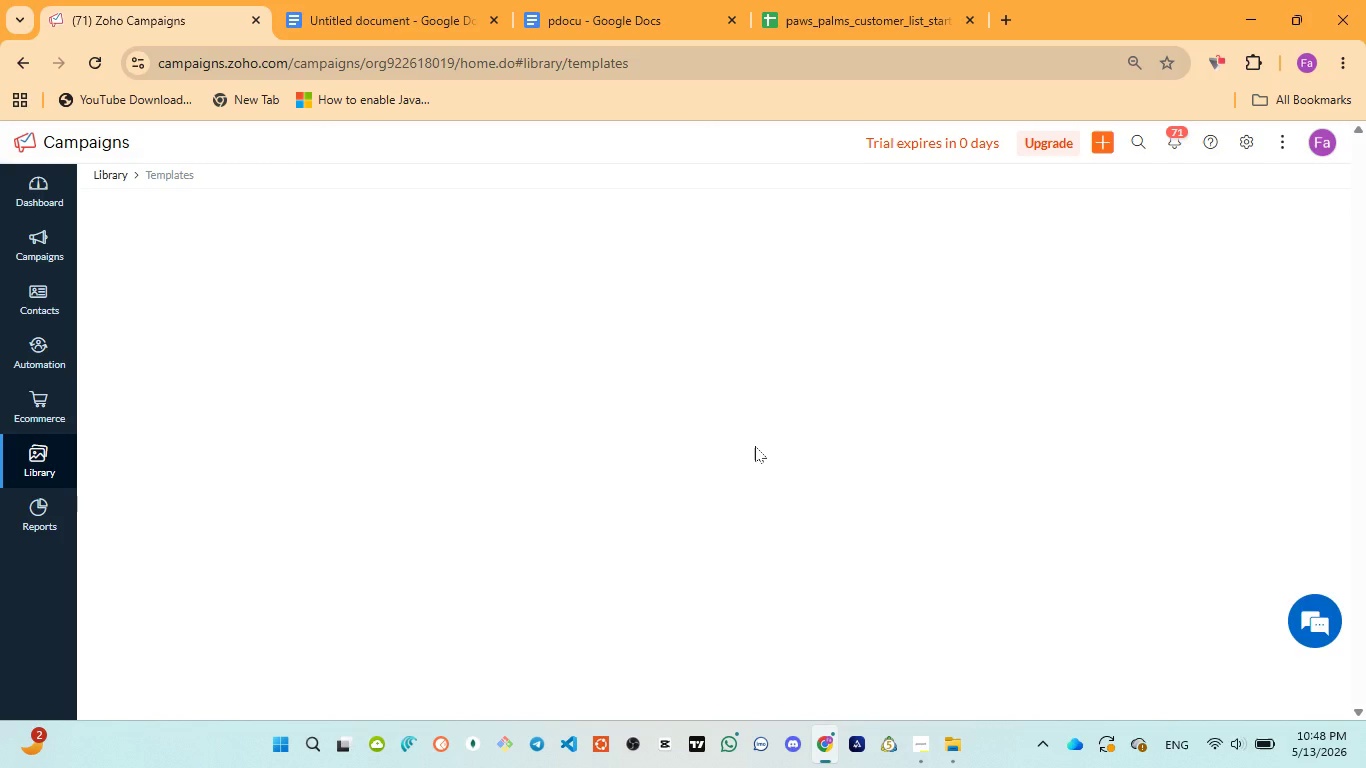 
wait(37.25)
 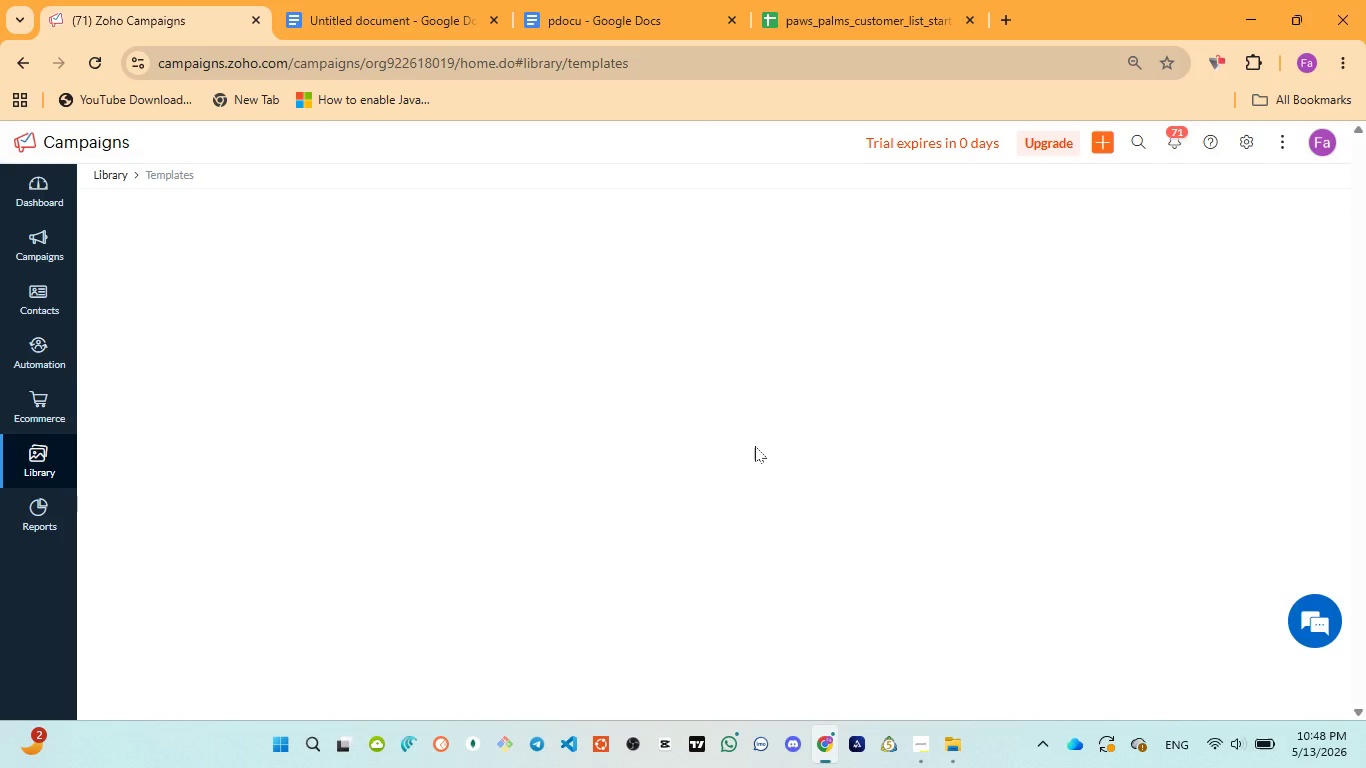 
left_click([31, 453])
 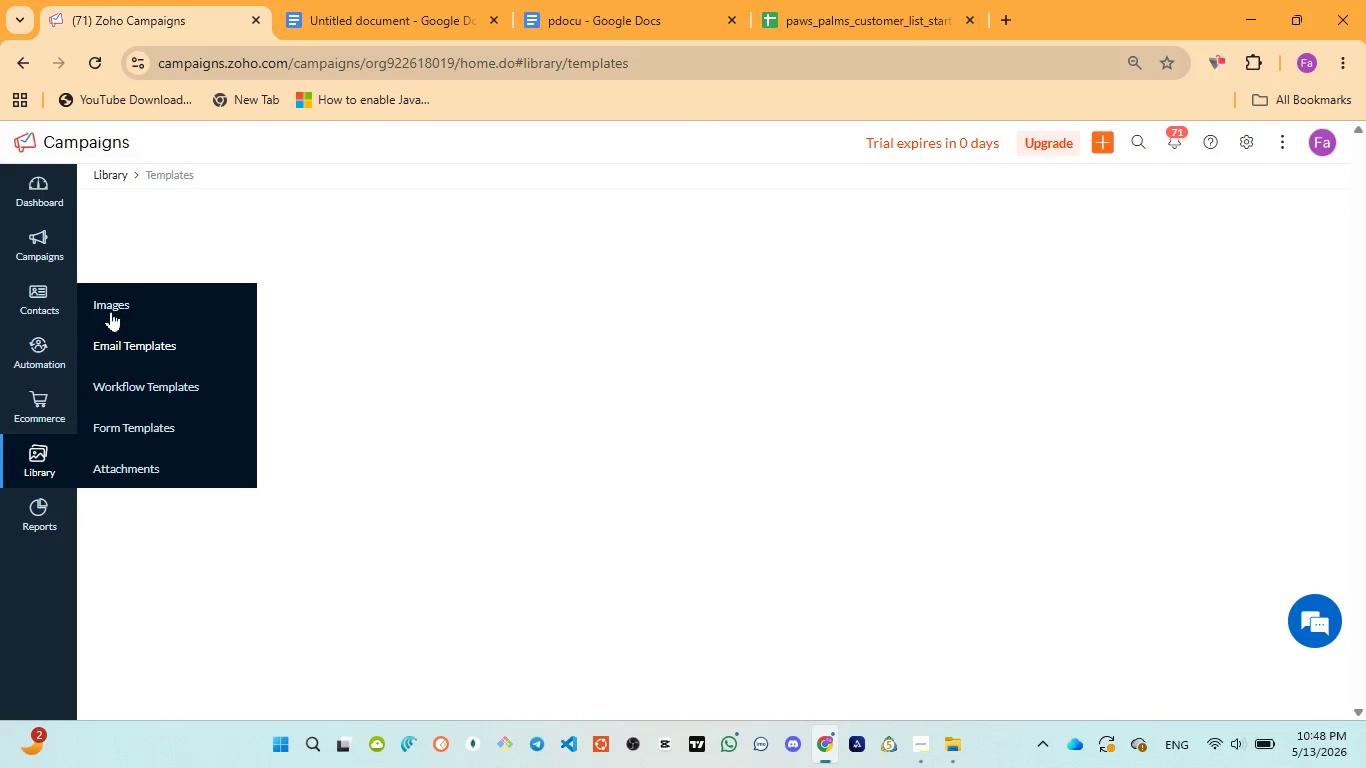 
left_click([111, 331])
 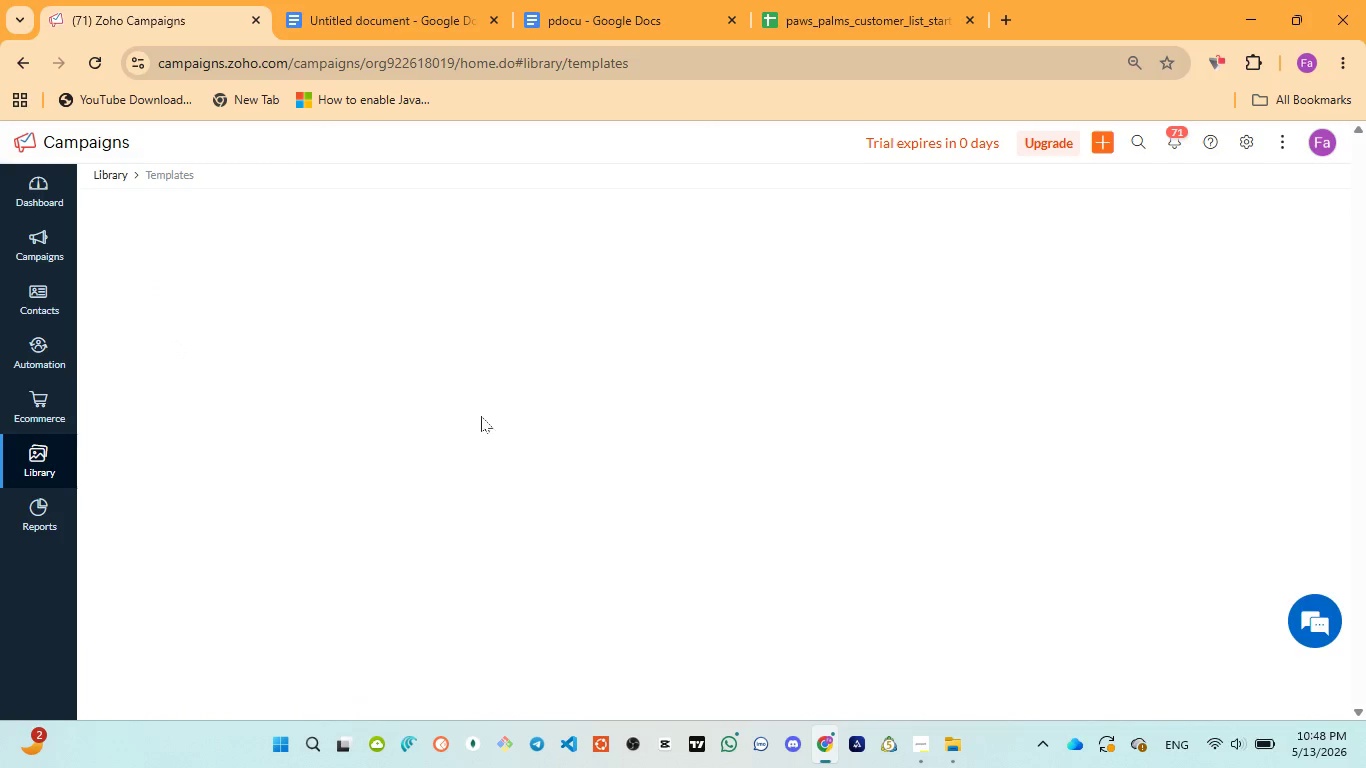 
scroll: coordinate [689, 464], scroll_direction: up, amount: 3.0
 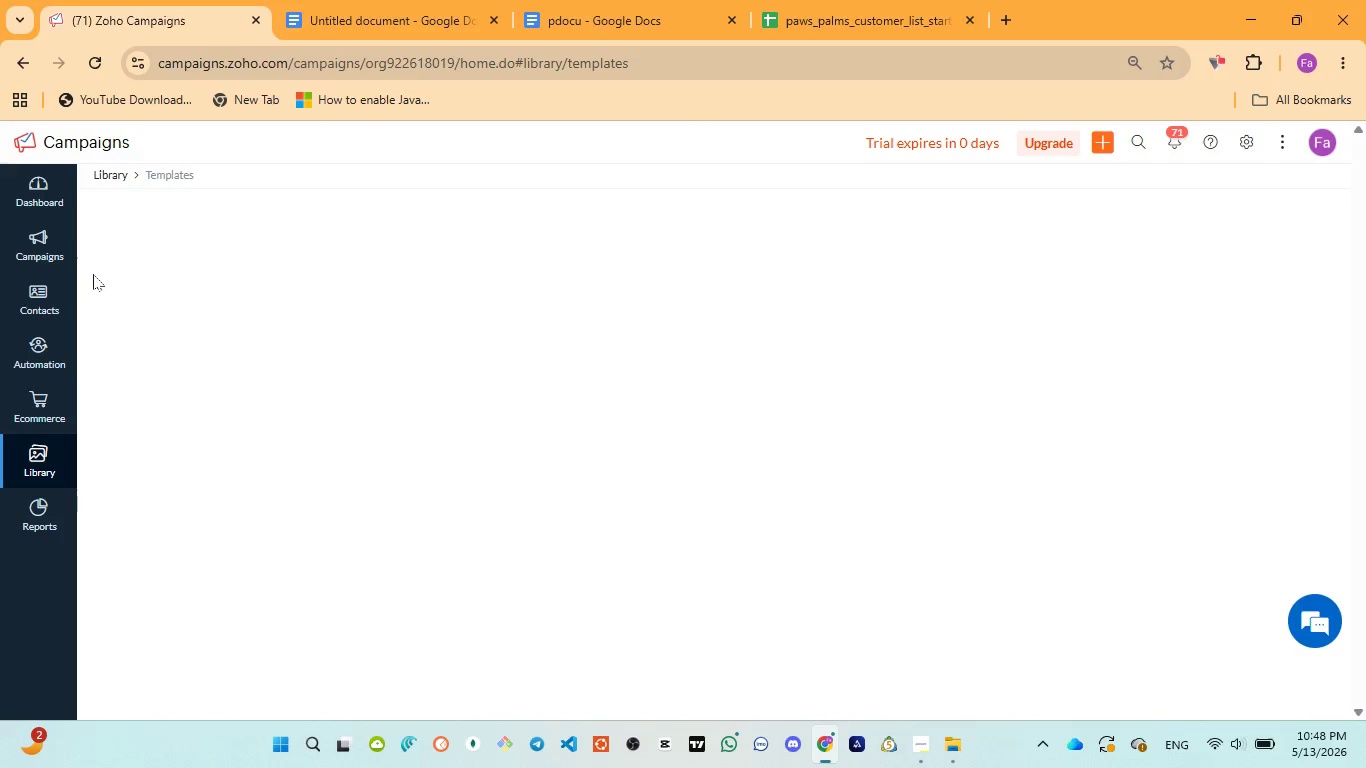 
left_click([35, 184])
 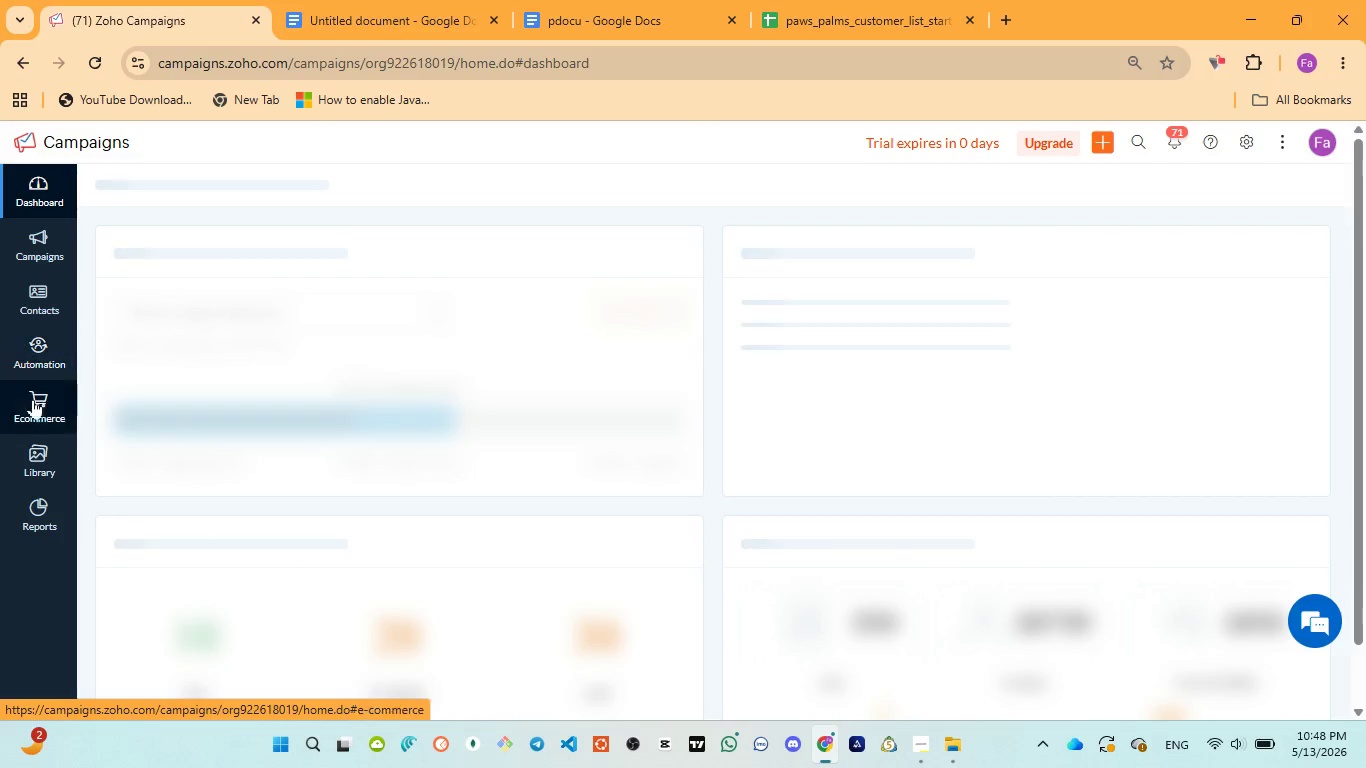 
mouse_move([53, 462])
 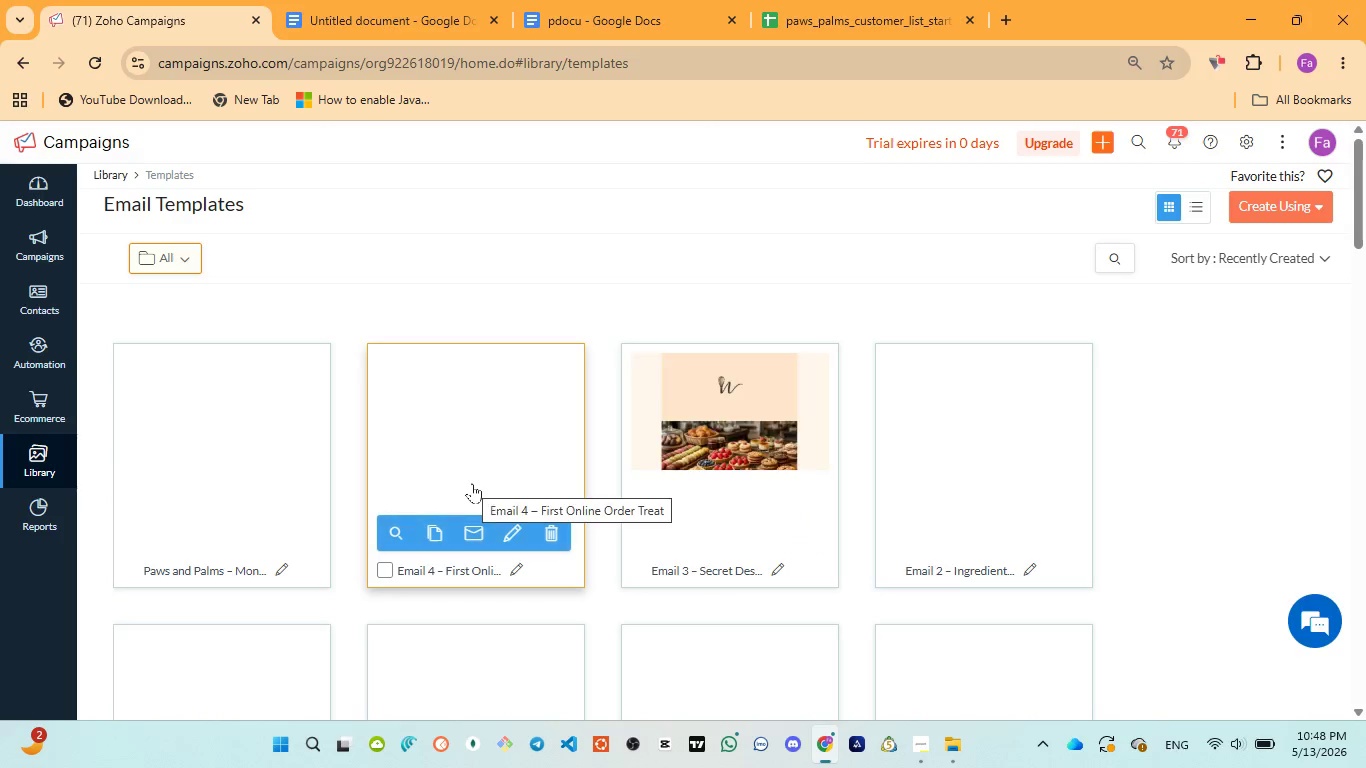 
wait(7.3)
 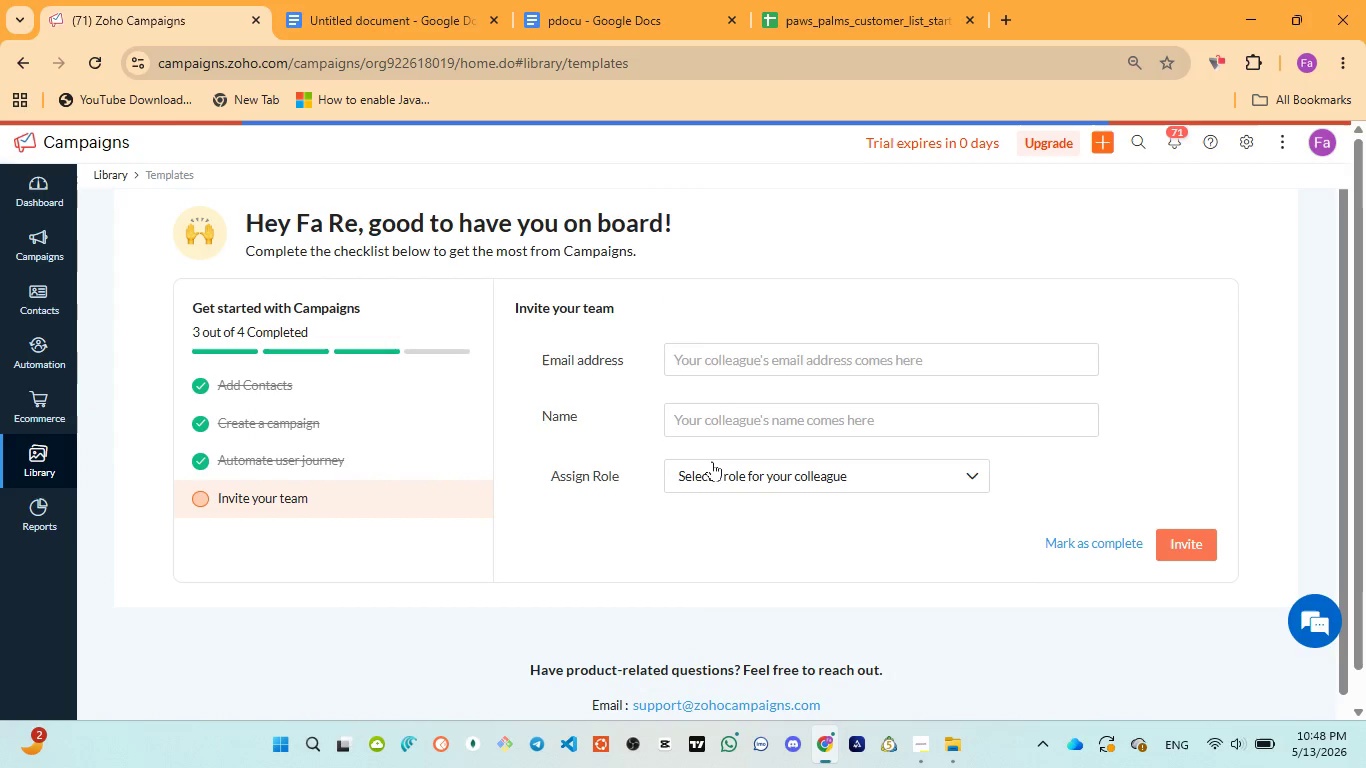 
left_click([267, 528])
 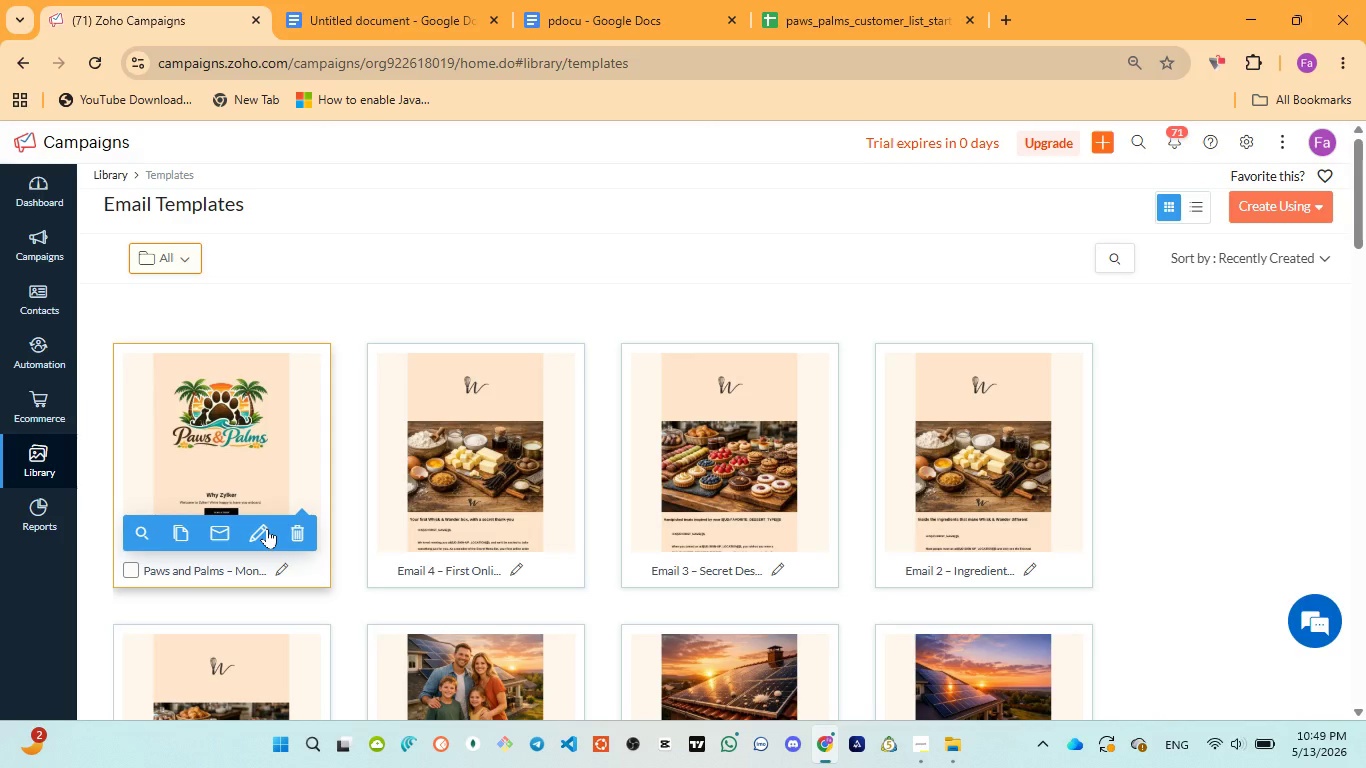 
wait(31.25)
 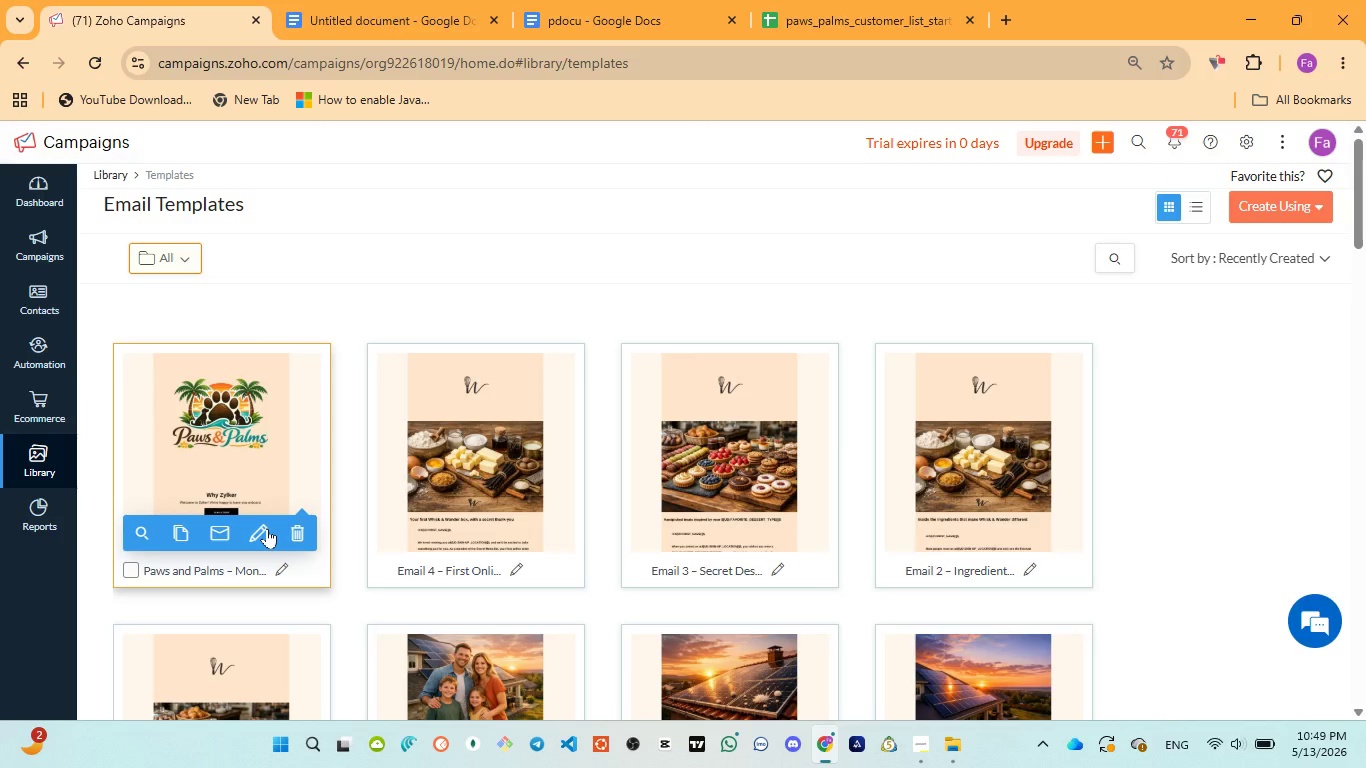 
left_click([252, 523])
 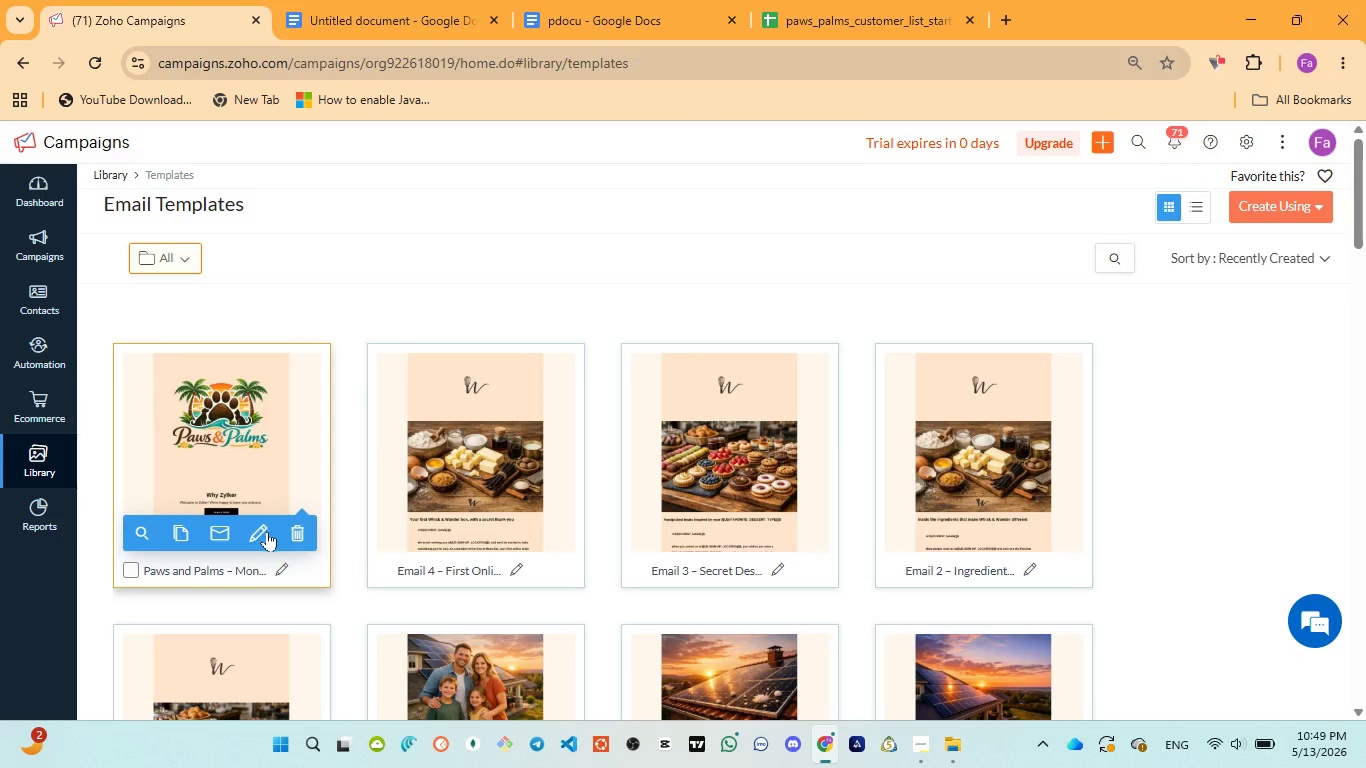 
left_click([267, 531])
 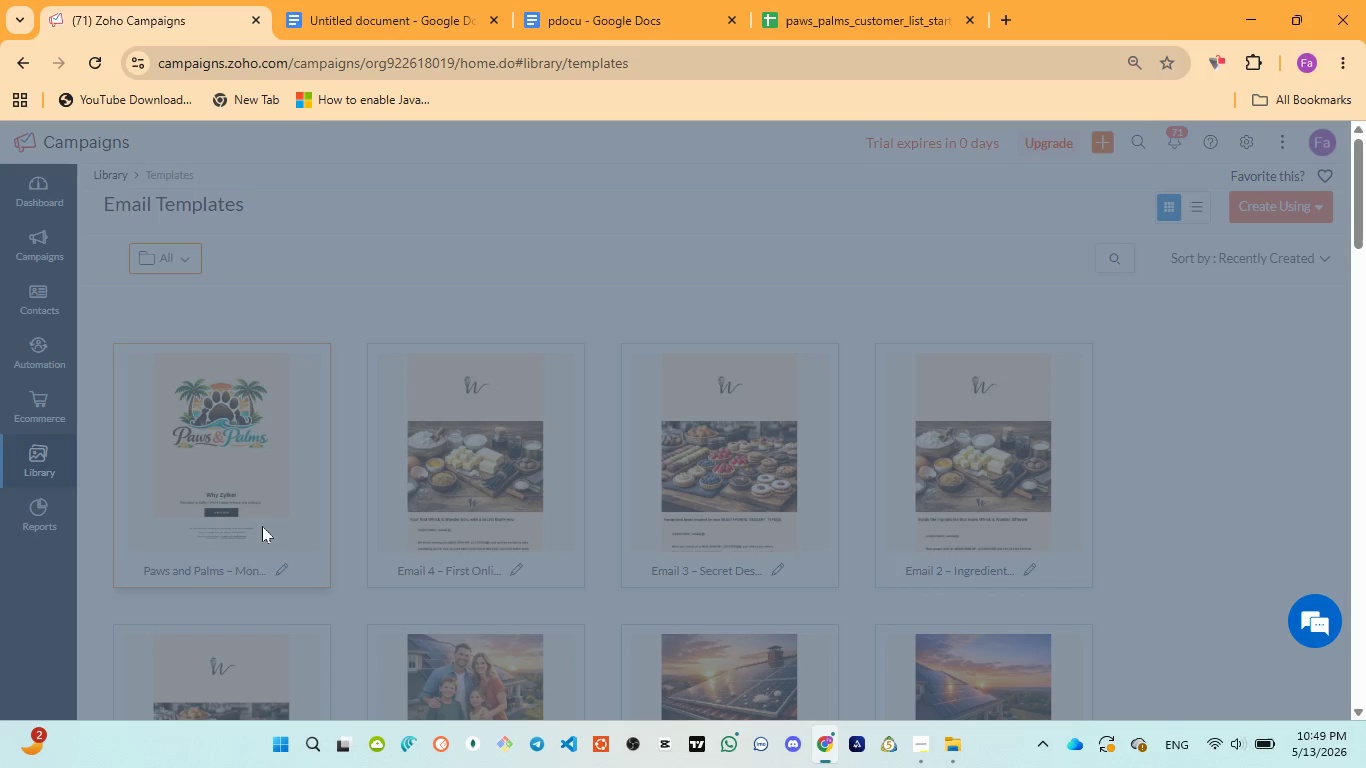 
left_click([261, 526])
 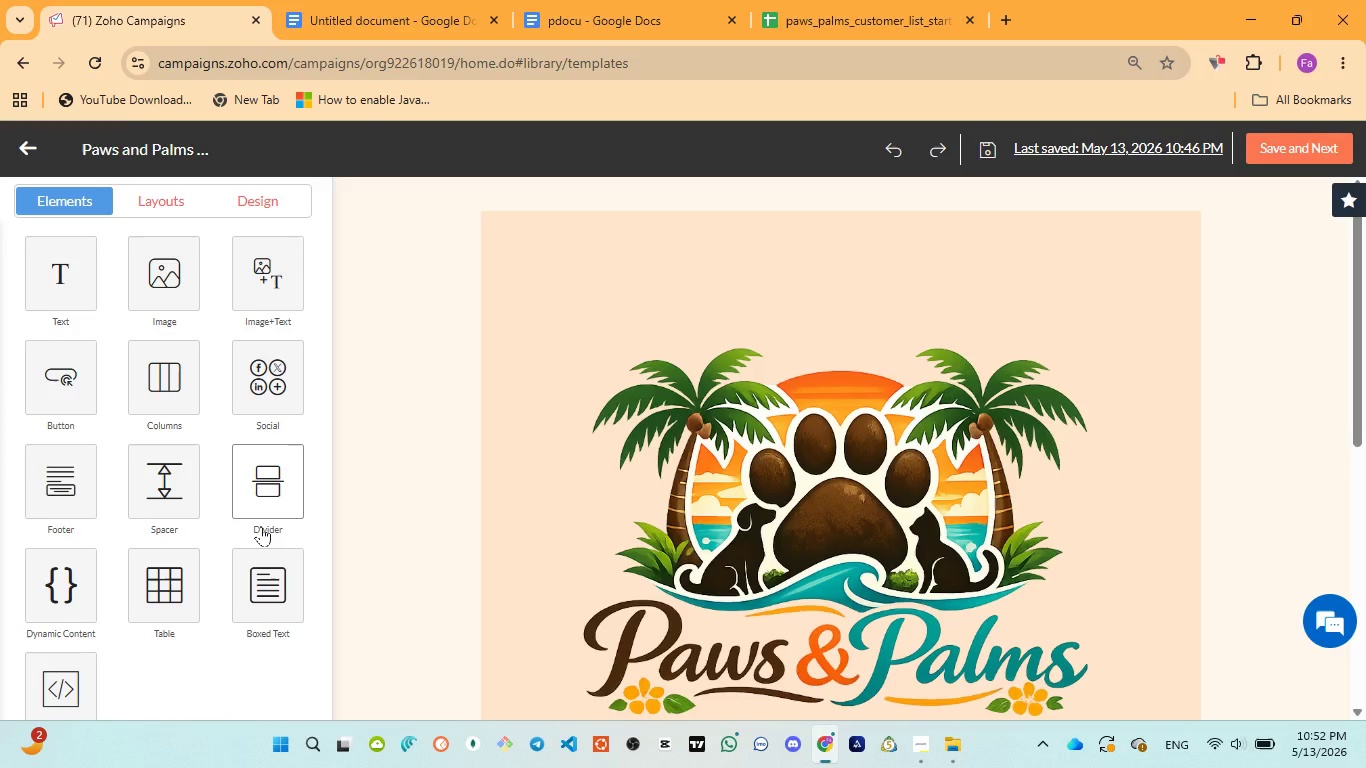 
wait(204.64)
 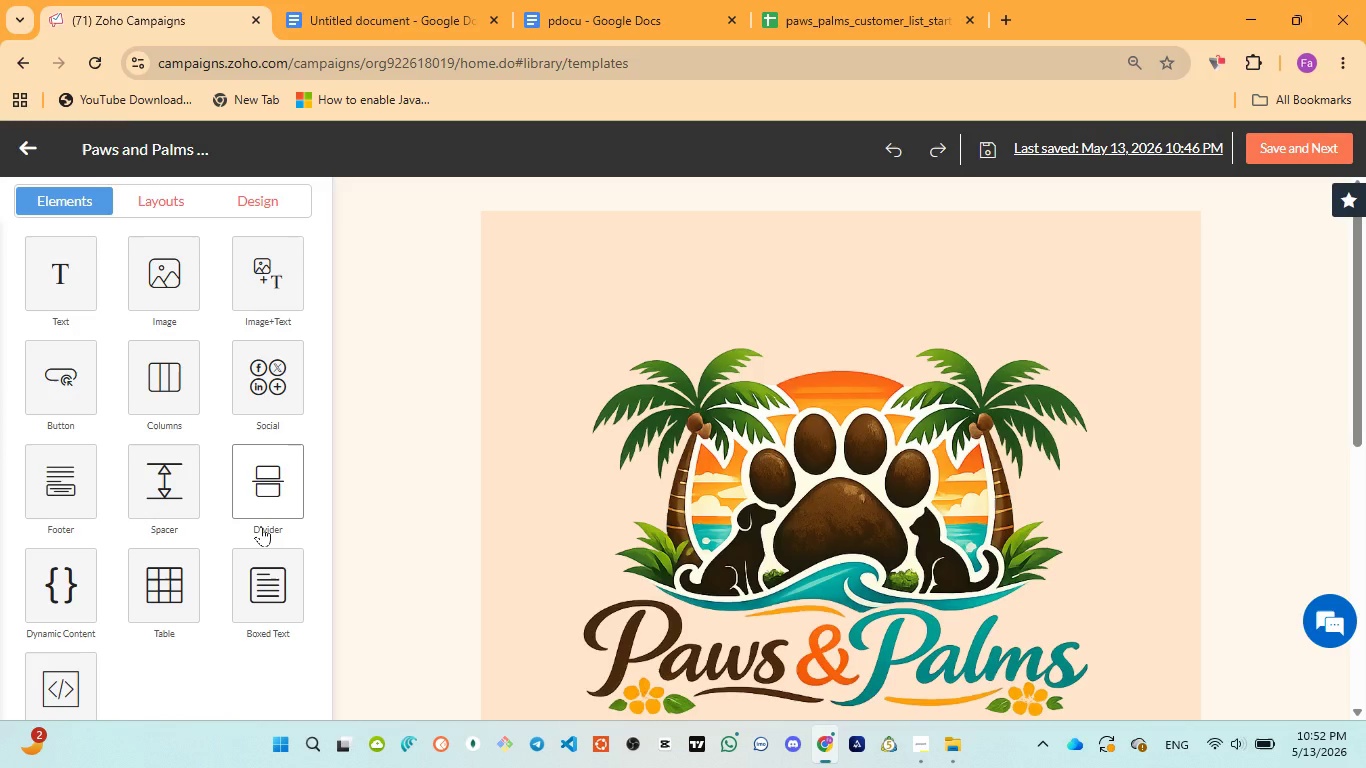 
scroll: coordinate [758, 518], scroll_direction: down, amount: 5.0
 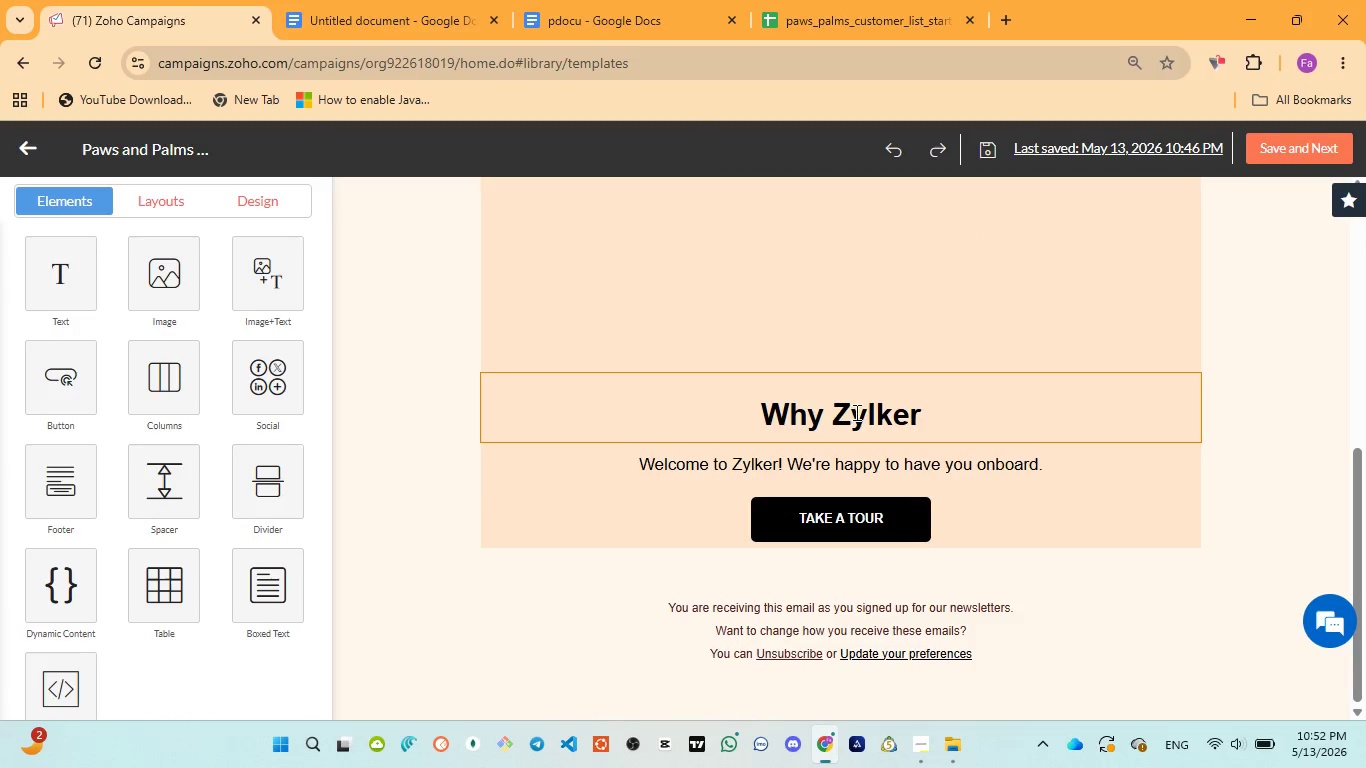 
left_click([856, 411])
 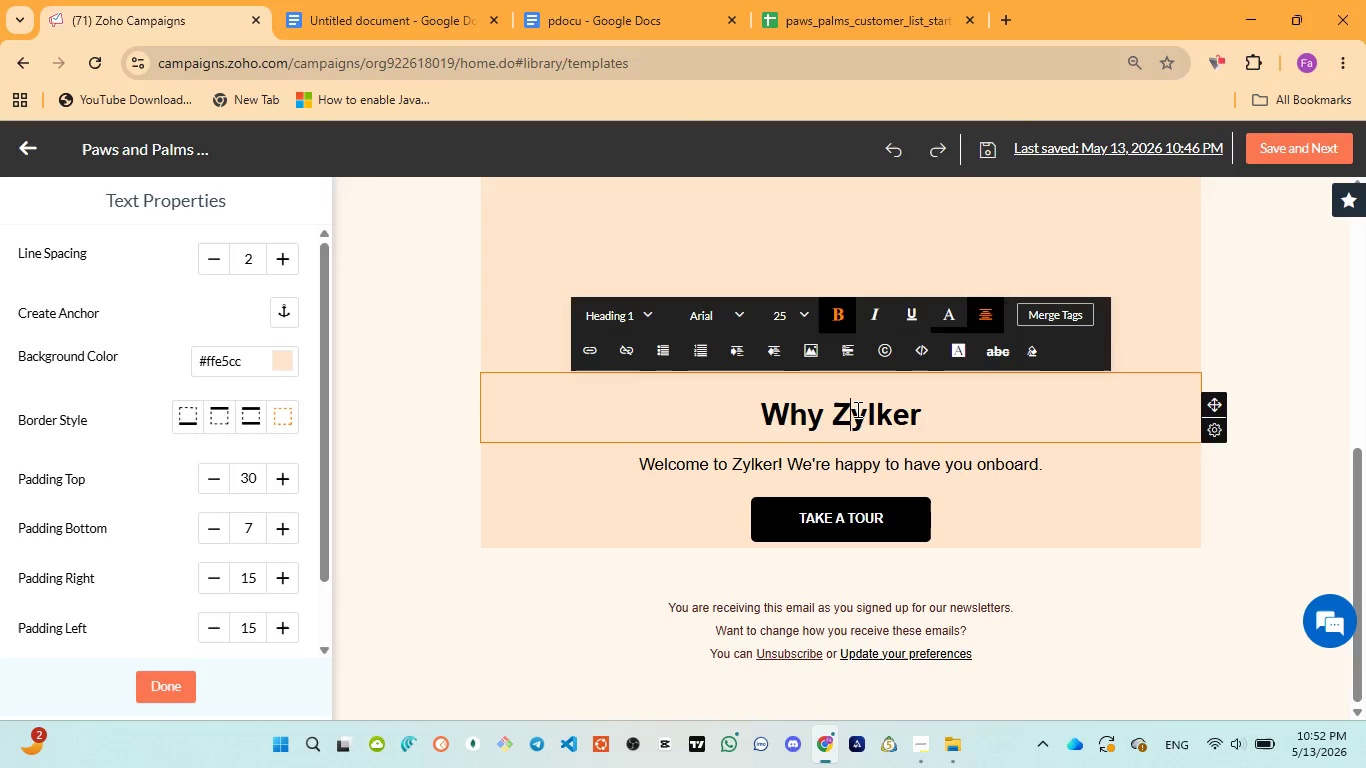 
wait(23.06)
 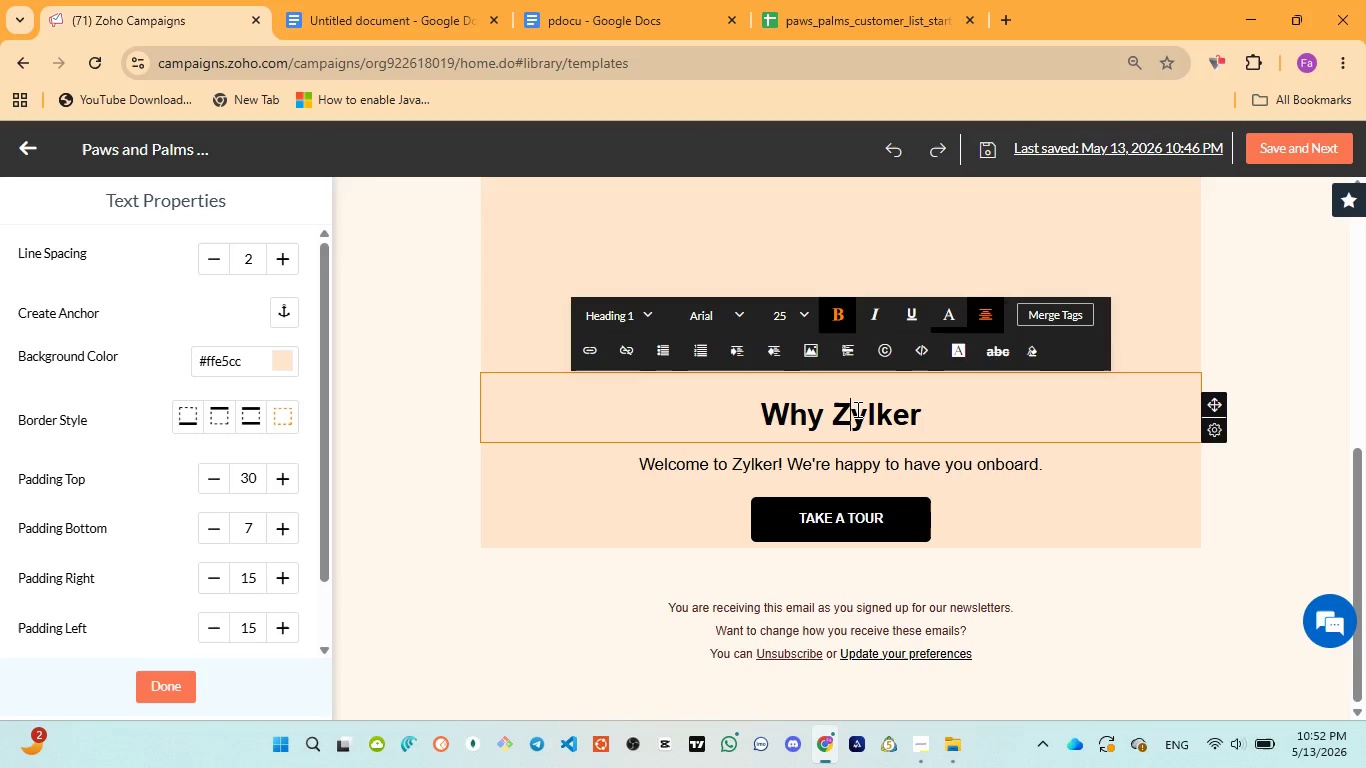 
left_click([610, 7])
 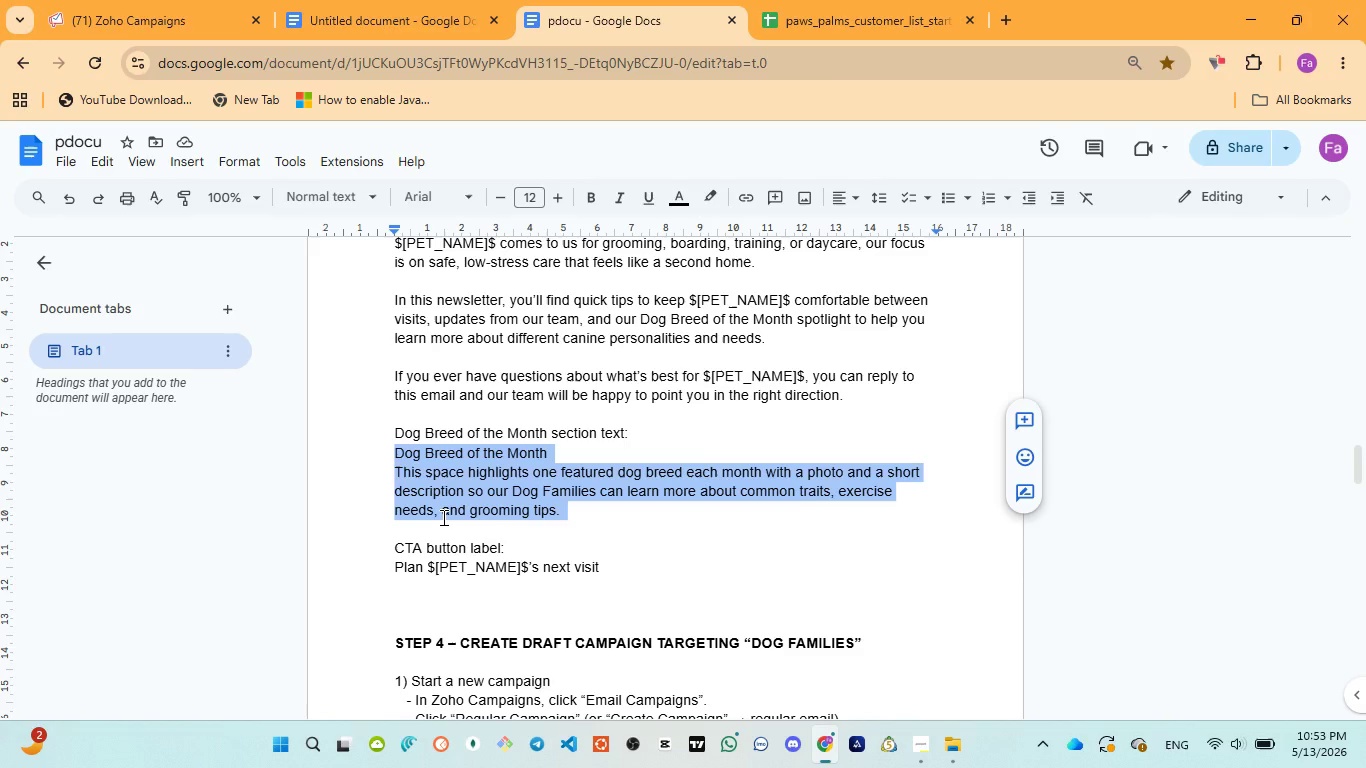 
scroll: coordinate [442, 517], scroll_direction: none, amount: 0.0
 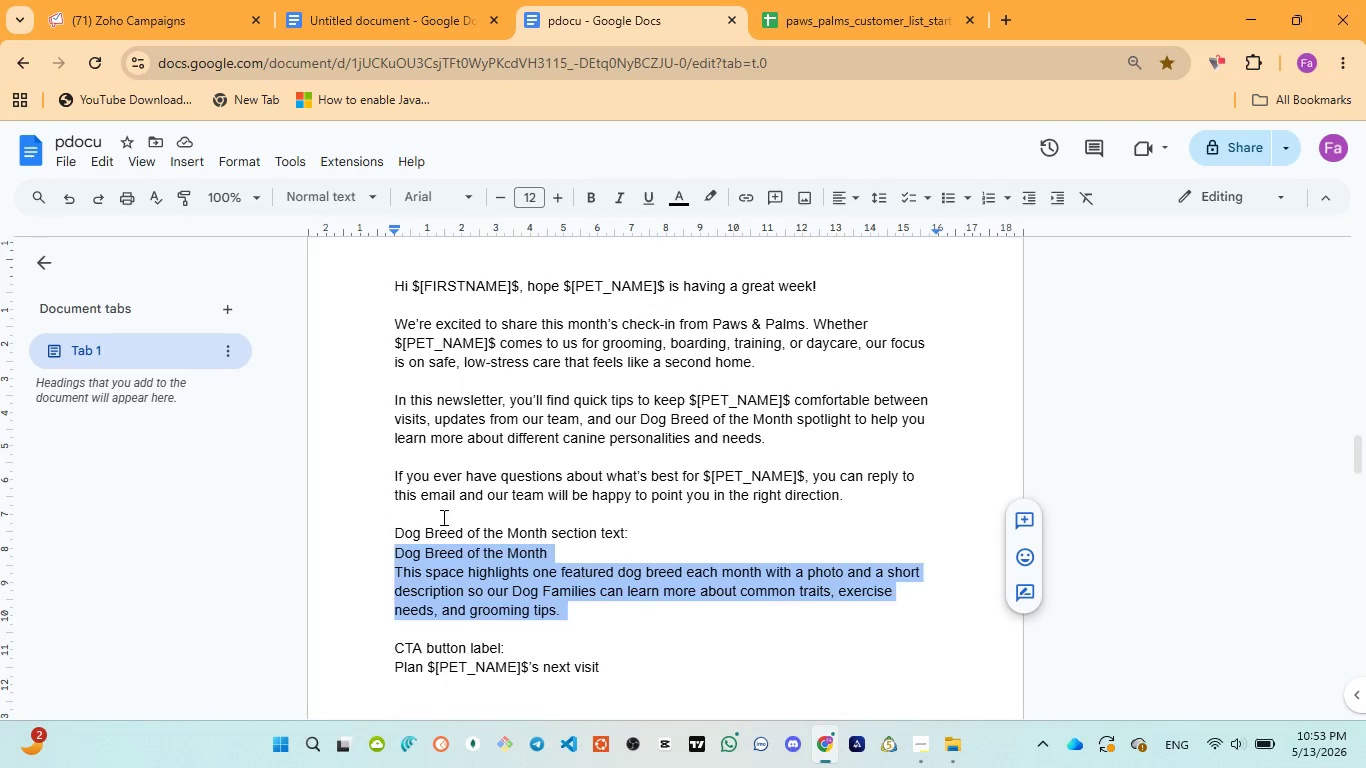 
scroll: coordinate [406, 419], scroll_direction: up, amount: 2.0
 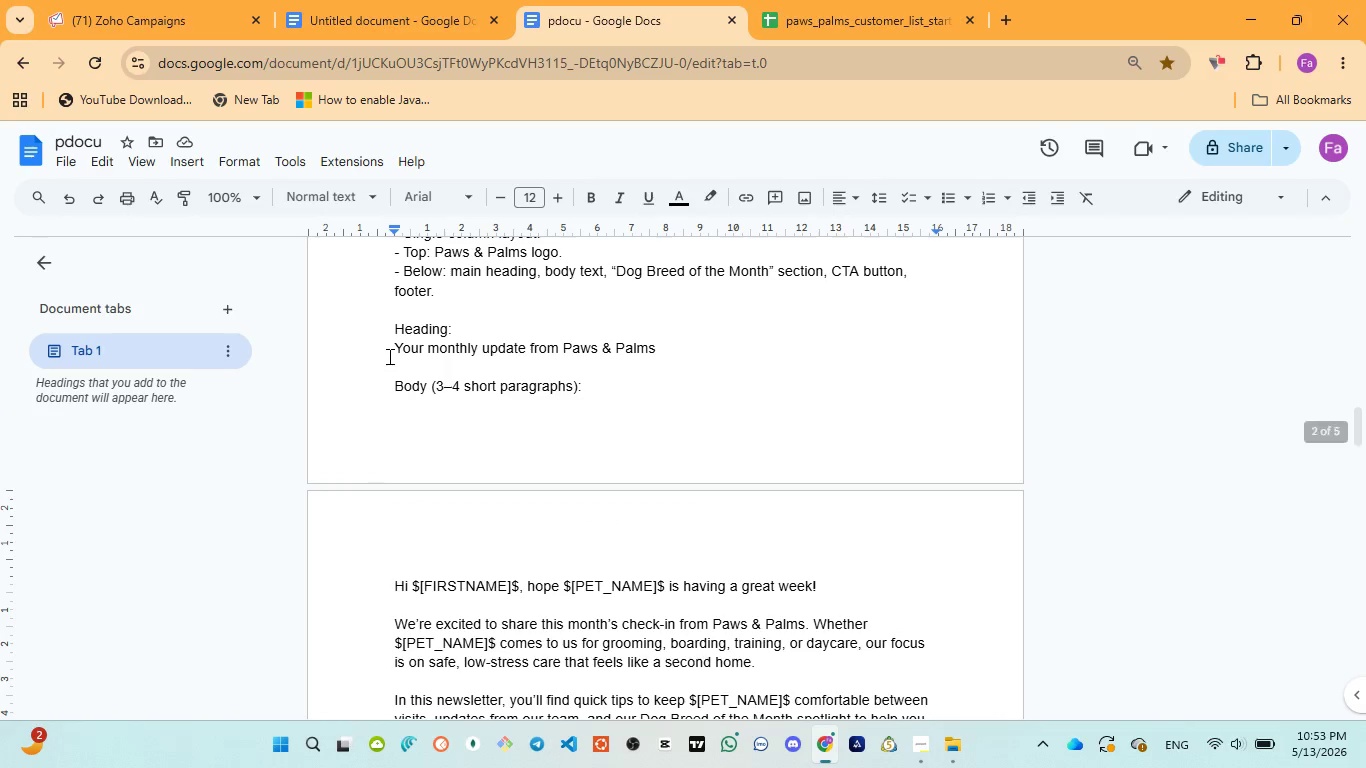 
left_click_drag(start_coordinate=[397, 350], to_coordinate=[674, 342])
 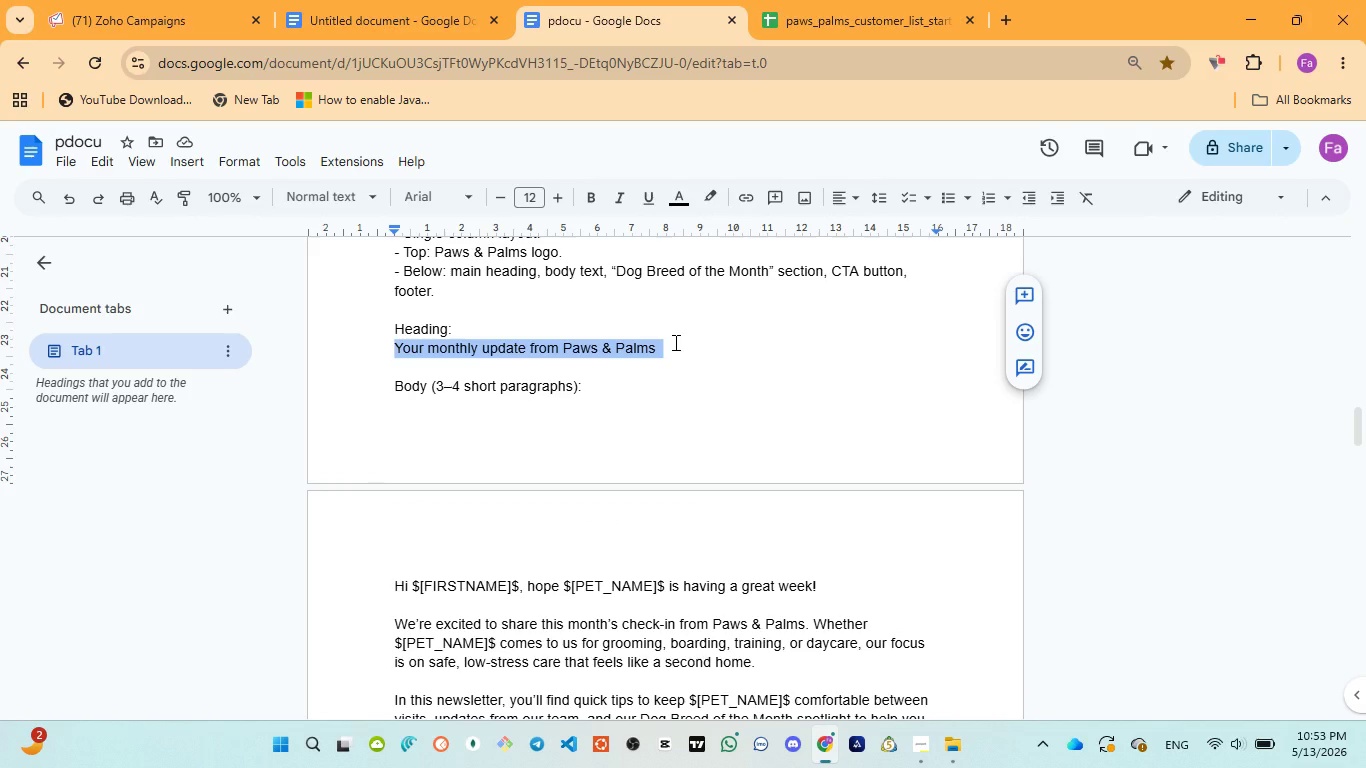 
key(Control+C)
 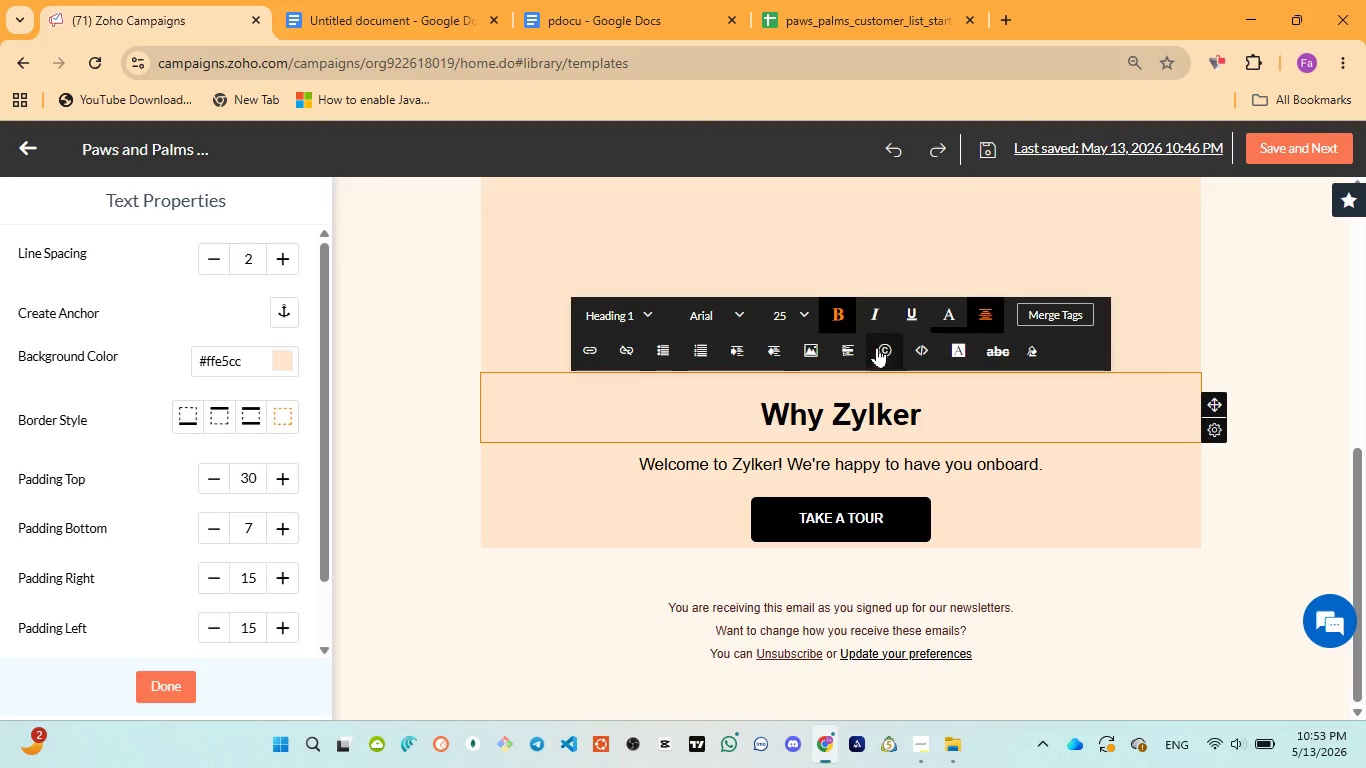 
left_click([851, 409])
 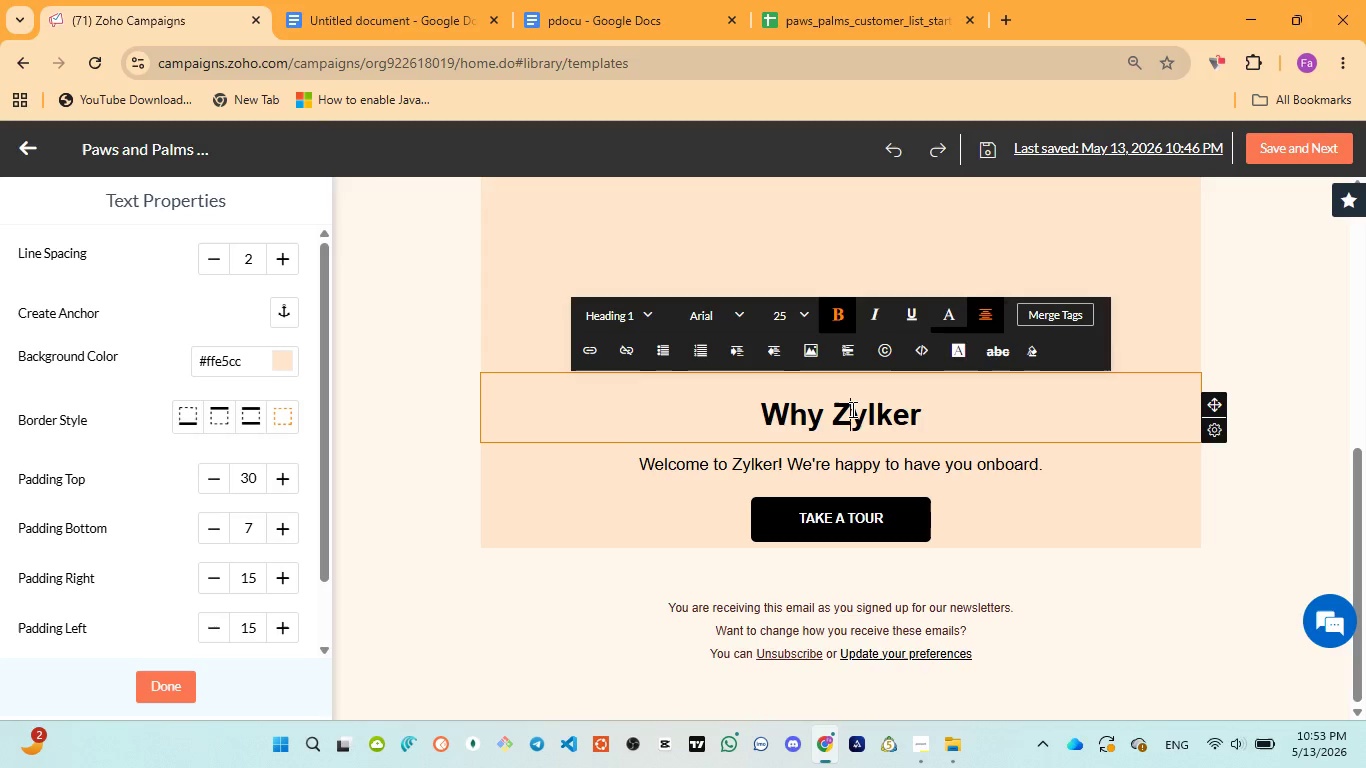 
key(Control+A)
 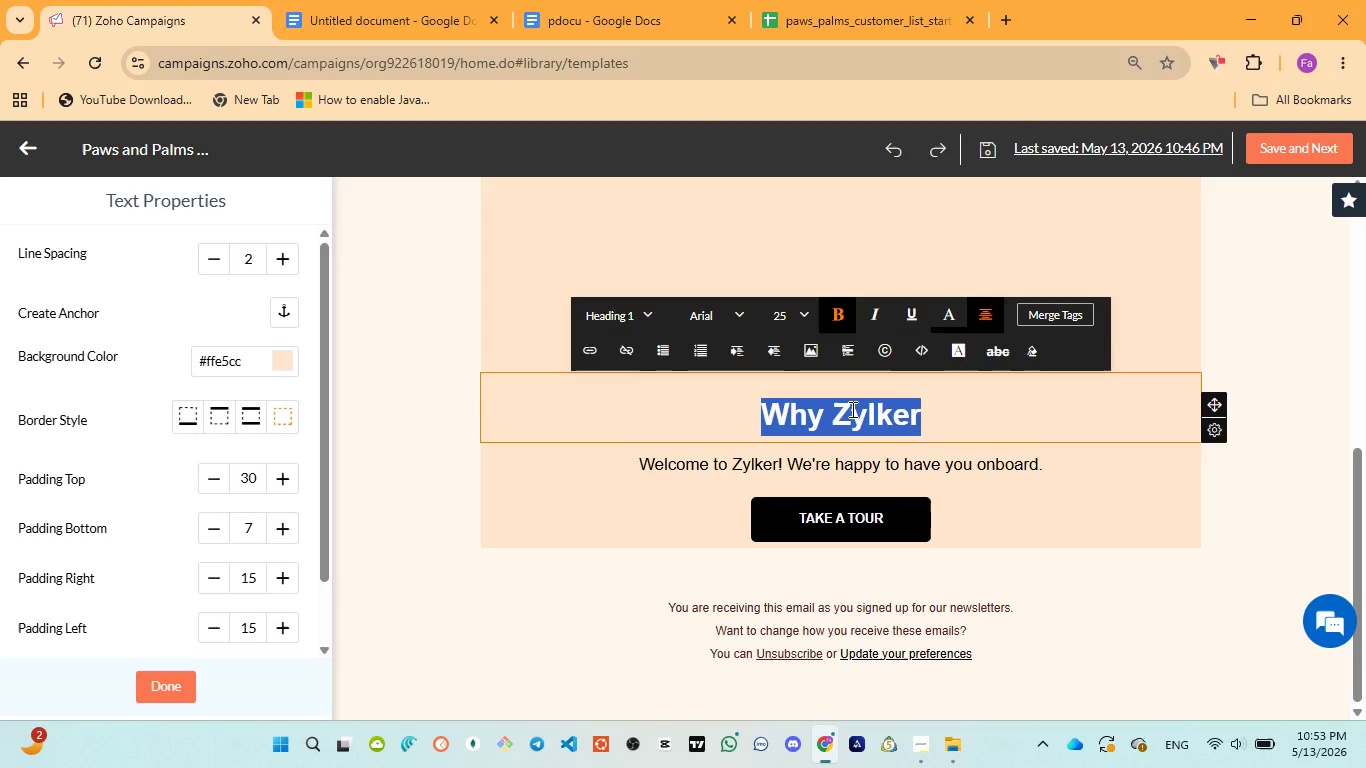 
key(Control+V)
 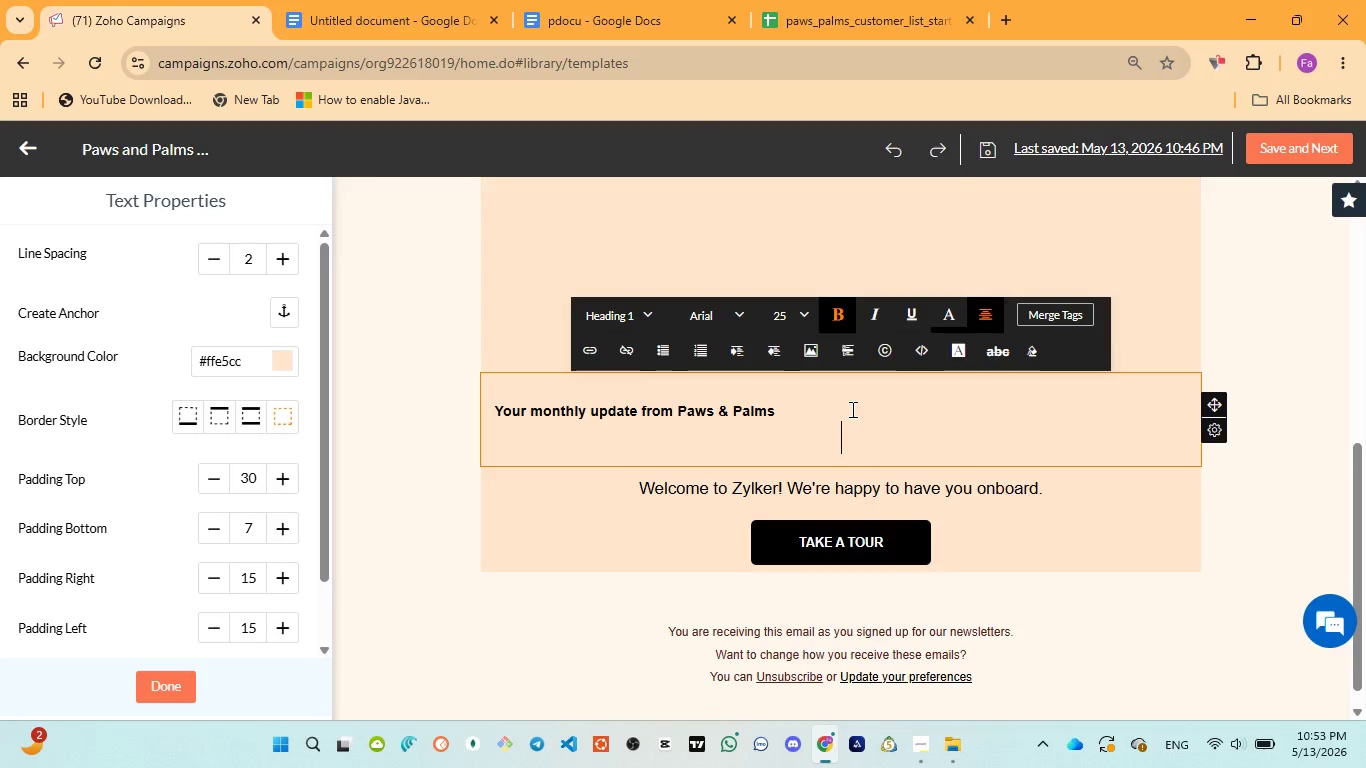 
key(Backspace)
 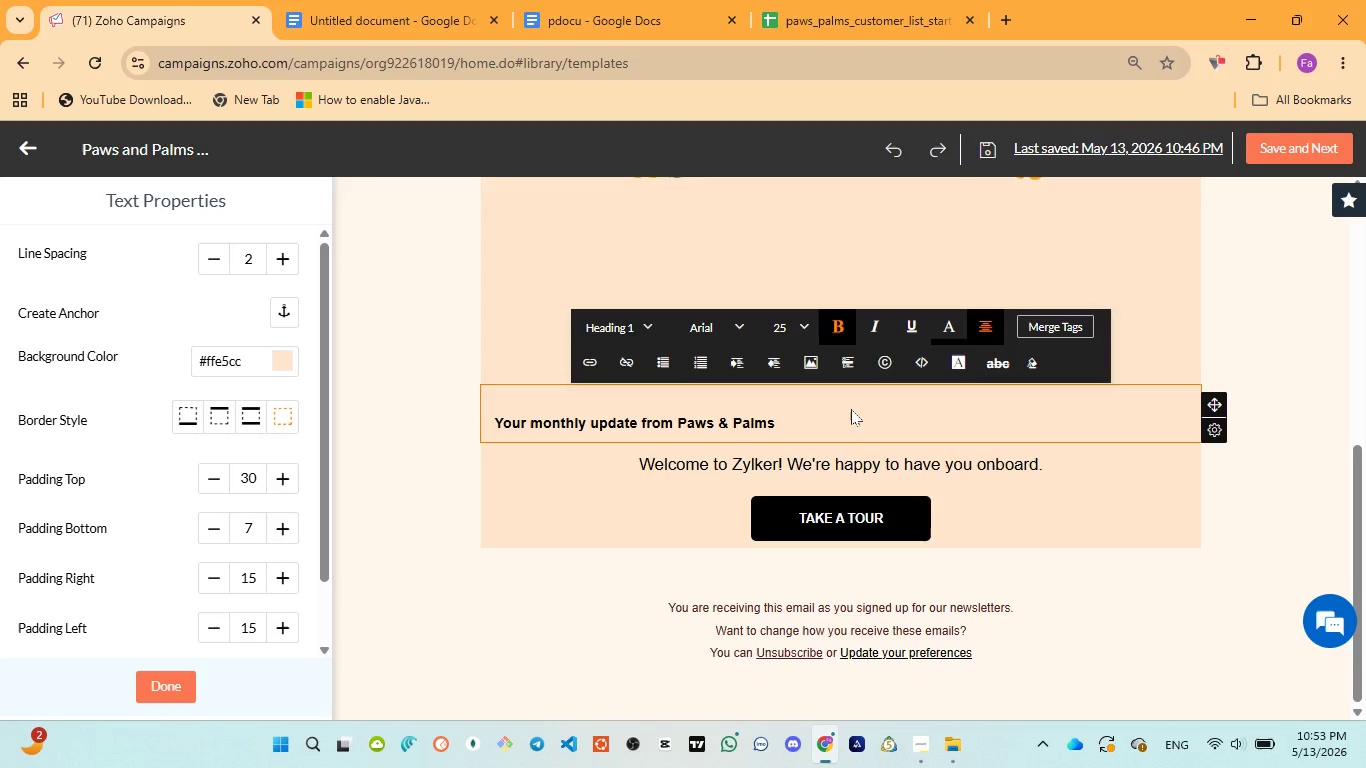 
key(Control+A)
 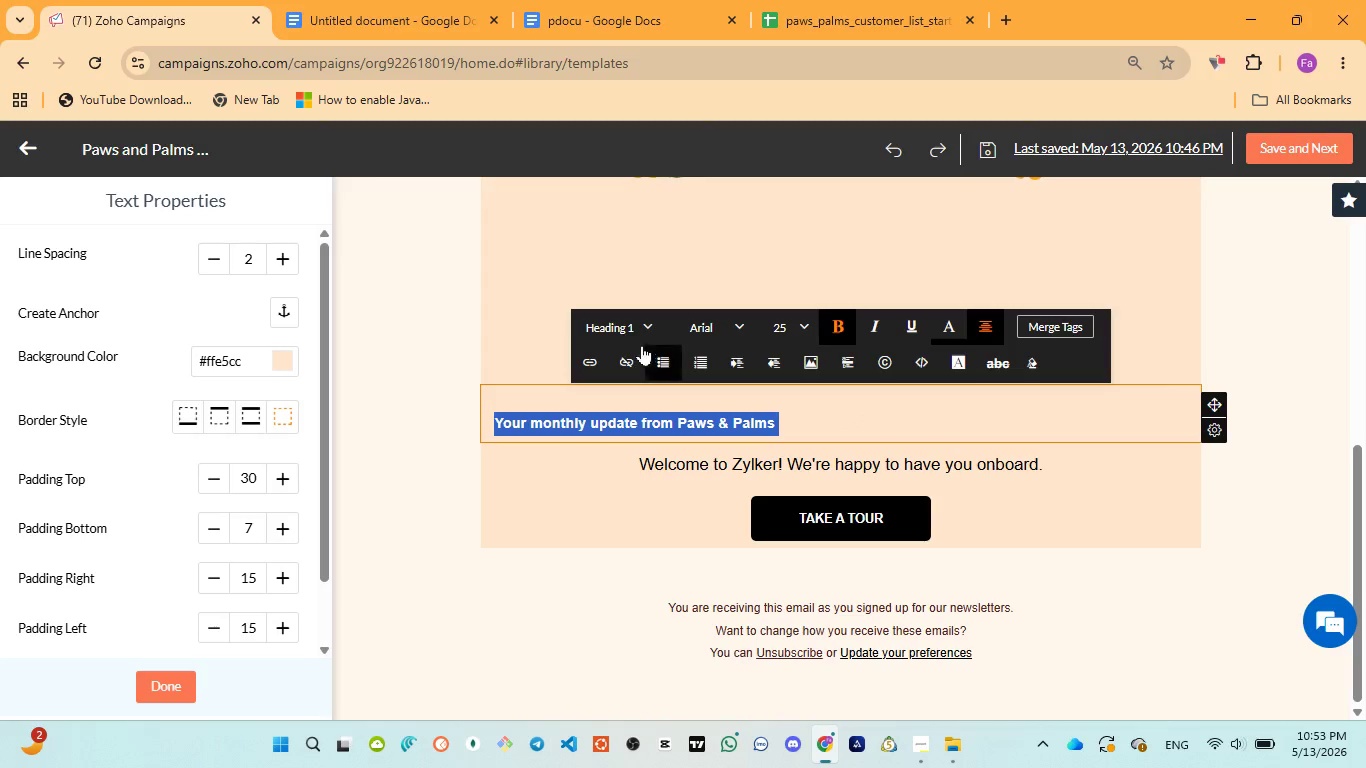 
left_click([625, 327])
 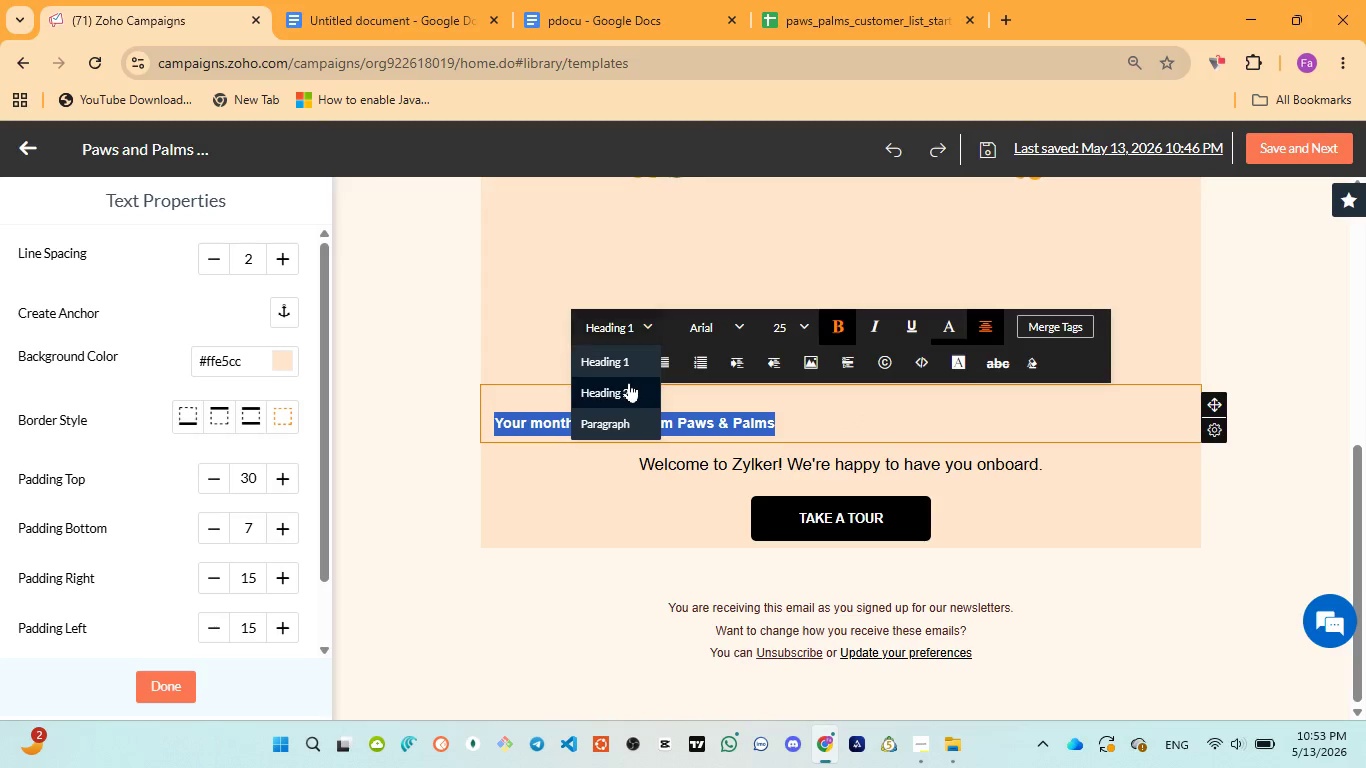 
left_click([628, 394])
 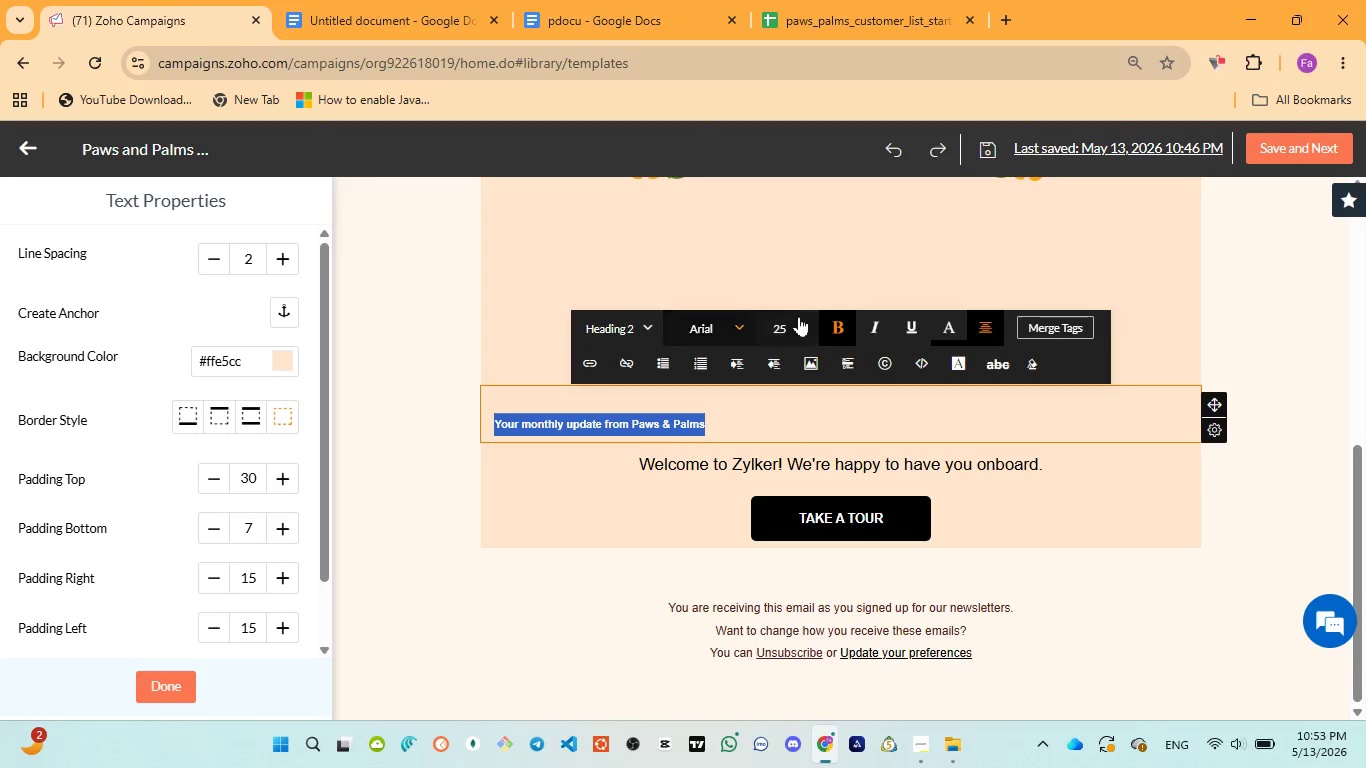 
left_click([801, 317])
 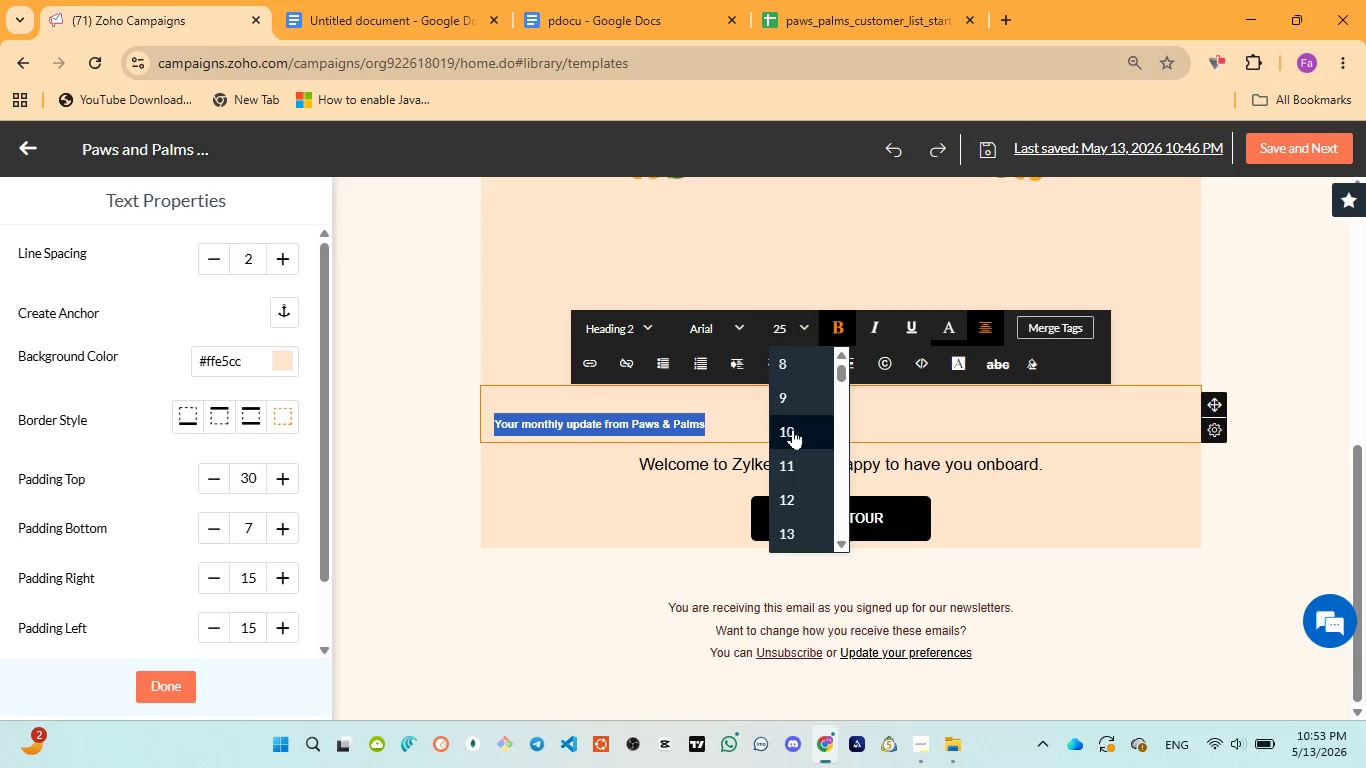 
scroll: coordinate [810, 439], scroll_direction: none, amount: 0.0
 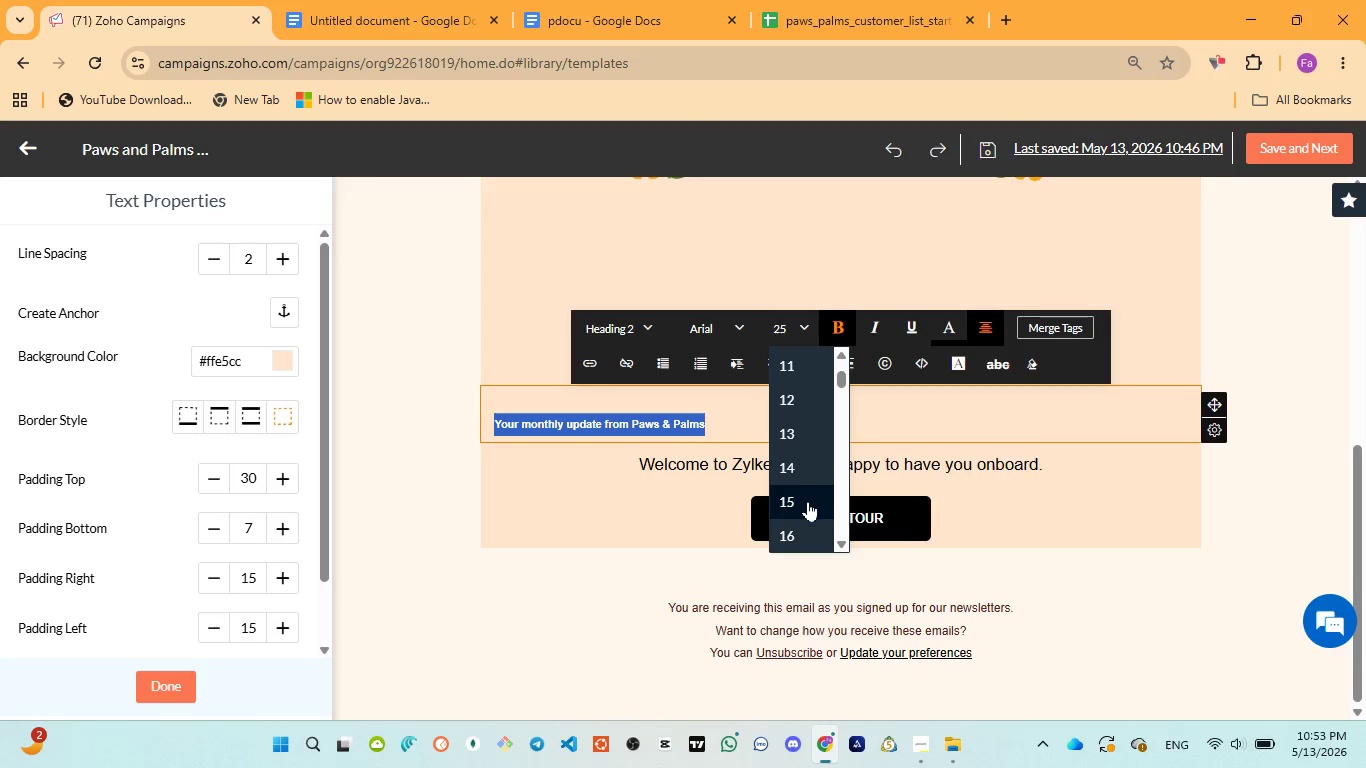 
scroll: coordinate [806, 508], scroll_direction: down, amount: 1.0
 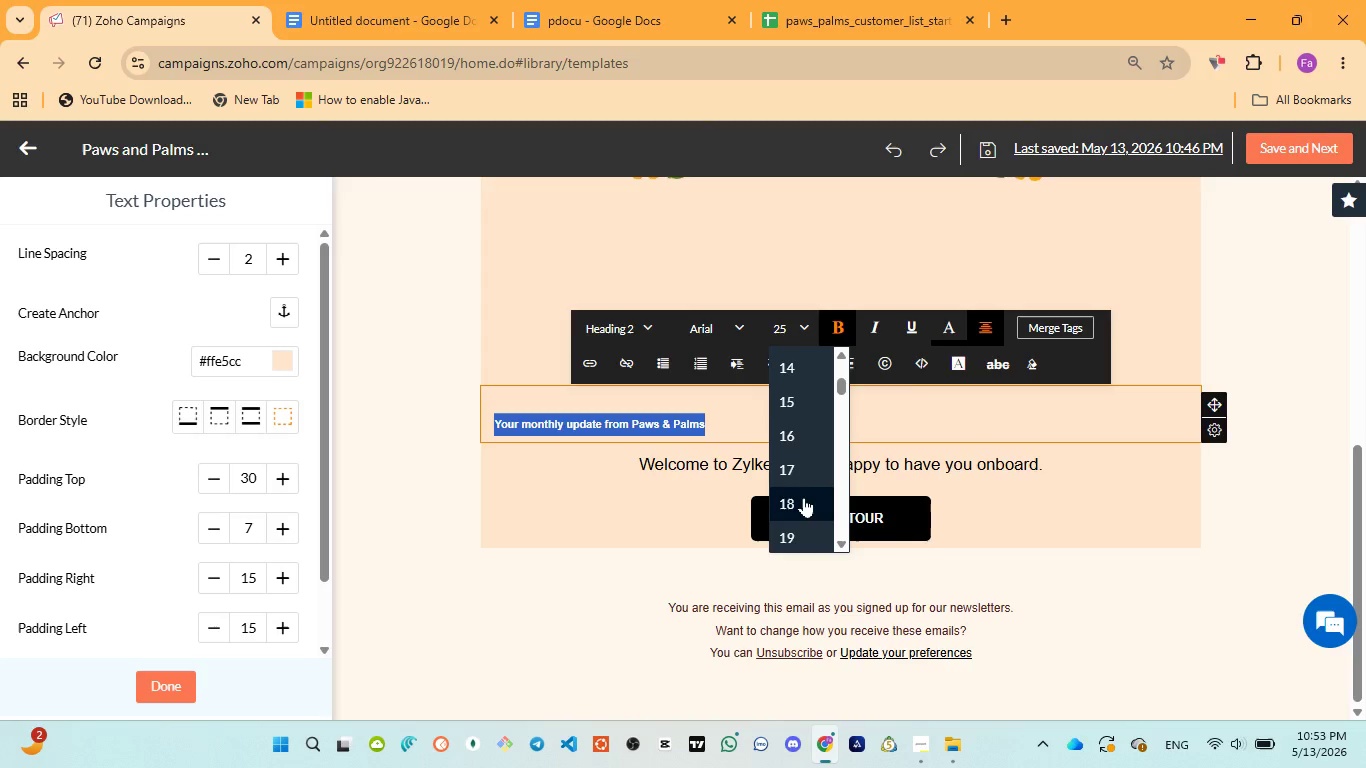 
left_click([804, 498])
 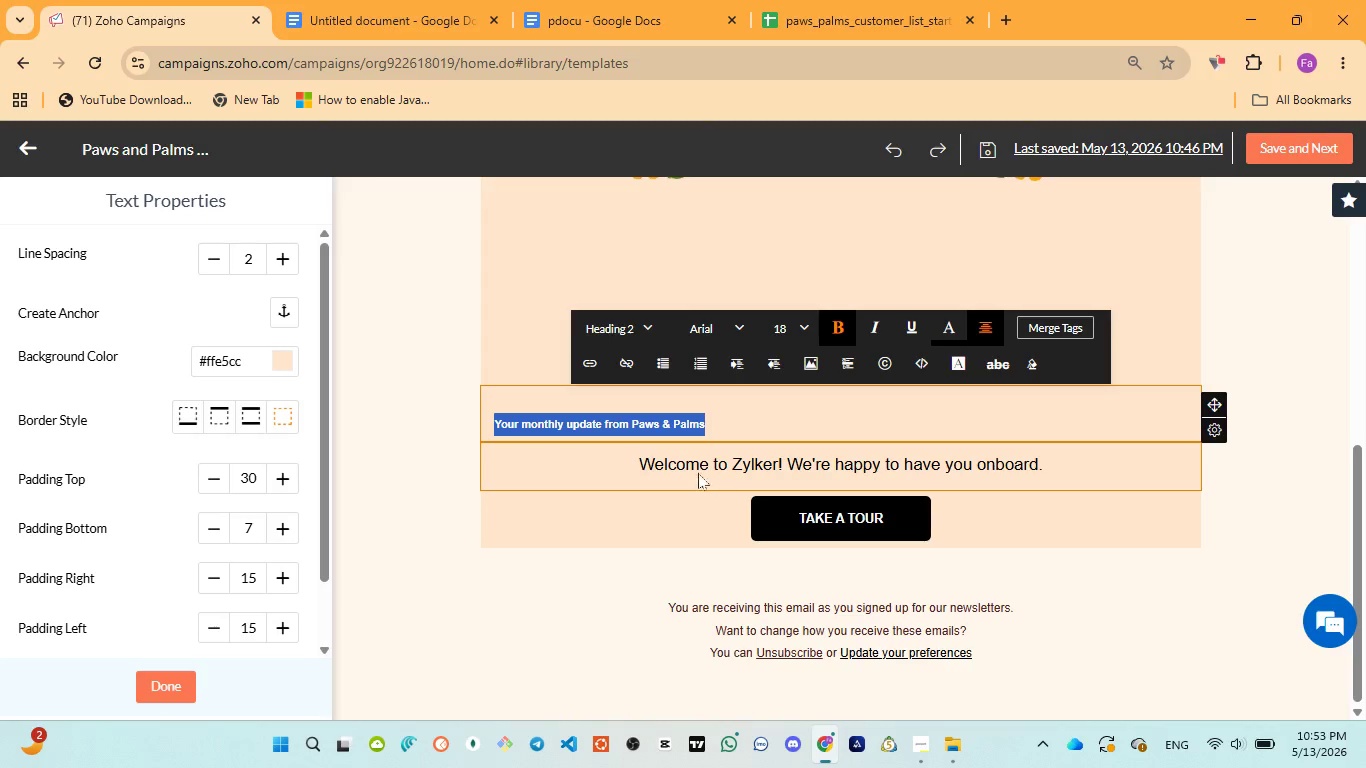 
left_click([686, 470])
 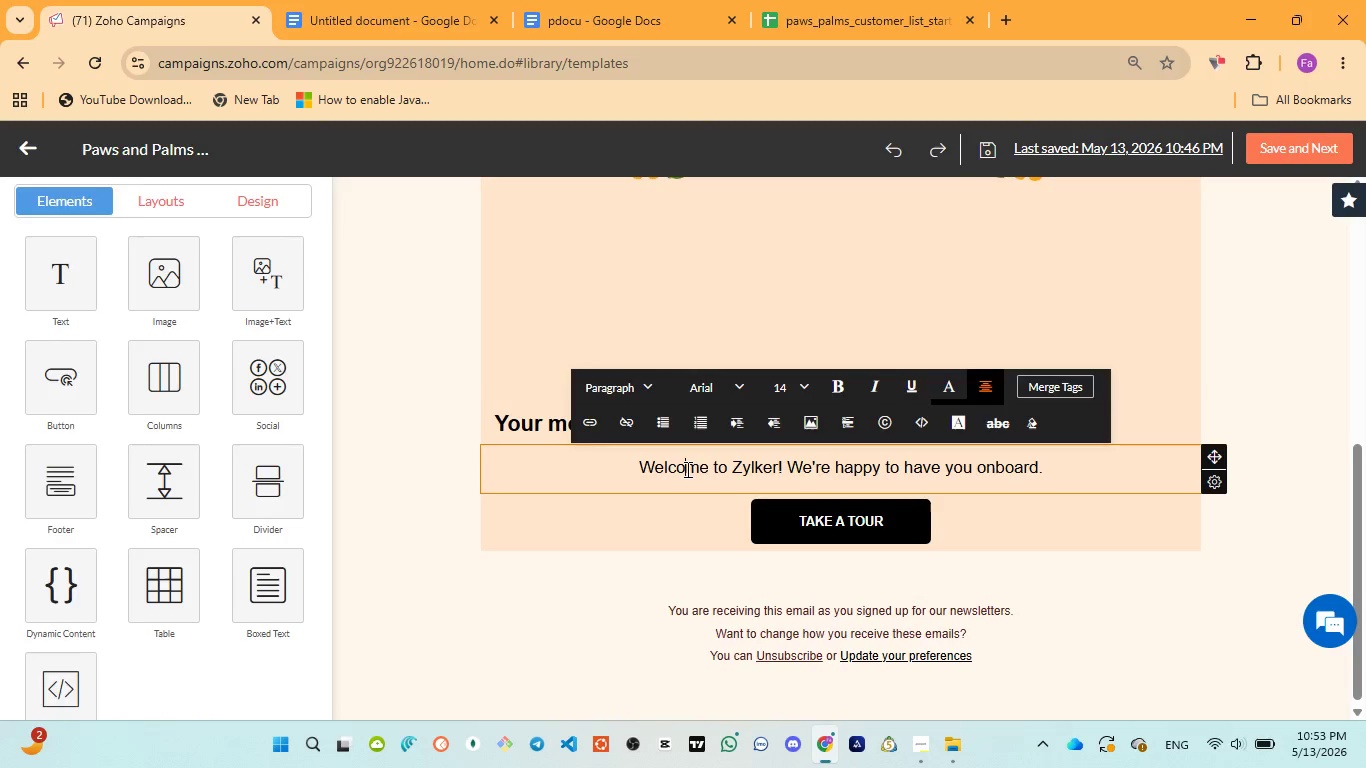 
key(Control+ControlLeft)
 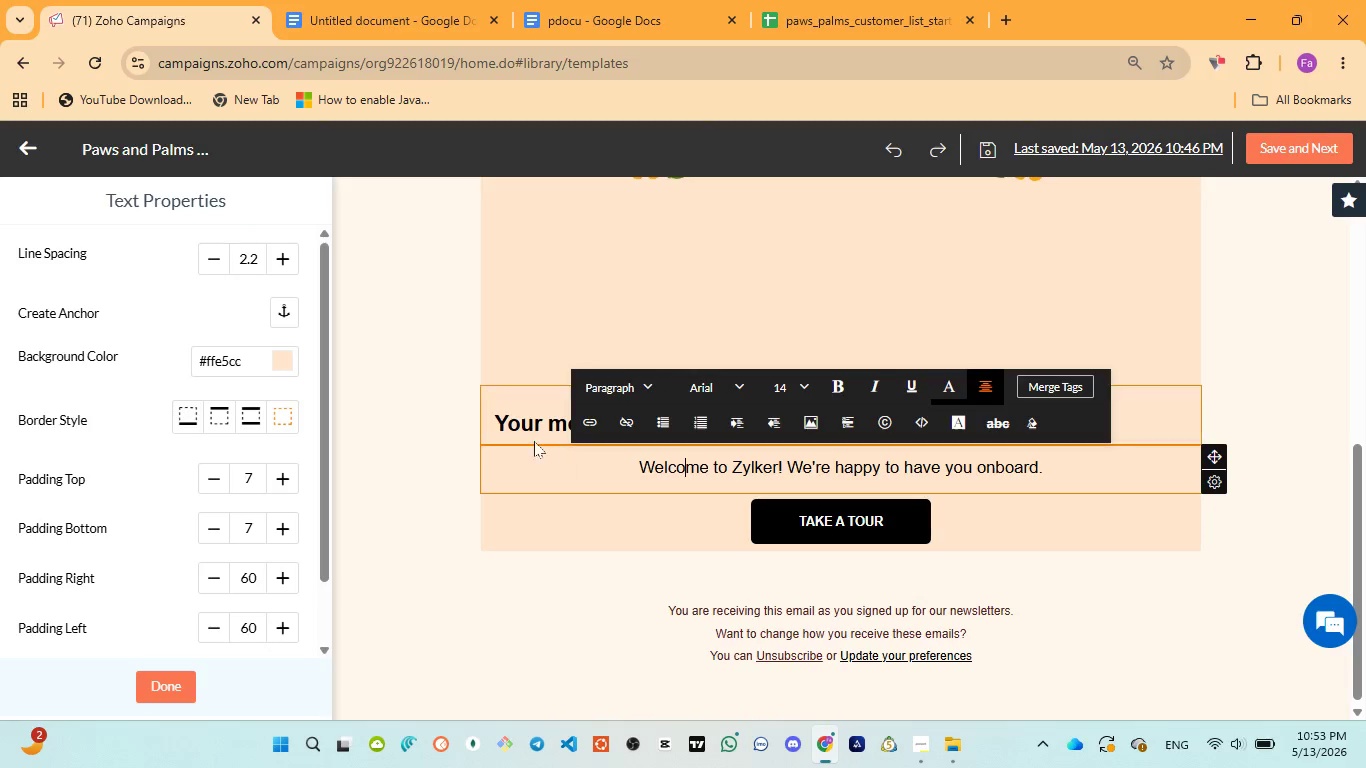 
left_click([531, 438])
 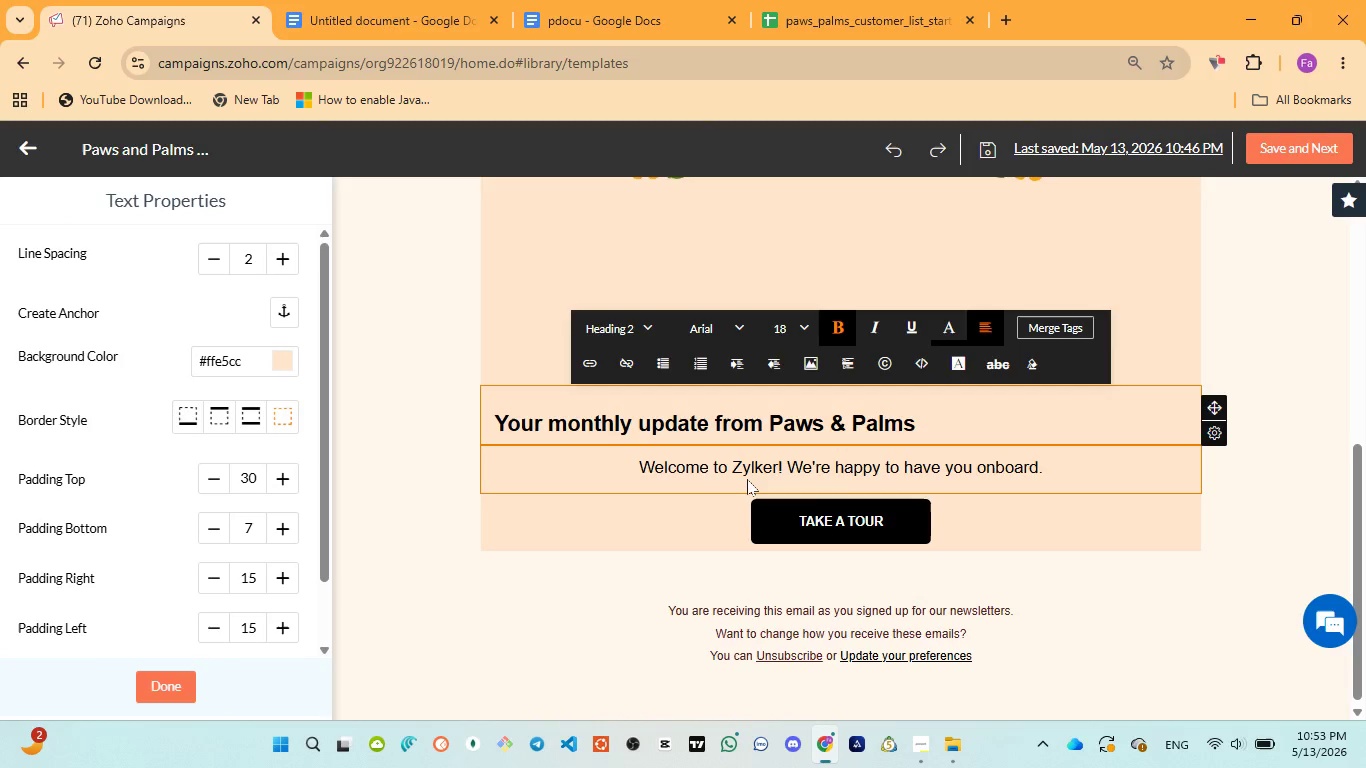 
left_click([747, 479])
 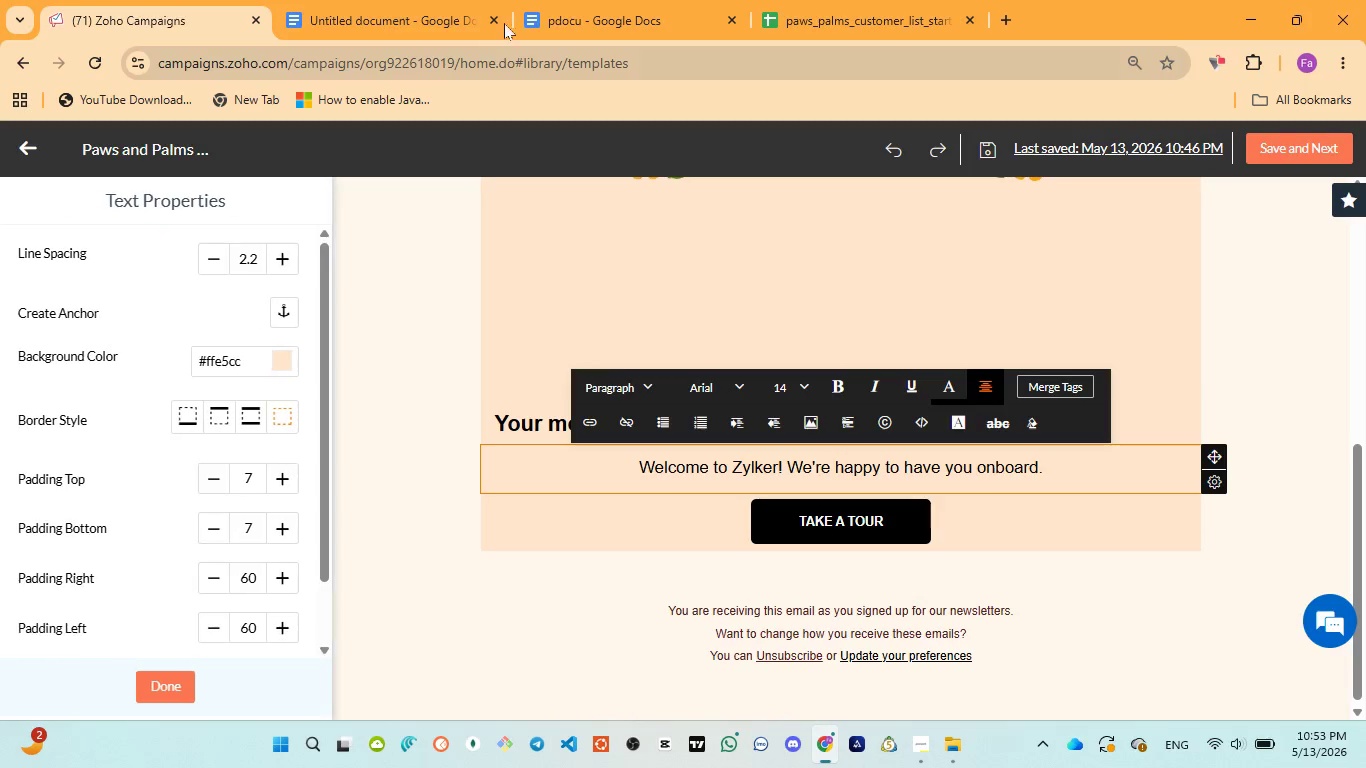 
left_click([576, 0])
 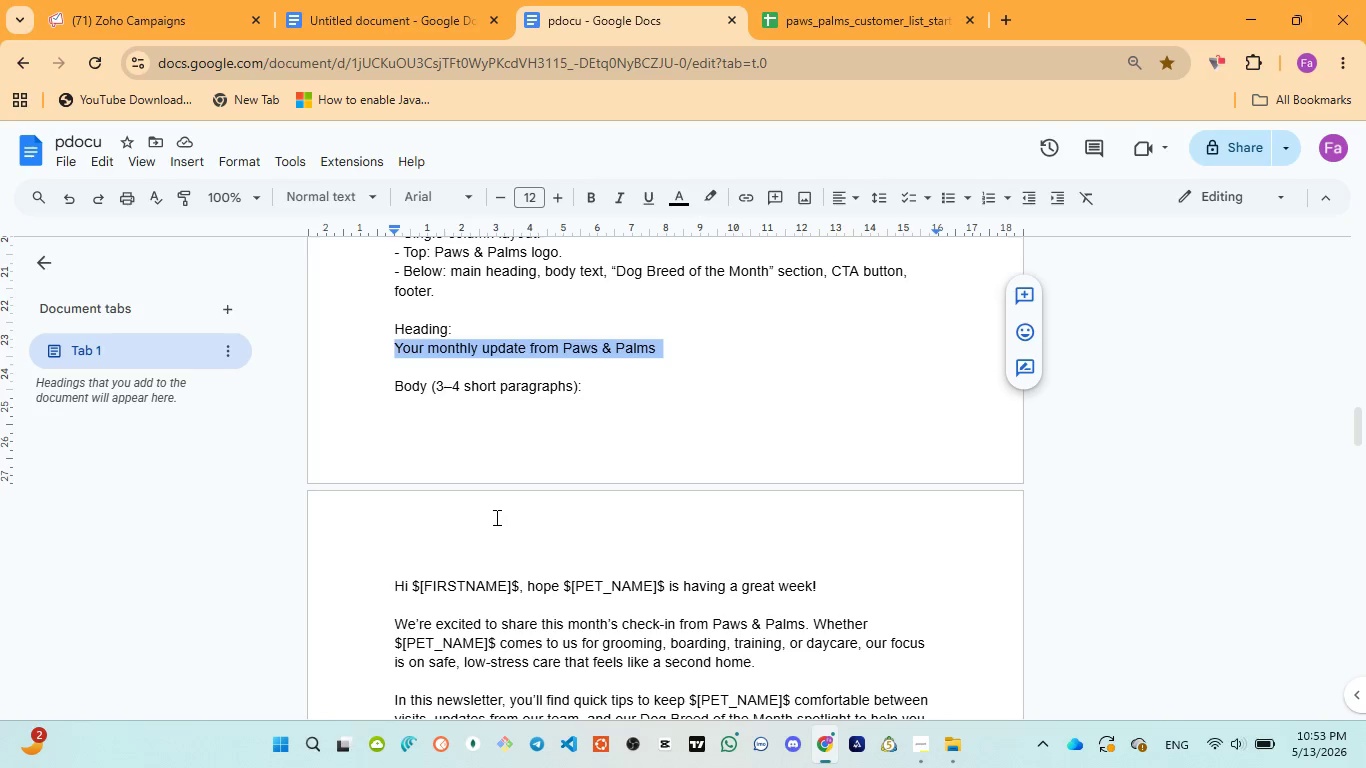 
scroll: coordinate [493, 515], scroll_direction: down, amount: 2.0
 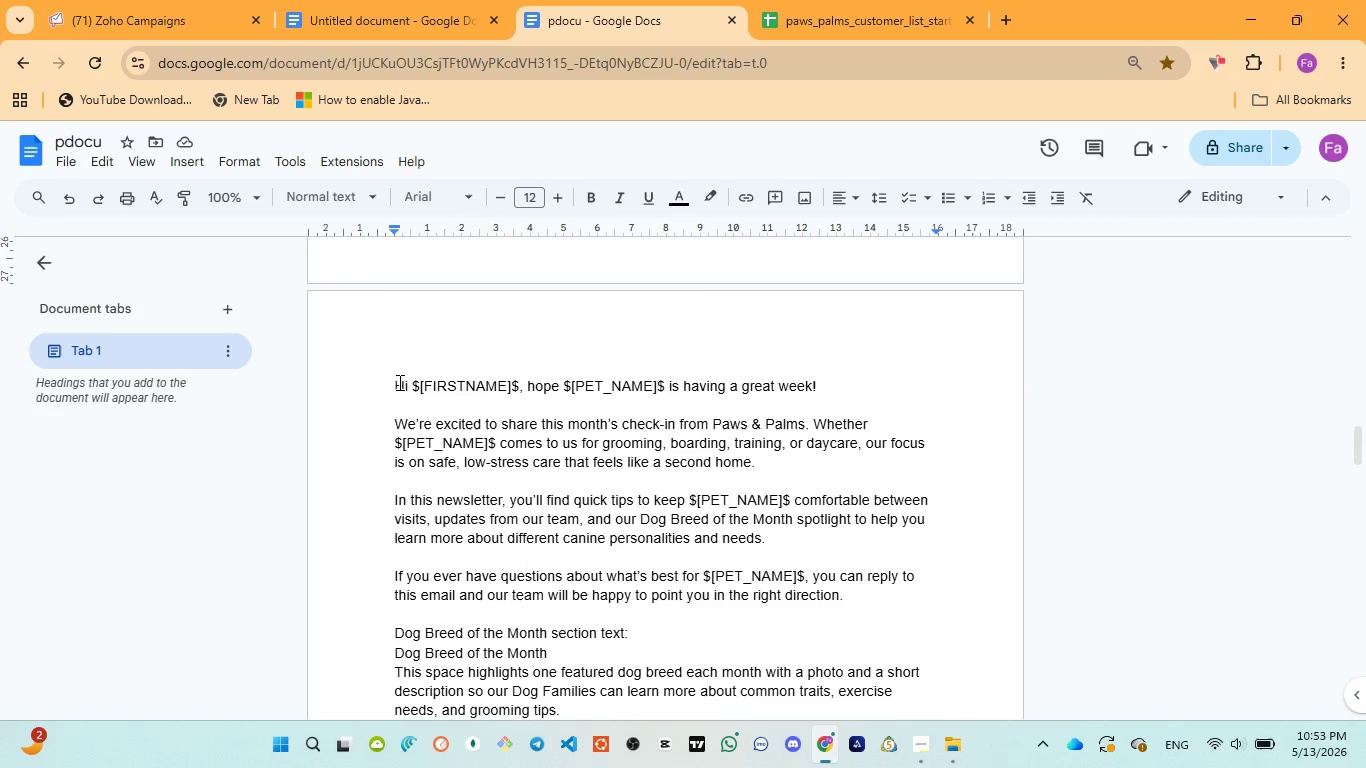 
left_click_drag(start_coordinate=[399, 381], to_coordinate=[610, 509])
 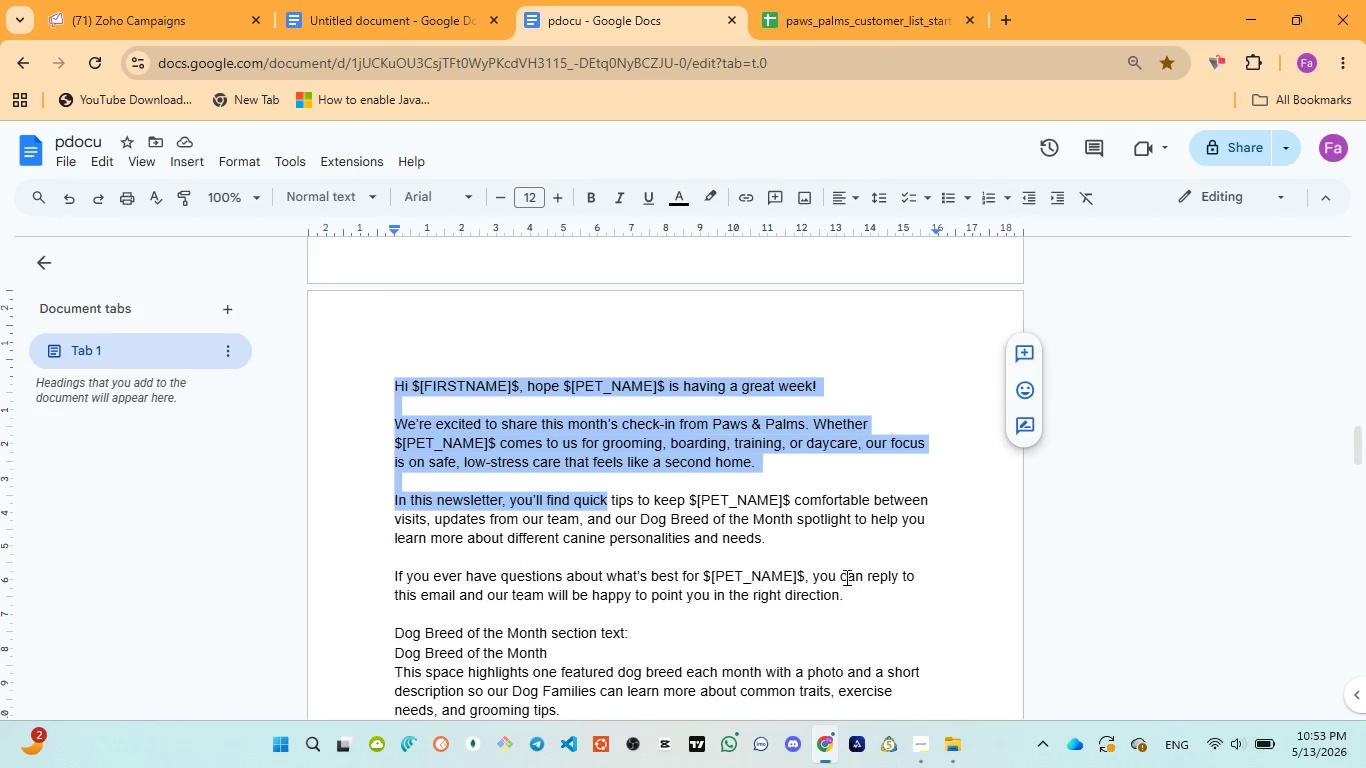 
left_click_drag(start_coordinate=[849, 582], to_coordinate=[854, 593])
 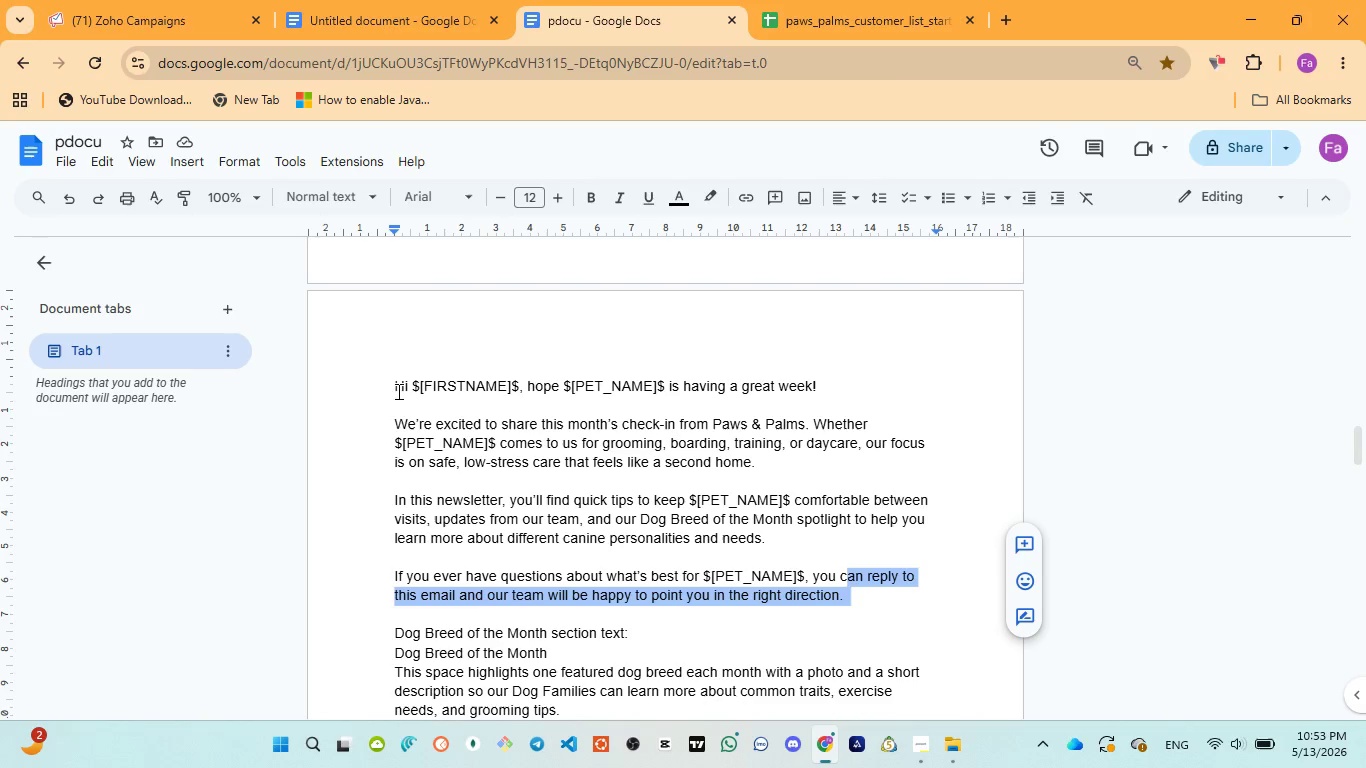 
left_click_drag(start_coordinate=[397, 387], to_coordinate=[875, 602])
 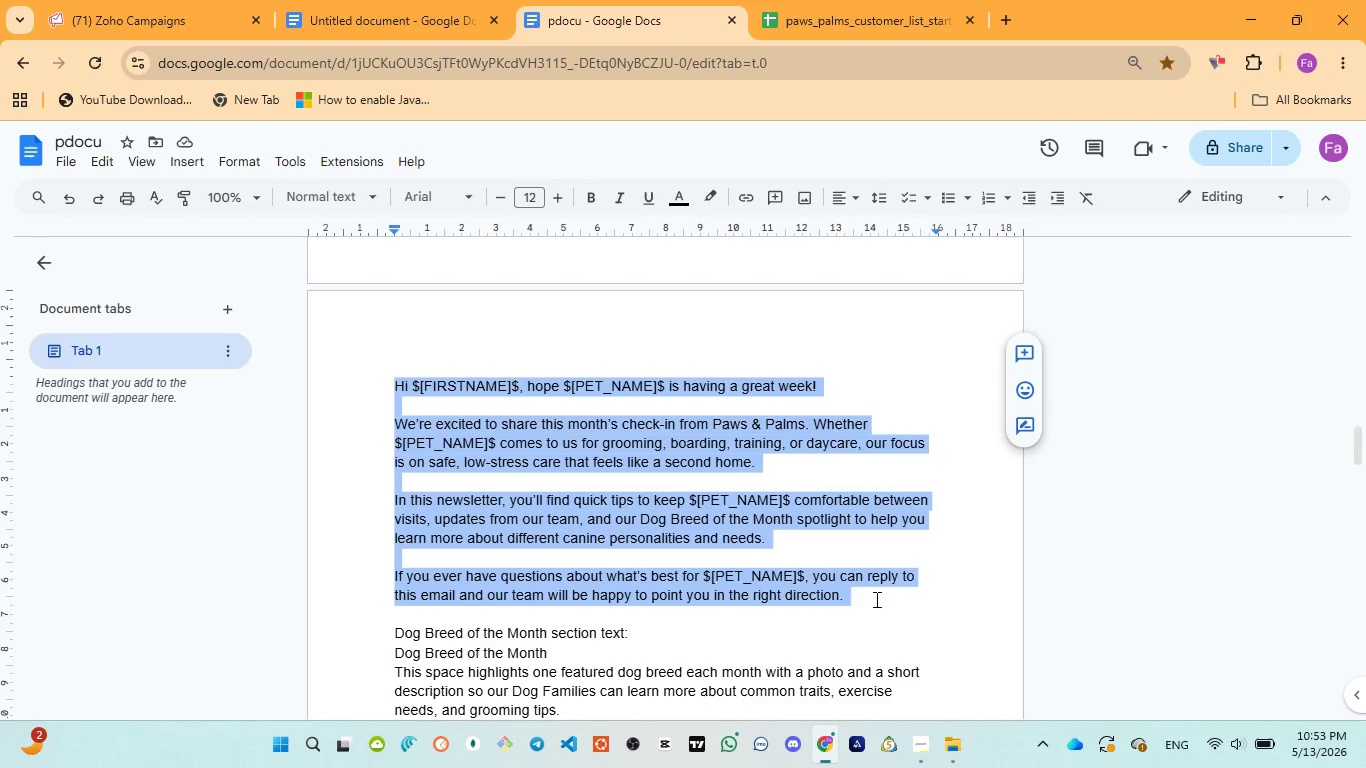 
key(Control+C)
 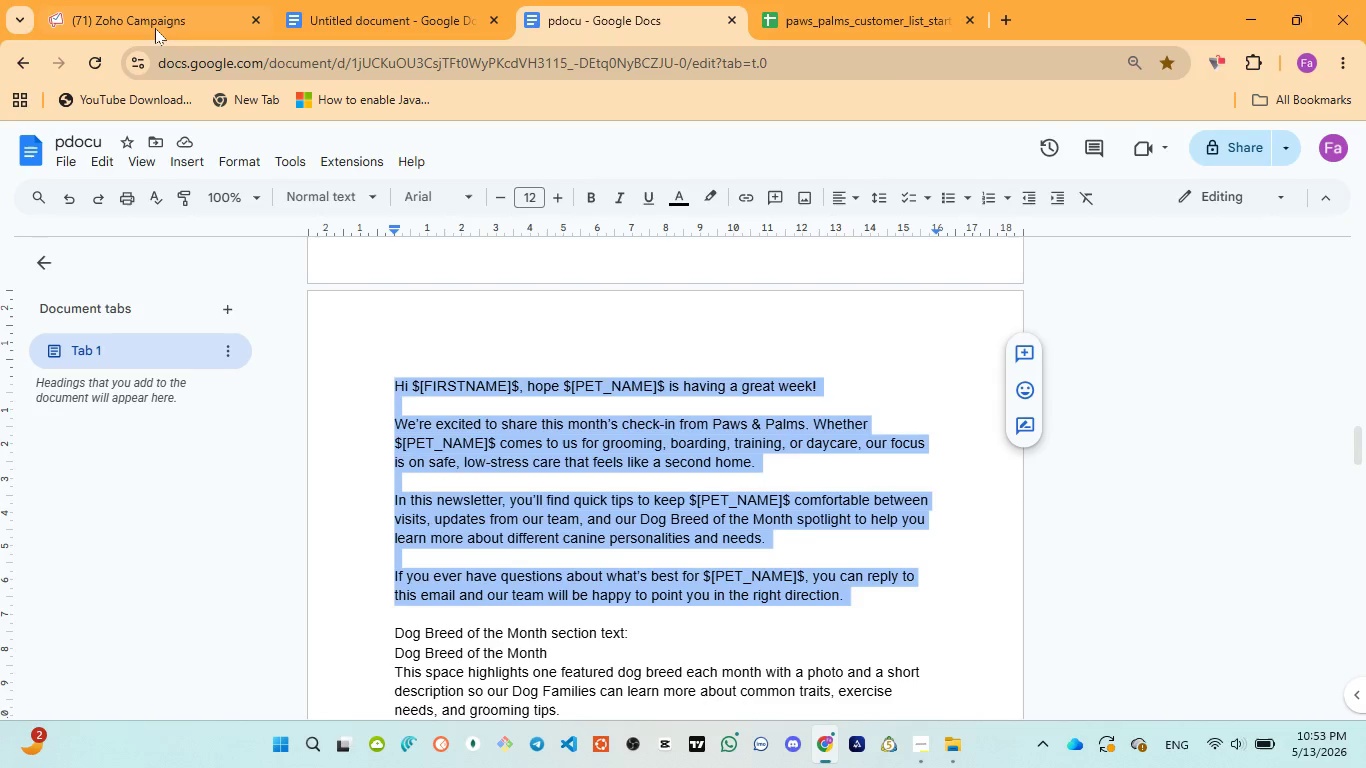 
left_click([155, 11])
 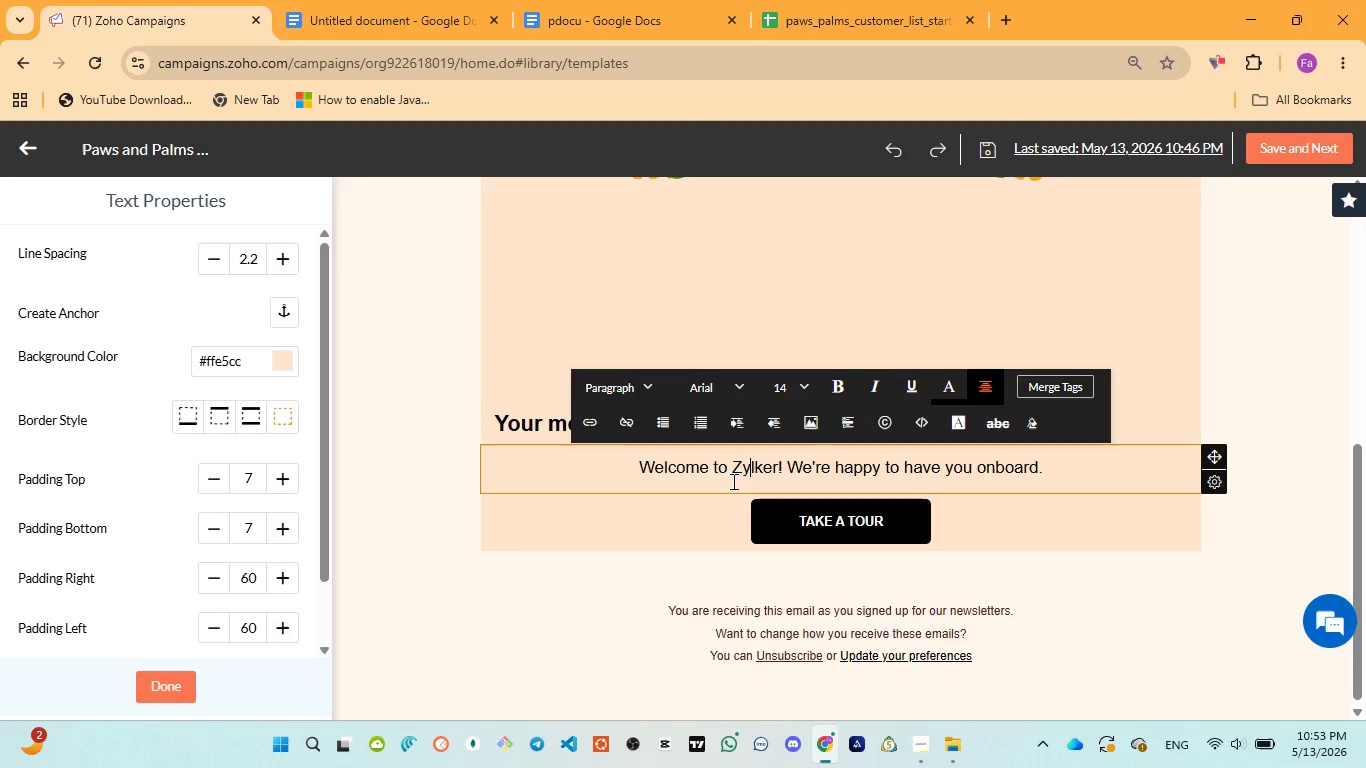 
left_click([732, 472])
 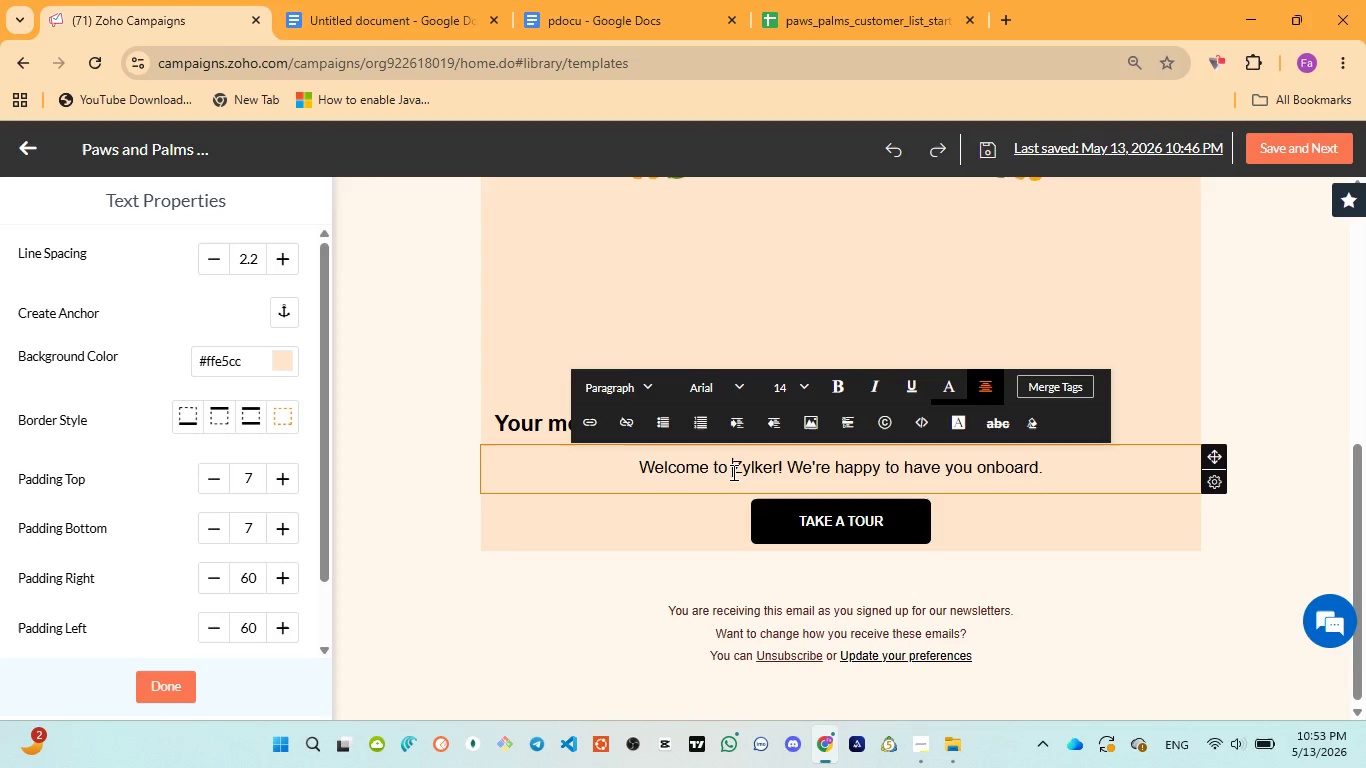 
key(Control+A)
 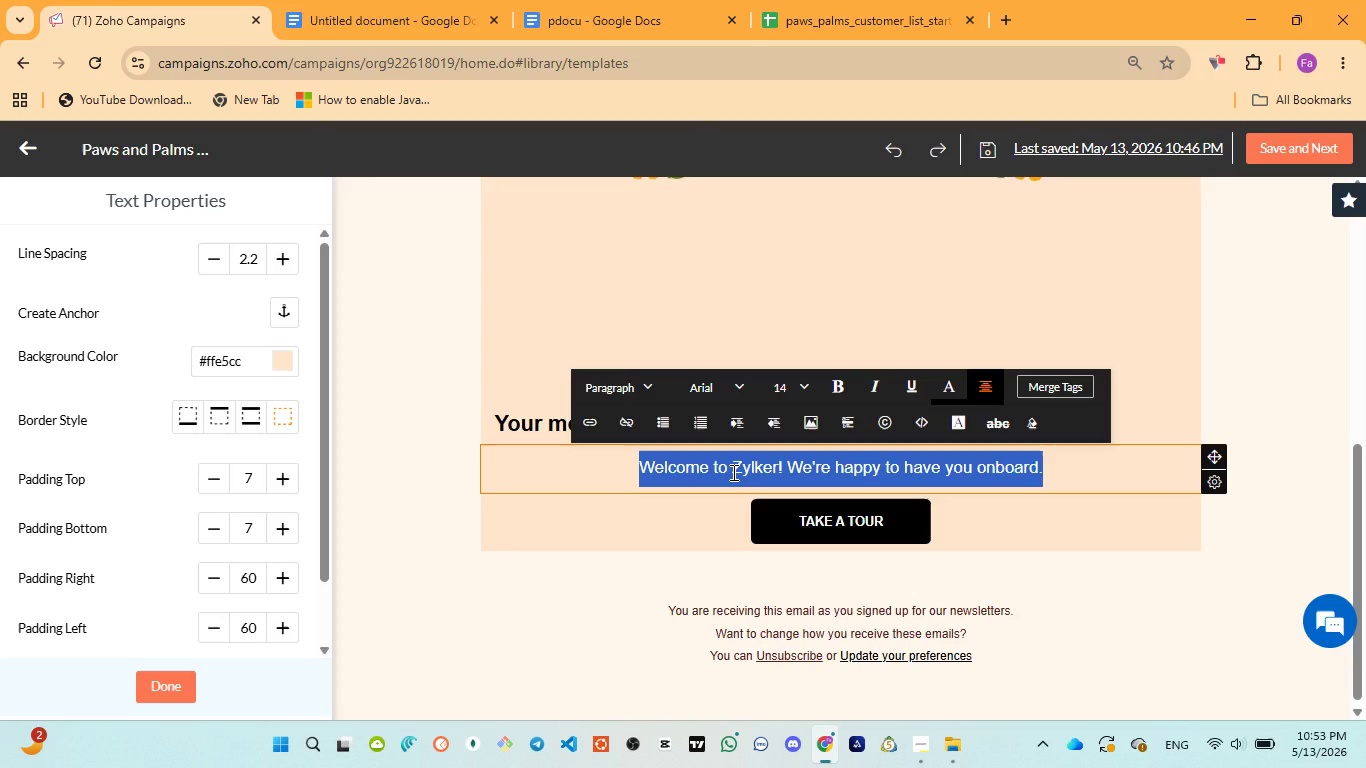 
key(Control+V)
 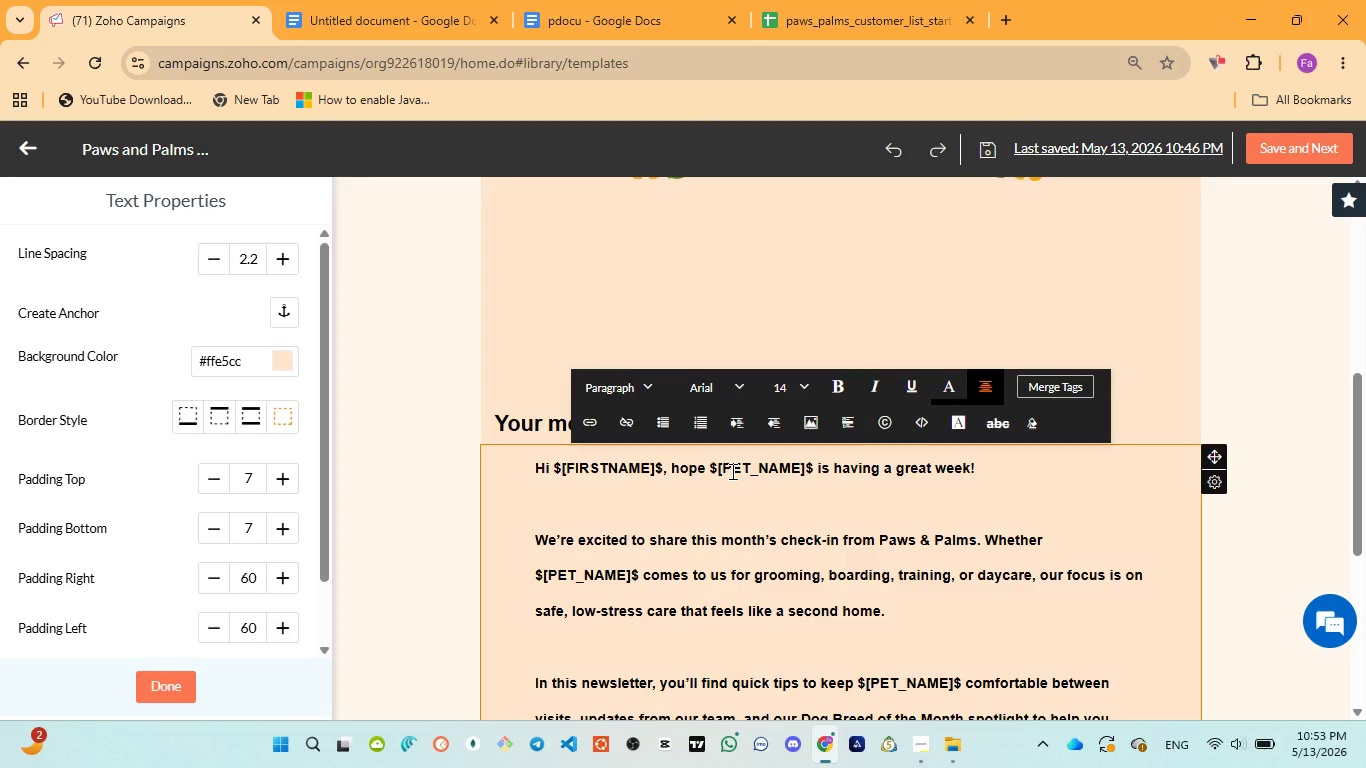 
wait(6.81)
 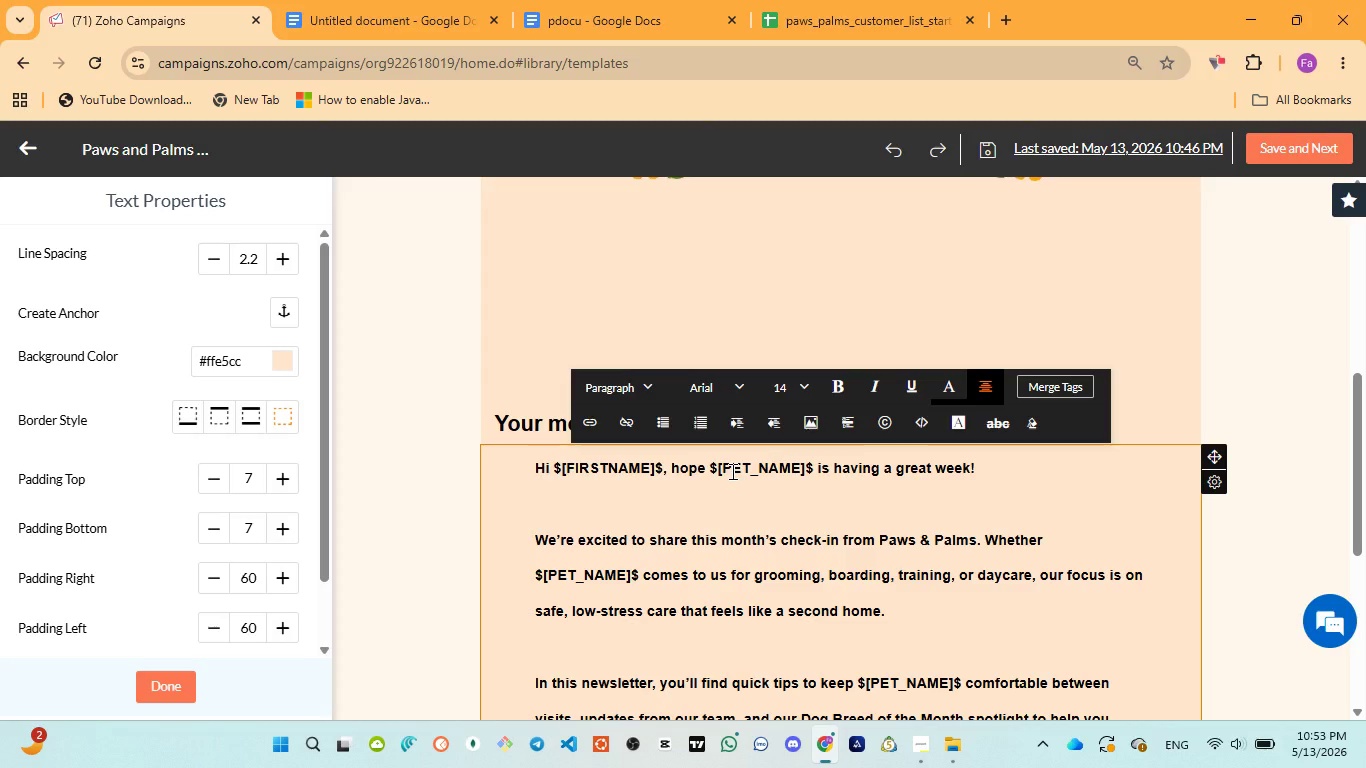 
left_click_drag(start_coordinate=[557, 468], to_coordinate=[663, 469])
 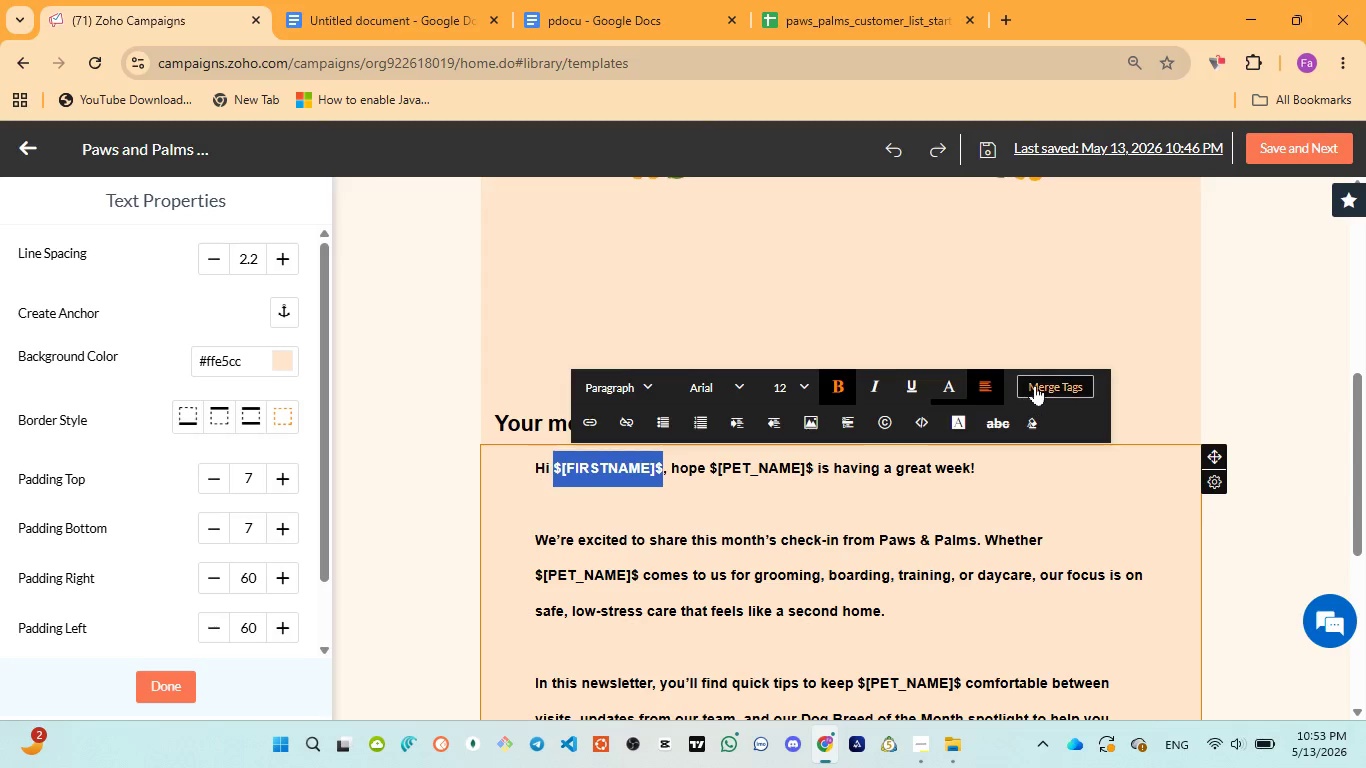 
left_click([1038, 384])
 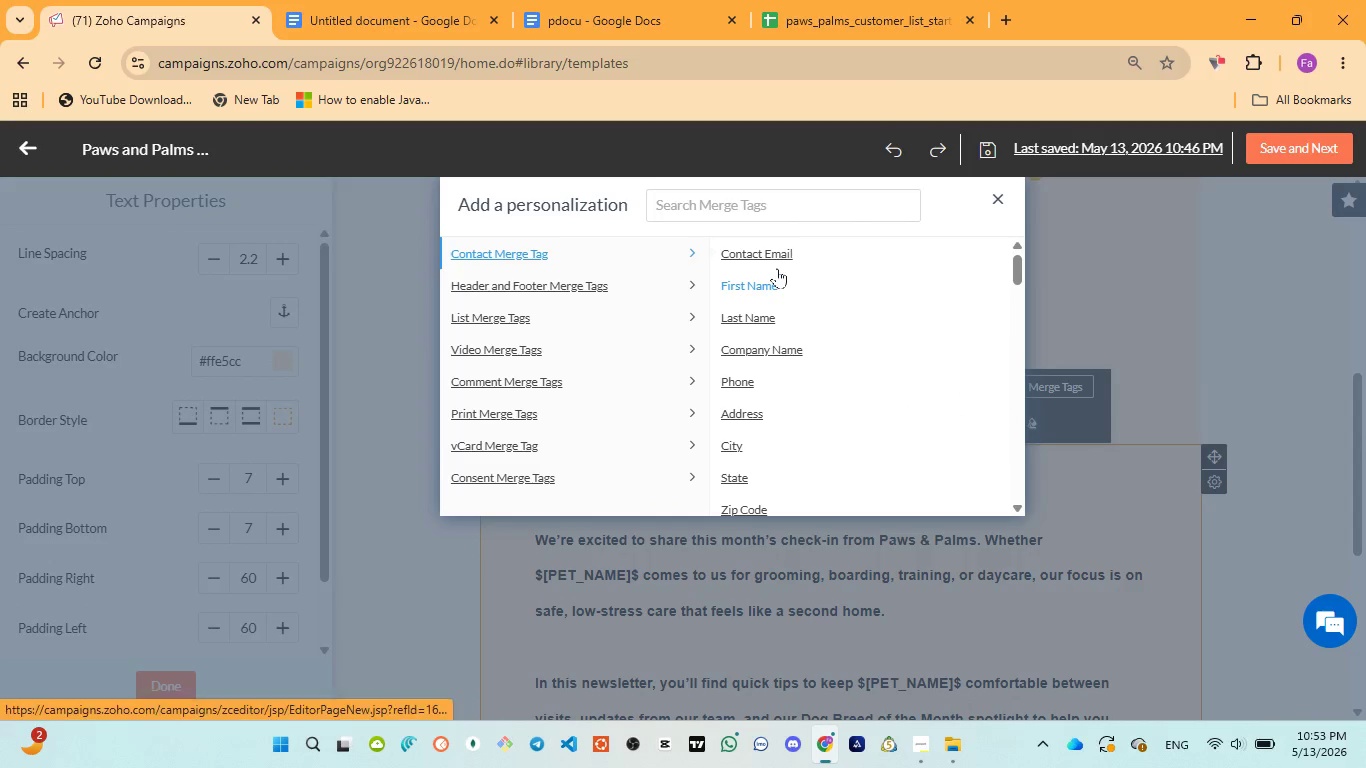 
left_click([761, 283])
 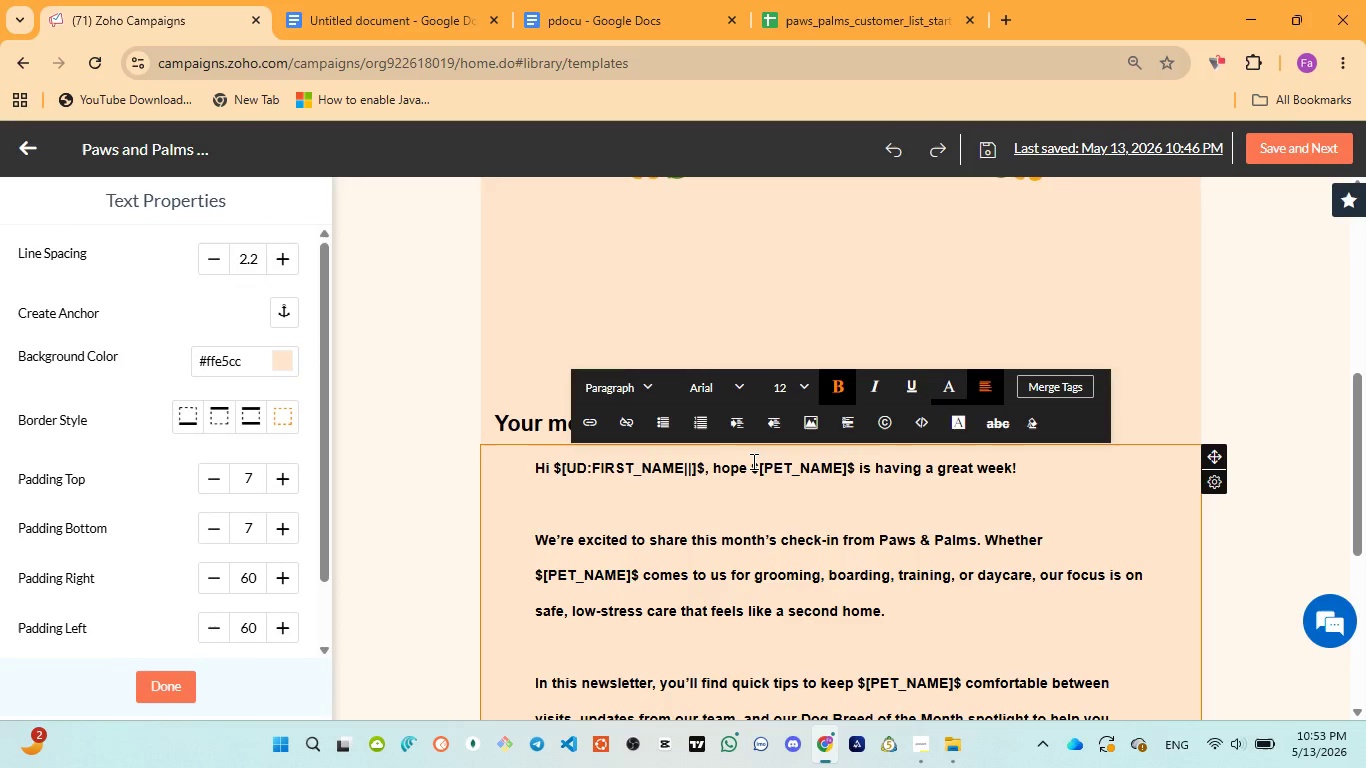 
left_click_drag(start_coordinate=[753, 461], to_coordinate=[855, 470])
 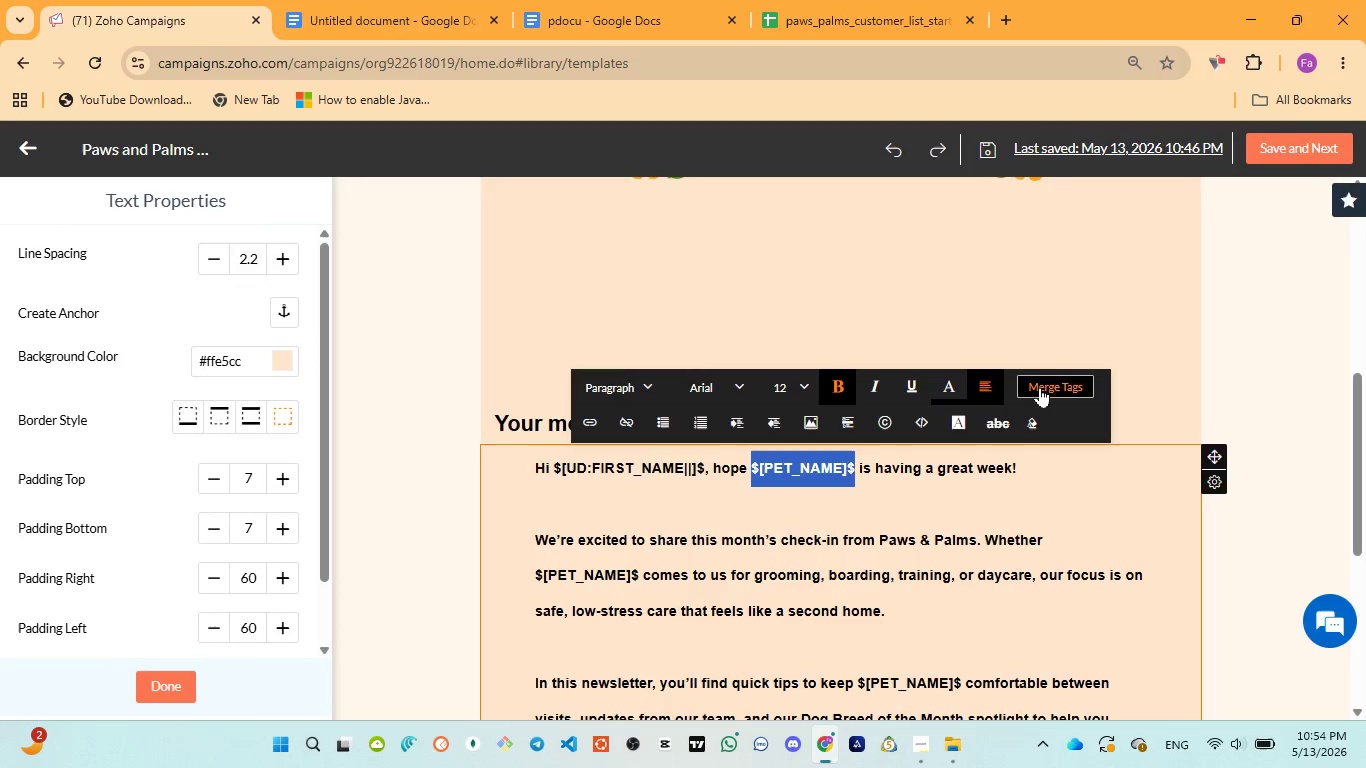 
left_click([1041, 386])
 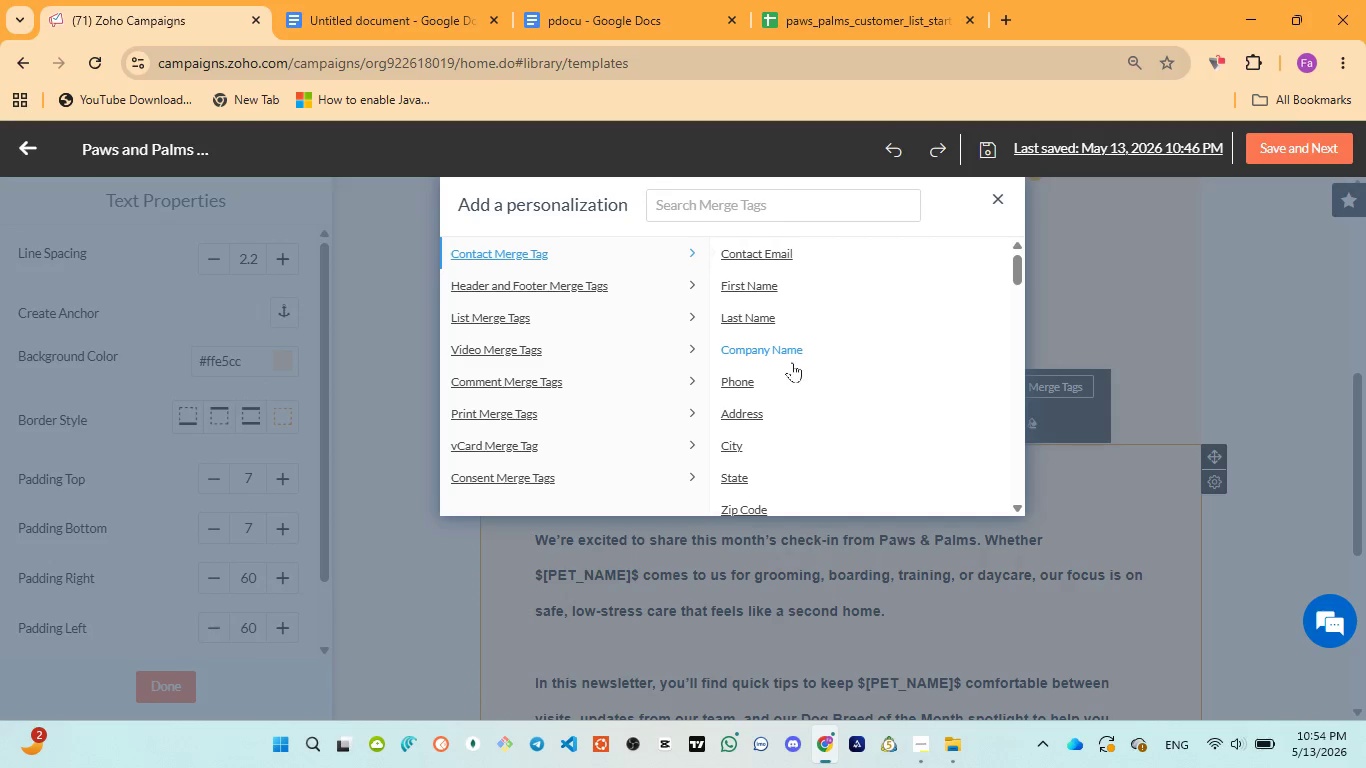 
scroll: coordinate [775, 408], scroll_direction: down, amount: 6.0
 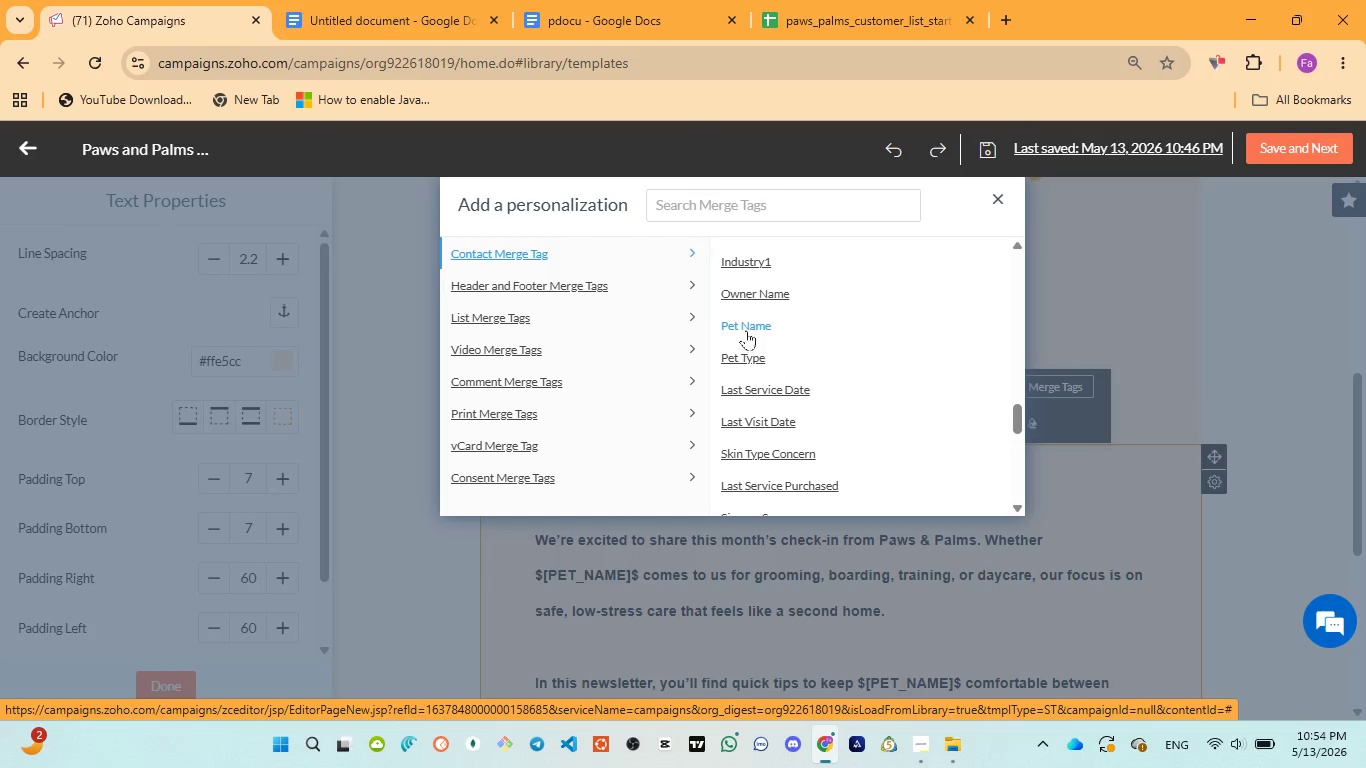 
left_click([744, 322])
 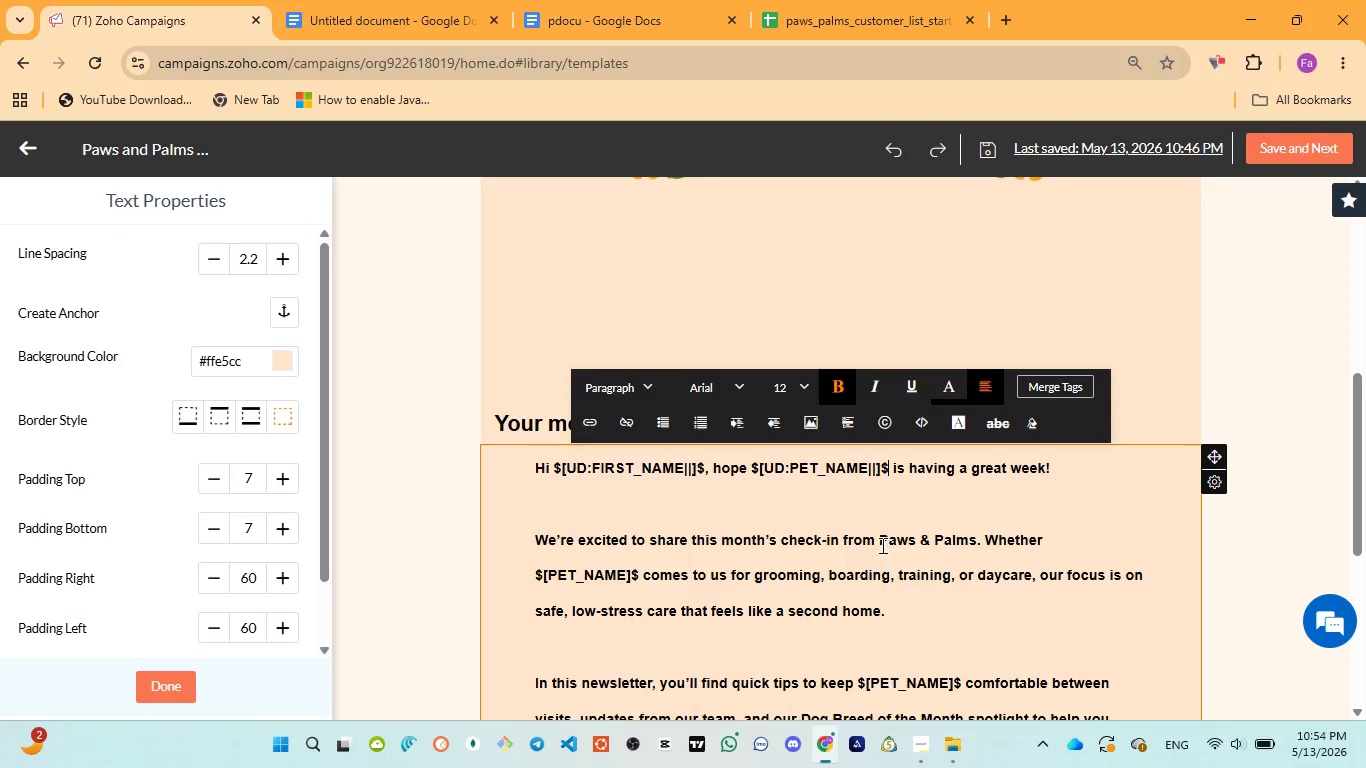 
scroll: coordinate [856, 529], scroll_direction: down, amount: 1.0
 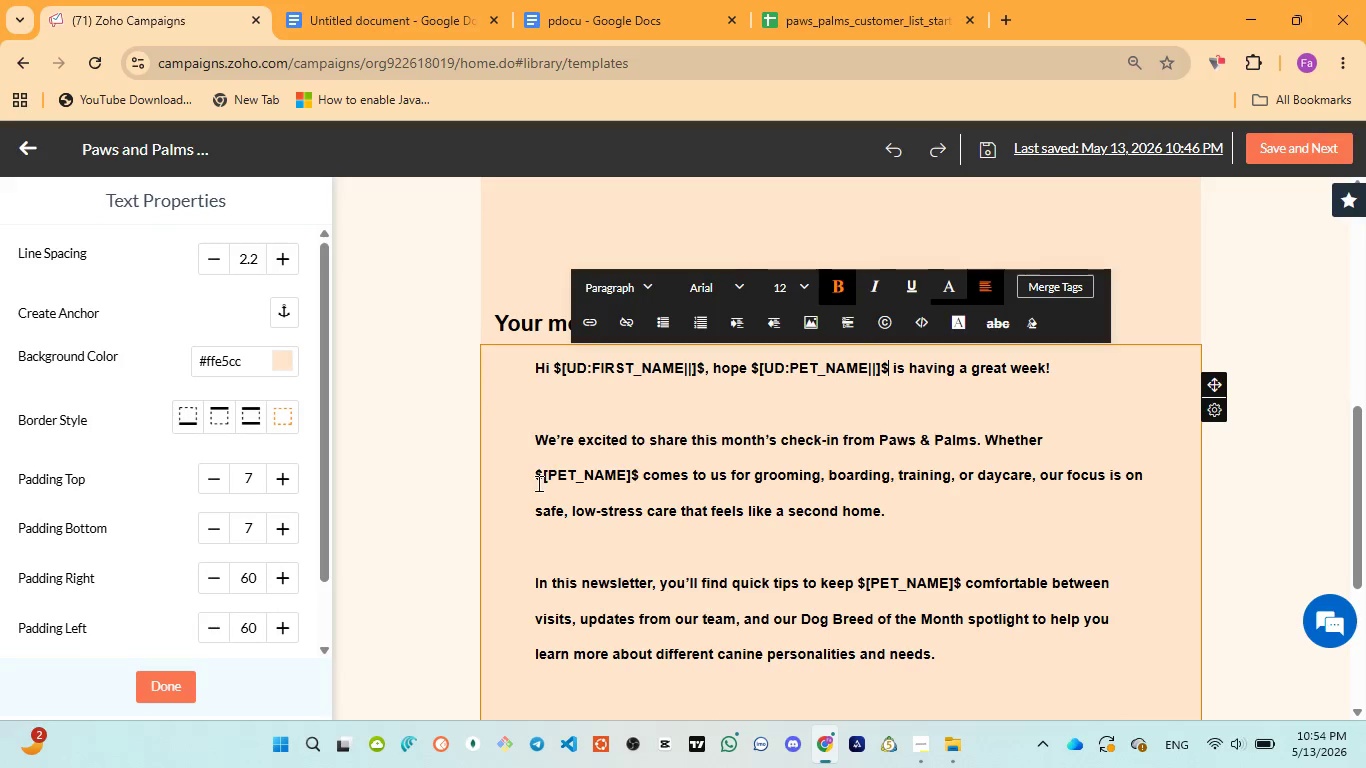 
left_click_drag(start_coordinate=[535, 479], to_coordinate=[639, 468])
 